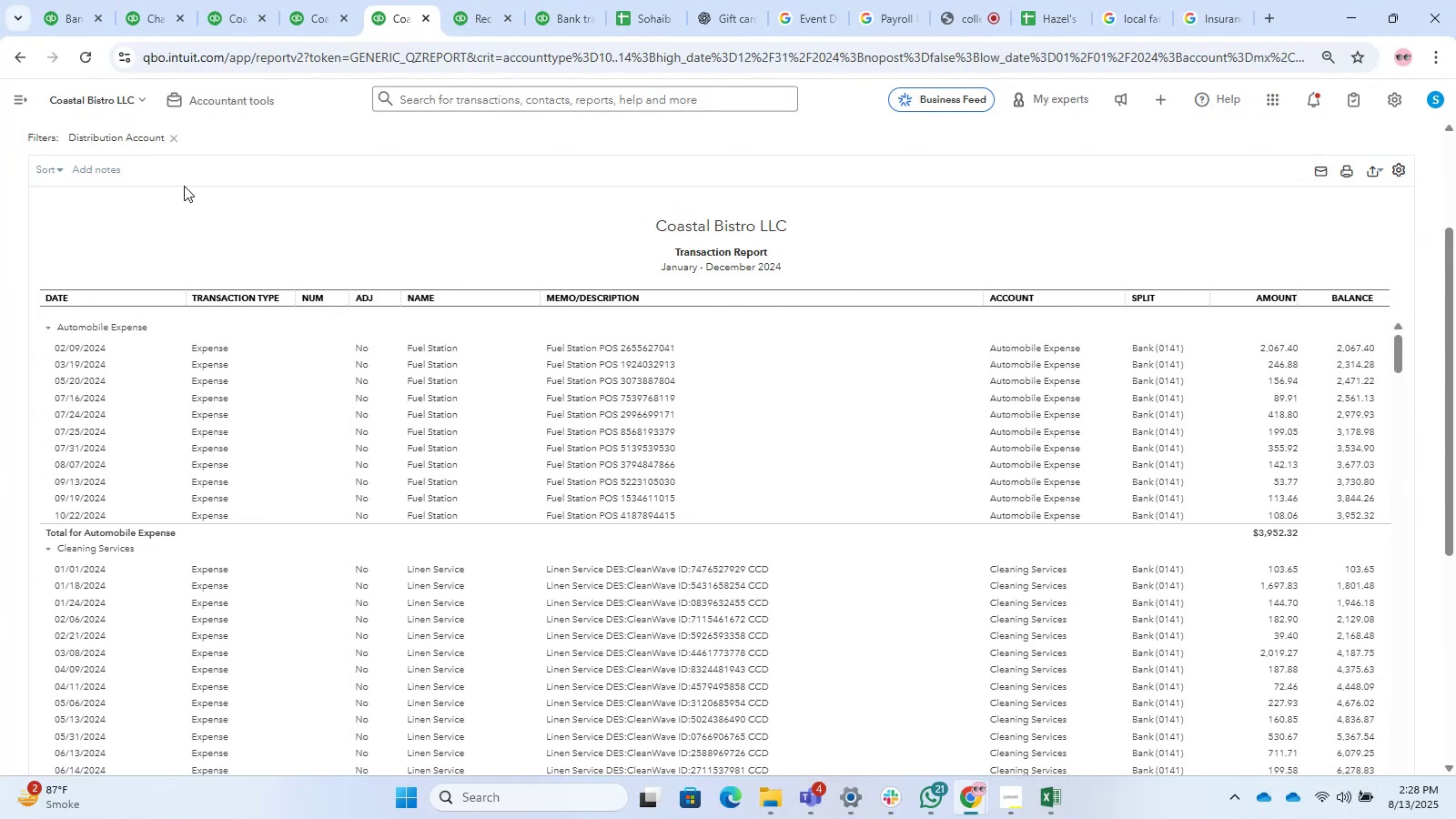 
wait(17.71)
 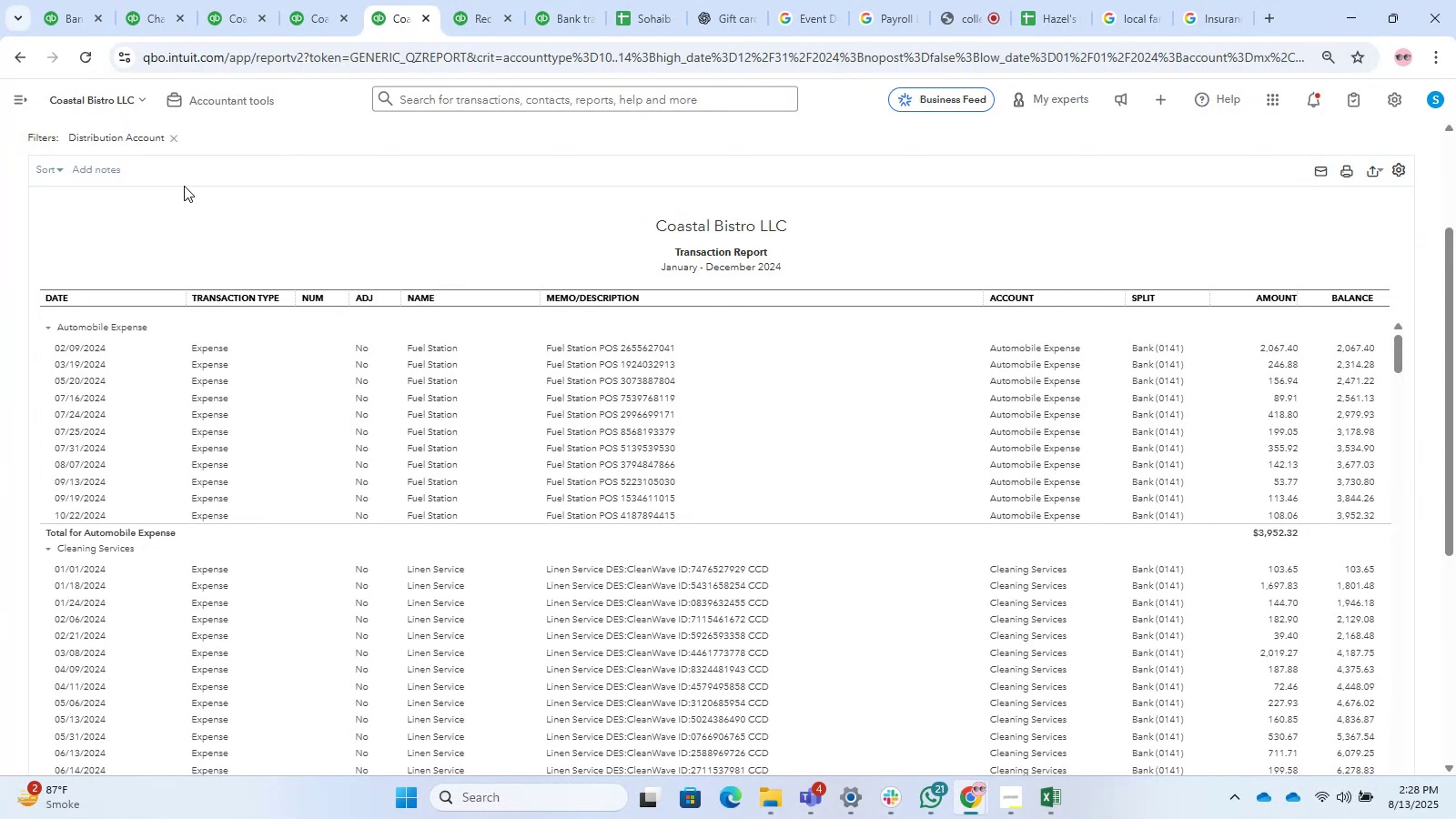 
scroll: coordinate [605, 389], scroll_direction: down, amount: 18.0
 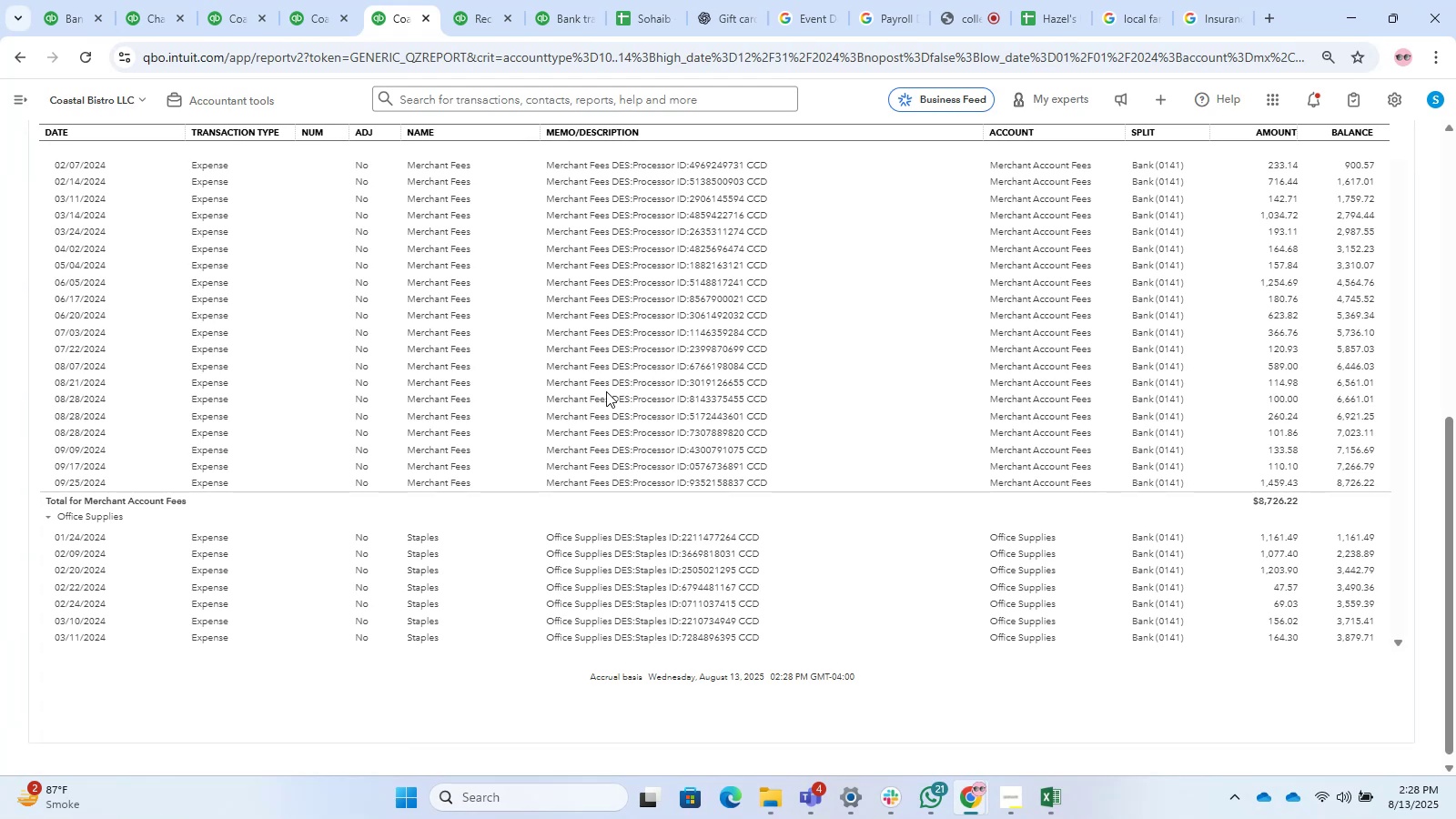 
wait(13.43)
 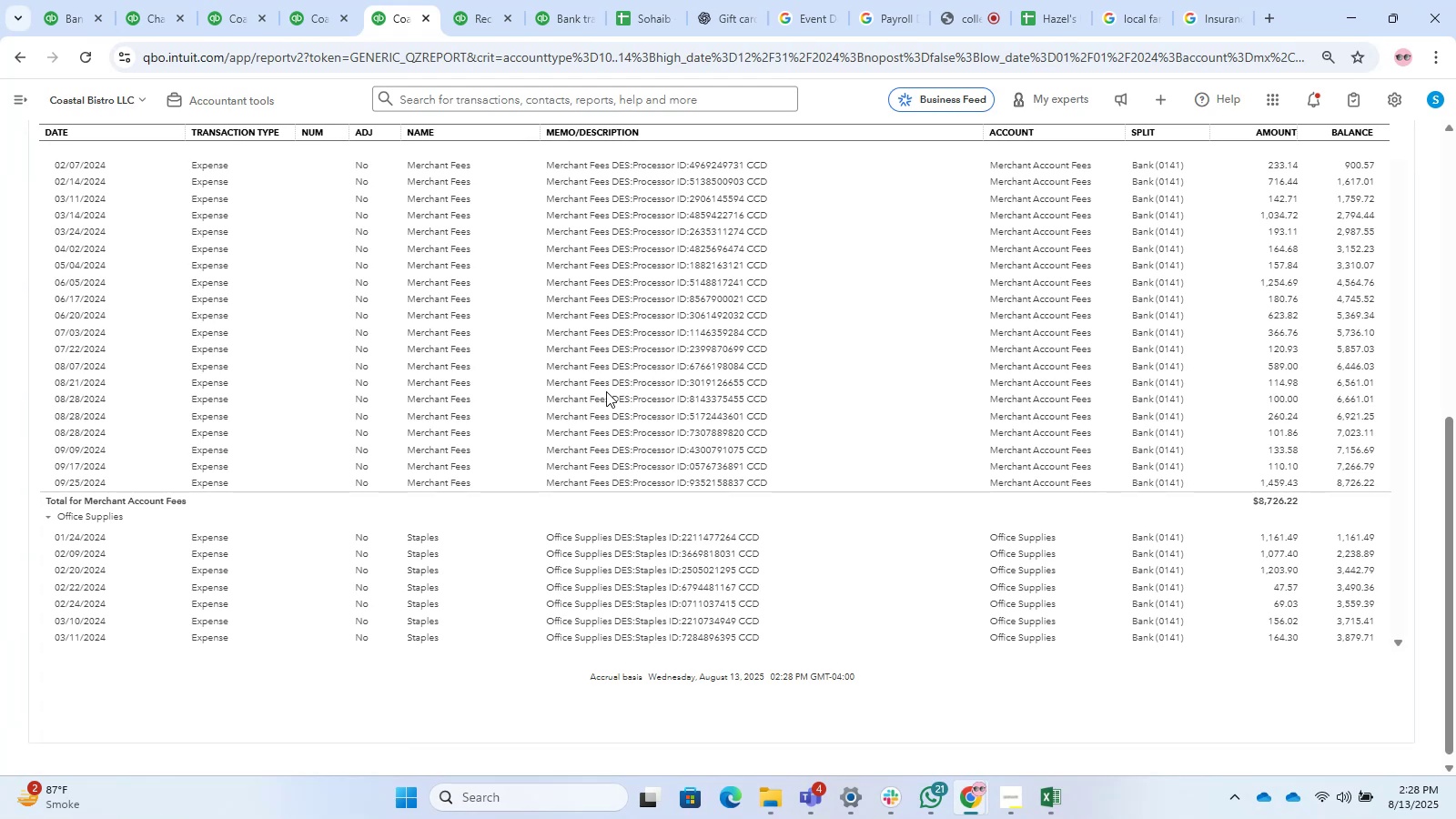 
scroll: coordinate [671, 404], scroll_direction: down, amount: 20.0
 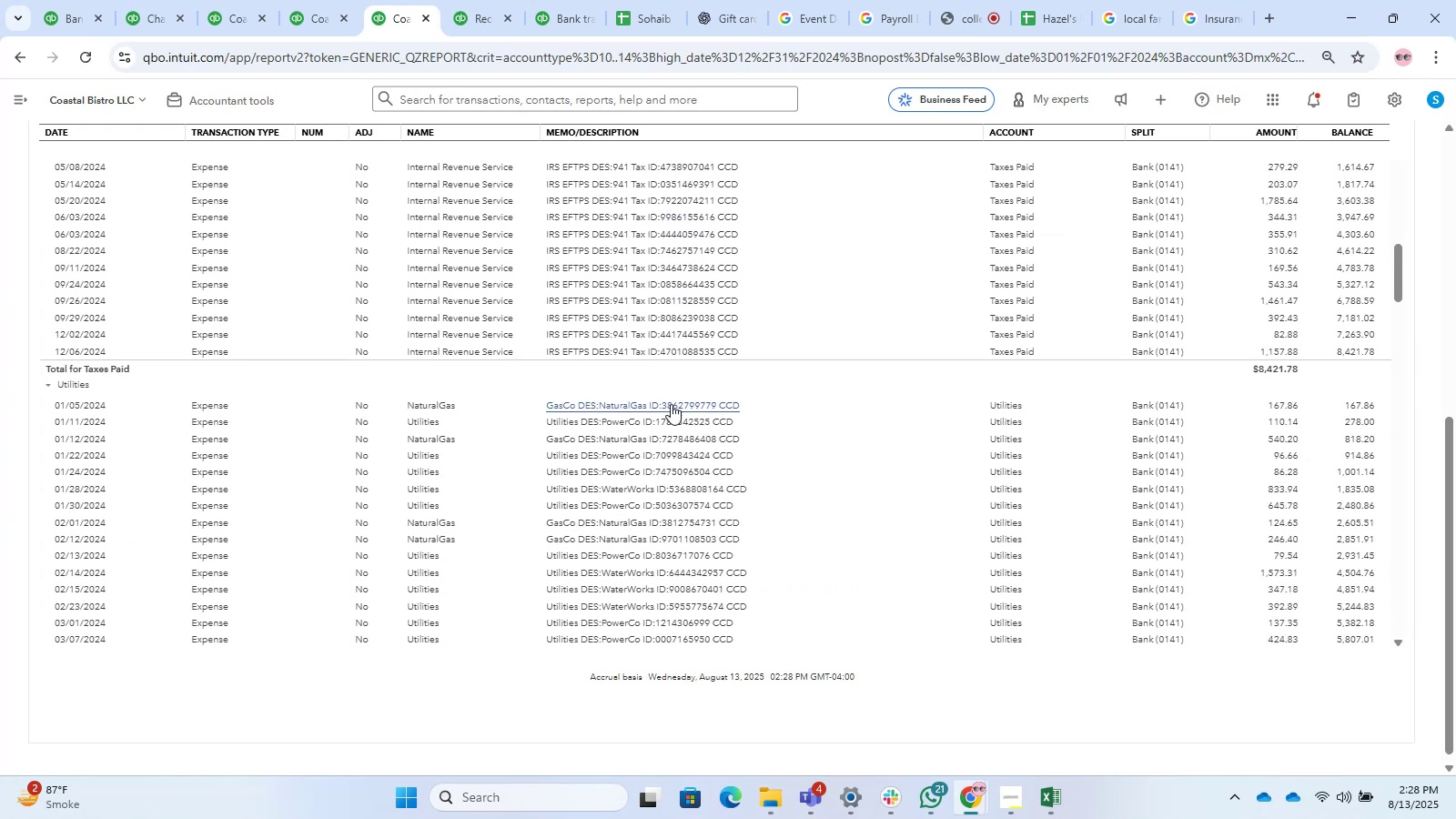 
scroll: coordinate [671, 404], scroll_direction: up, amount: 2.0
 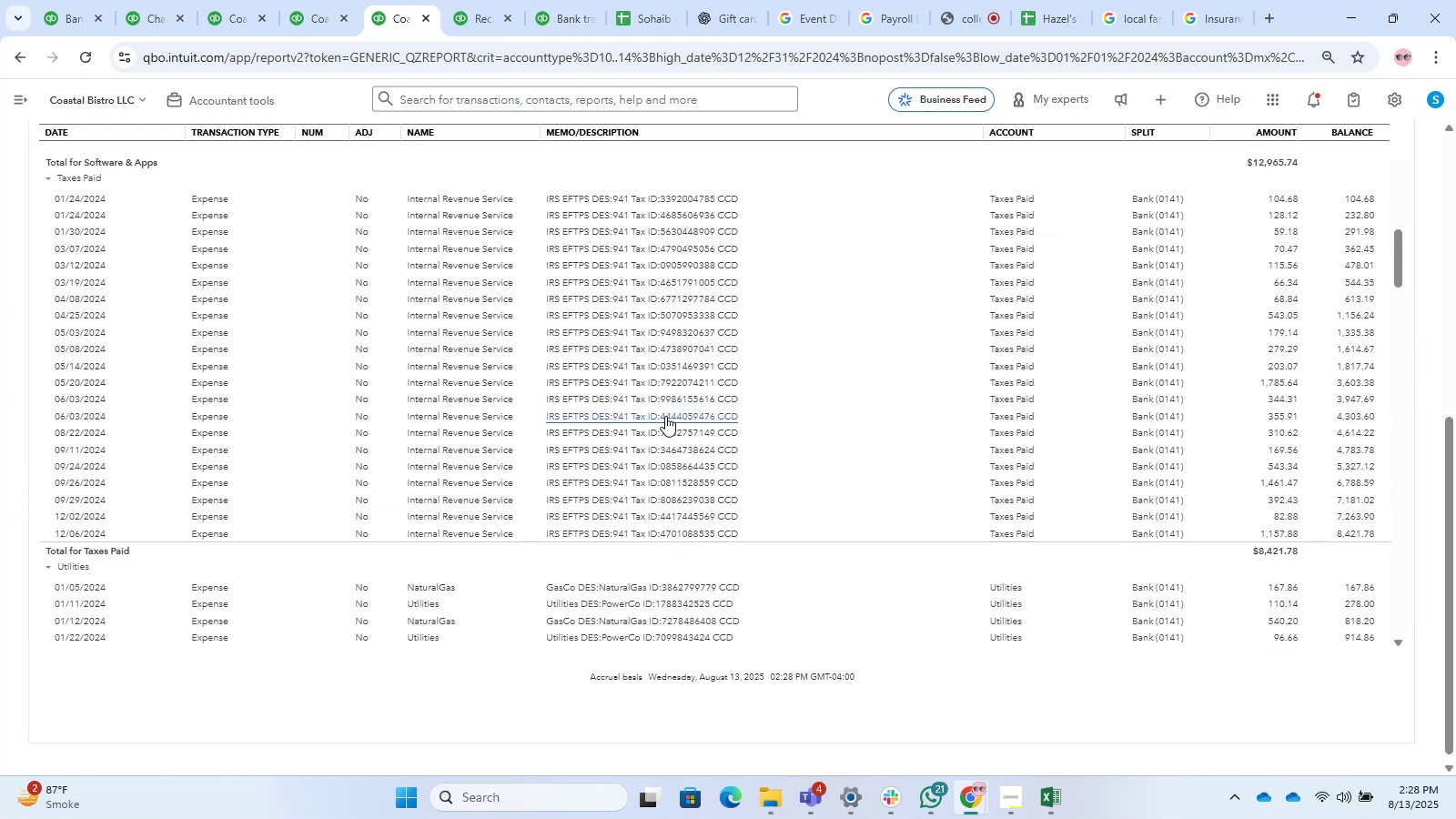 
scroll: coordinate [651, 443], scroll_direction: down, amount: 3.0
 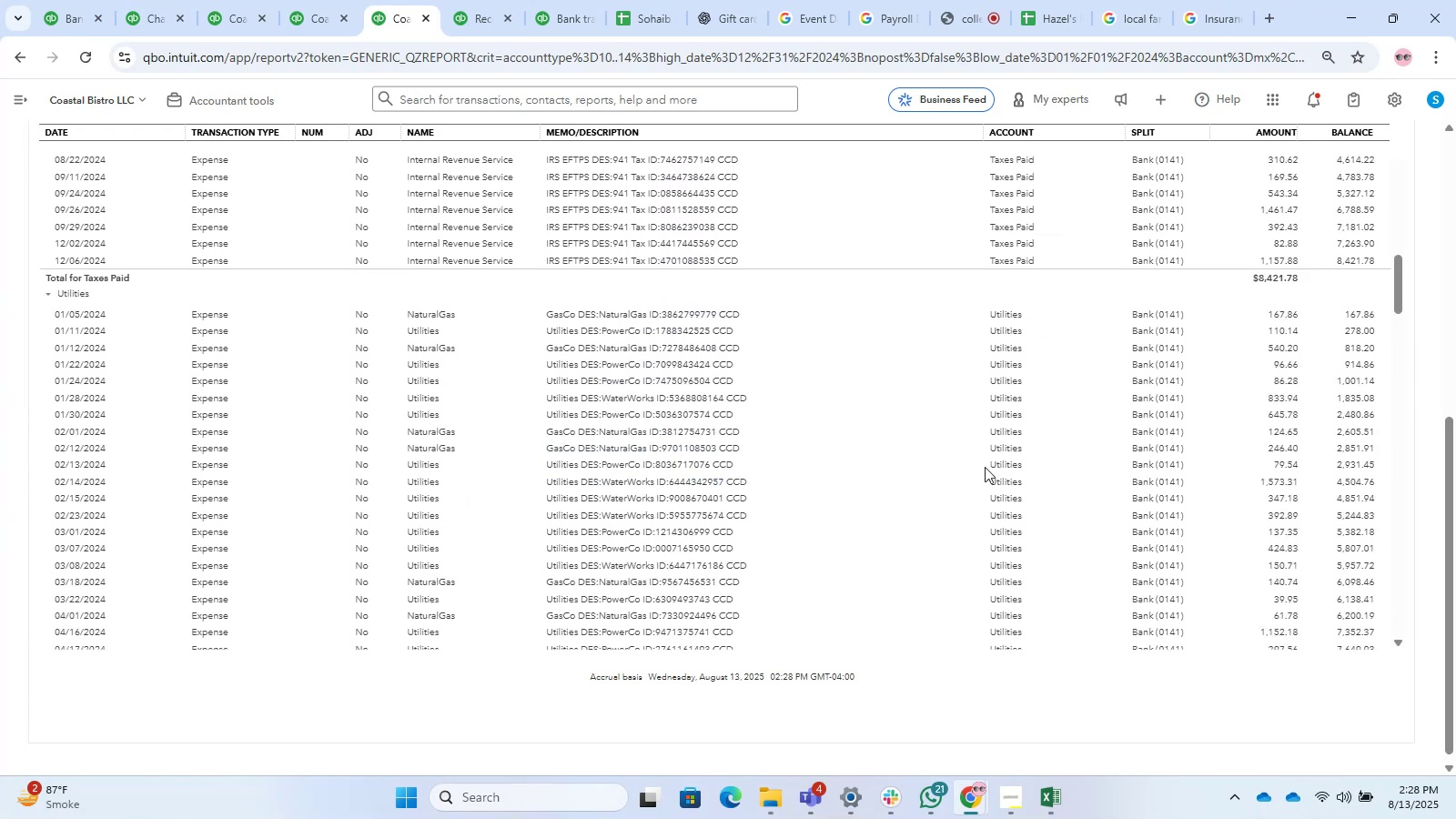 
left_click_drag(start_coordinate=[1455, 471], to_coordinate=[1444, 195])
 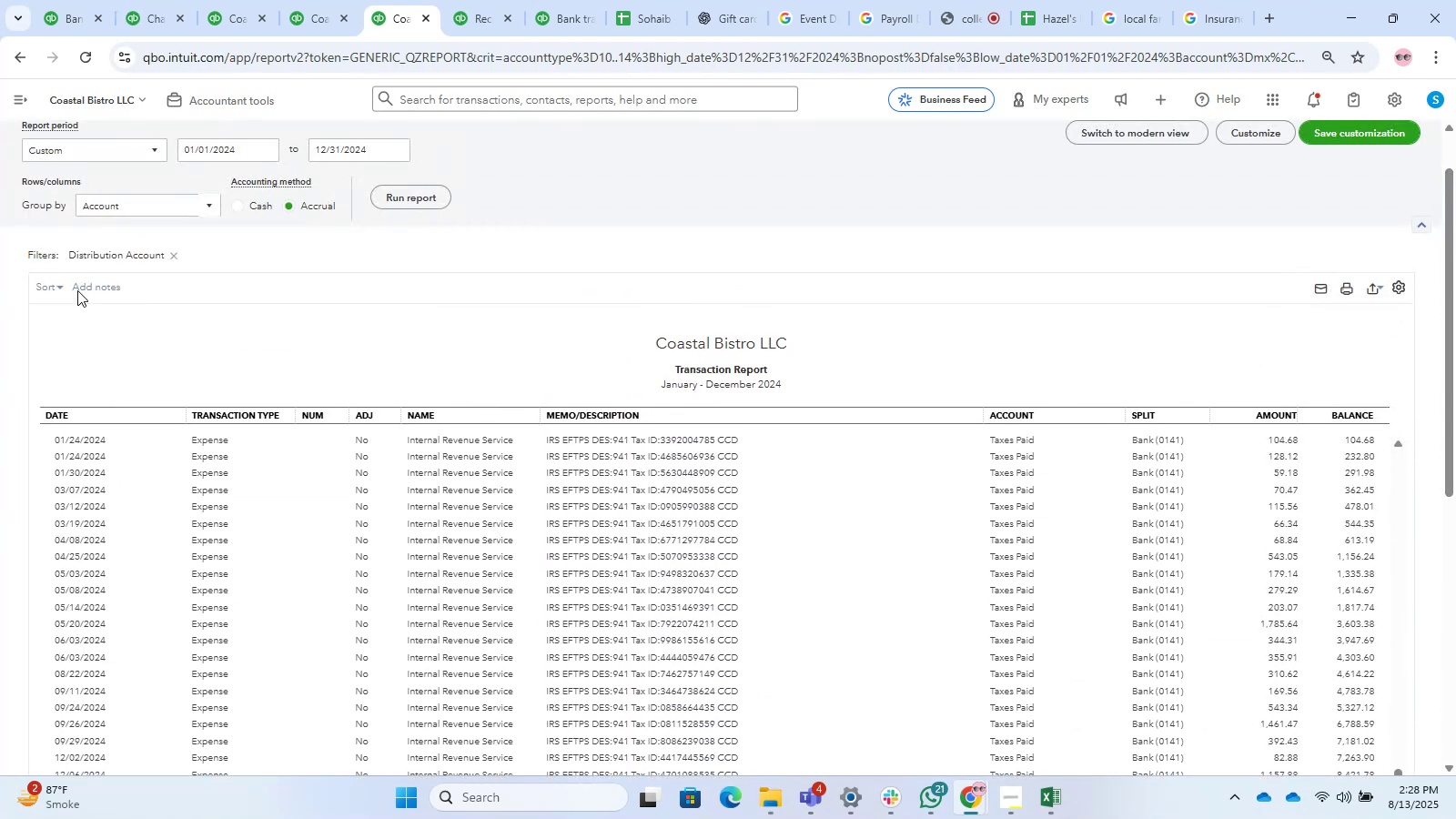 
left_click([57, 284])
 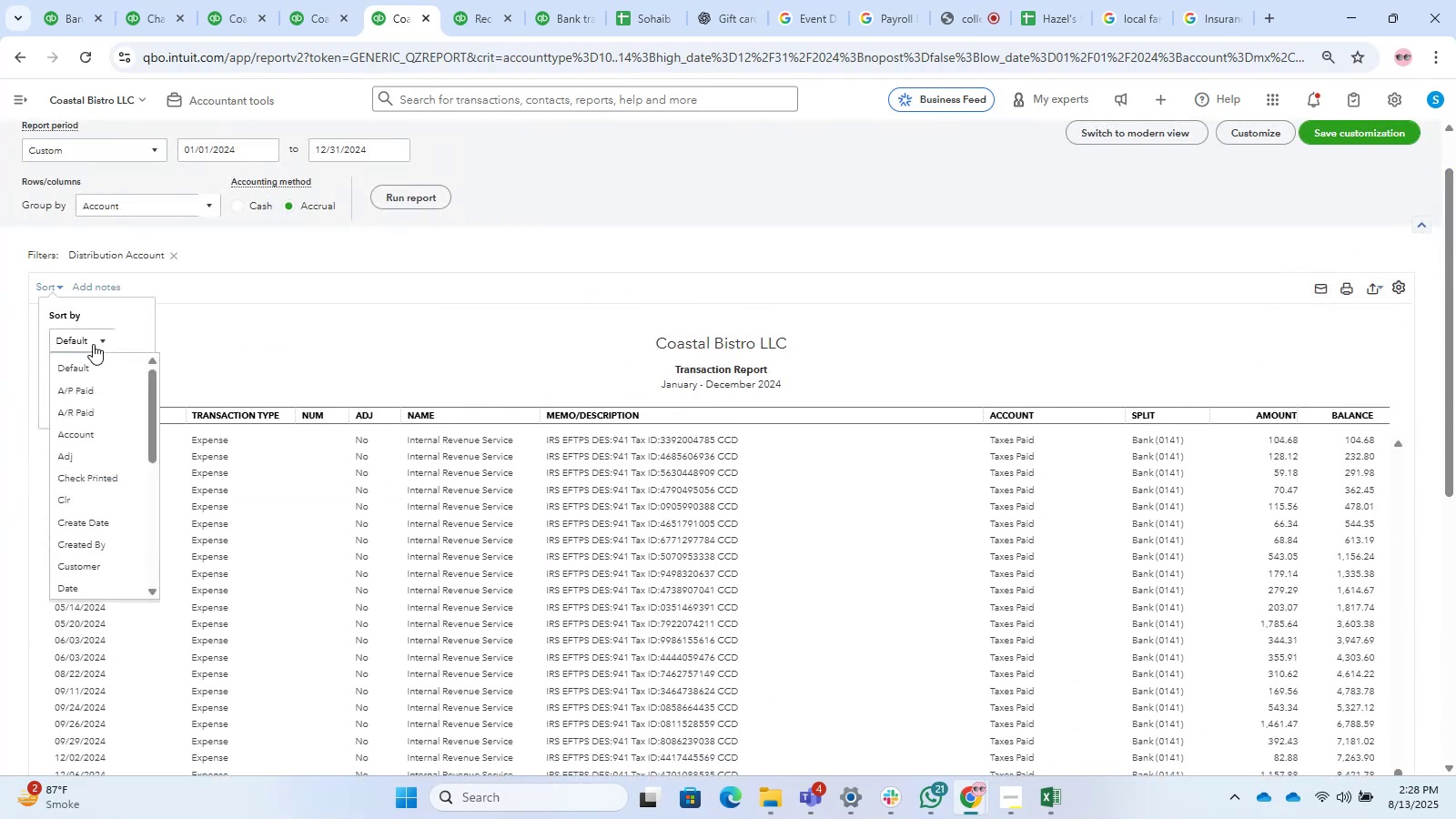 
scroll: coordinate [101, 445], scroll_direction: down, amount: 3.0
 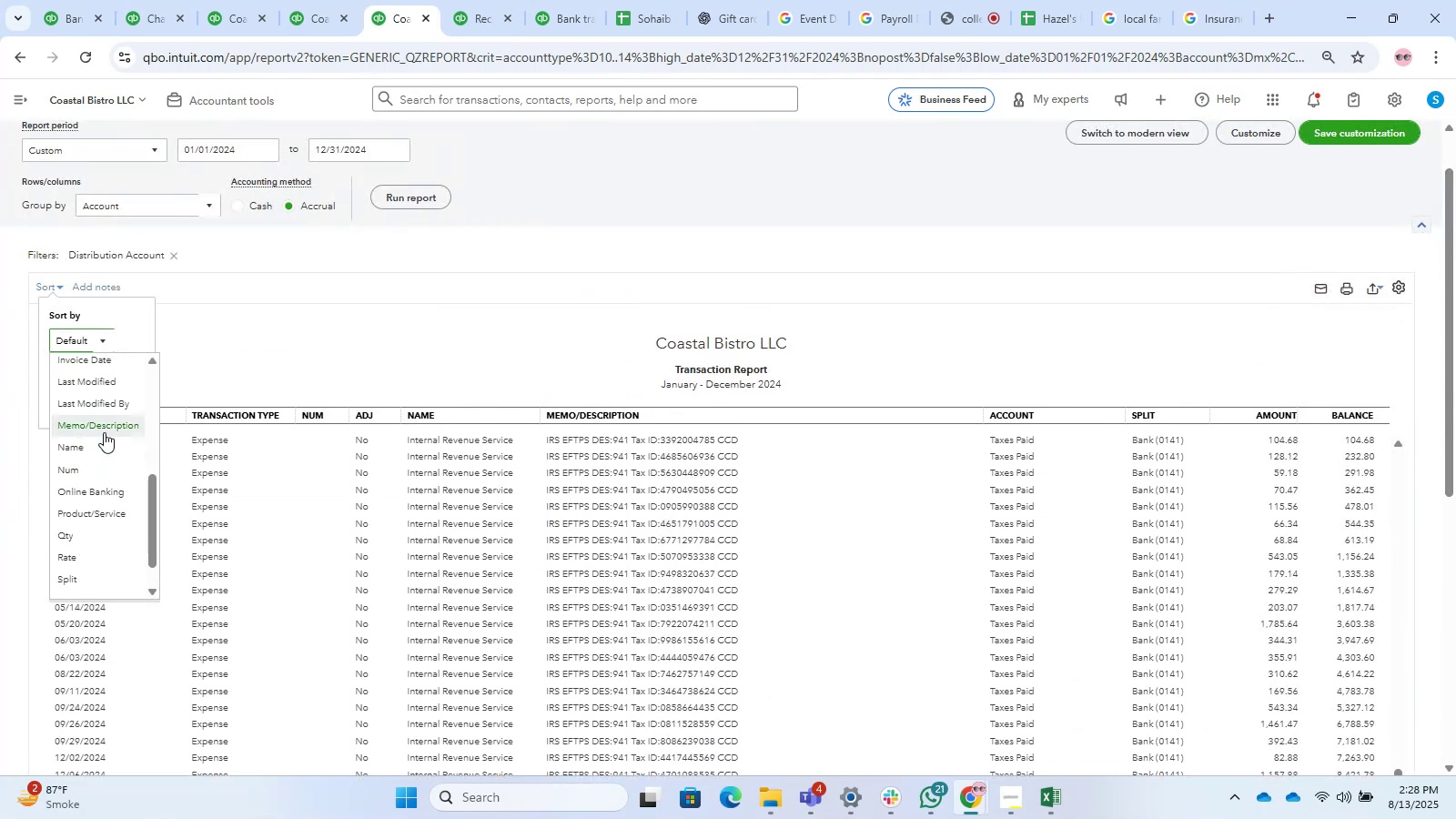 
left_click([106, 424])
 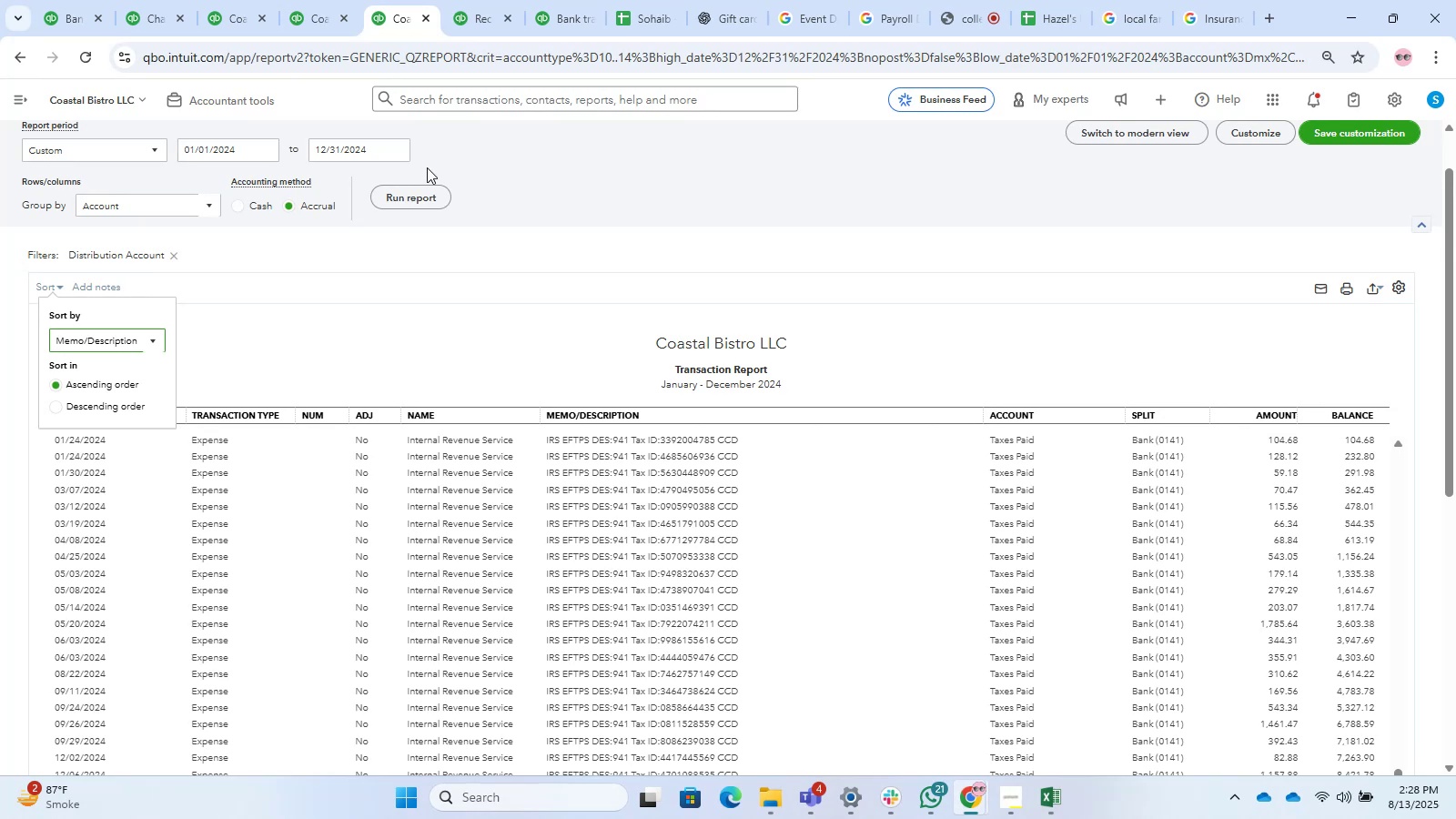 
left_click([427, 192])
 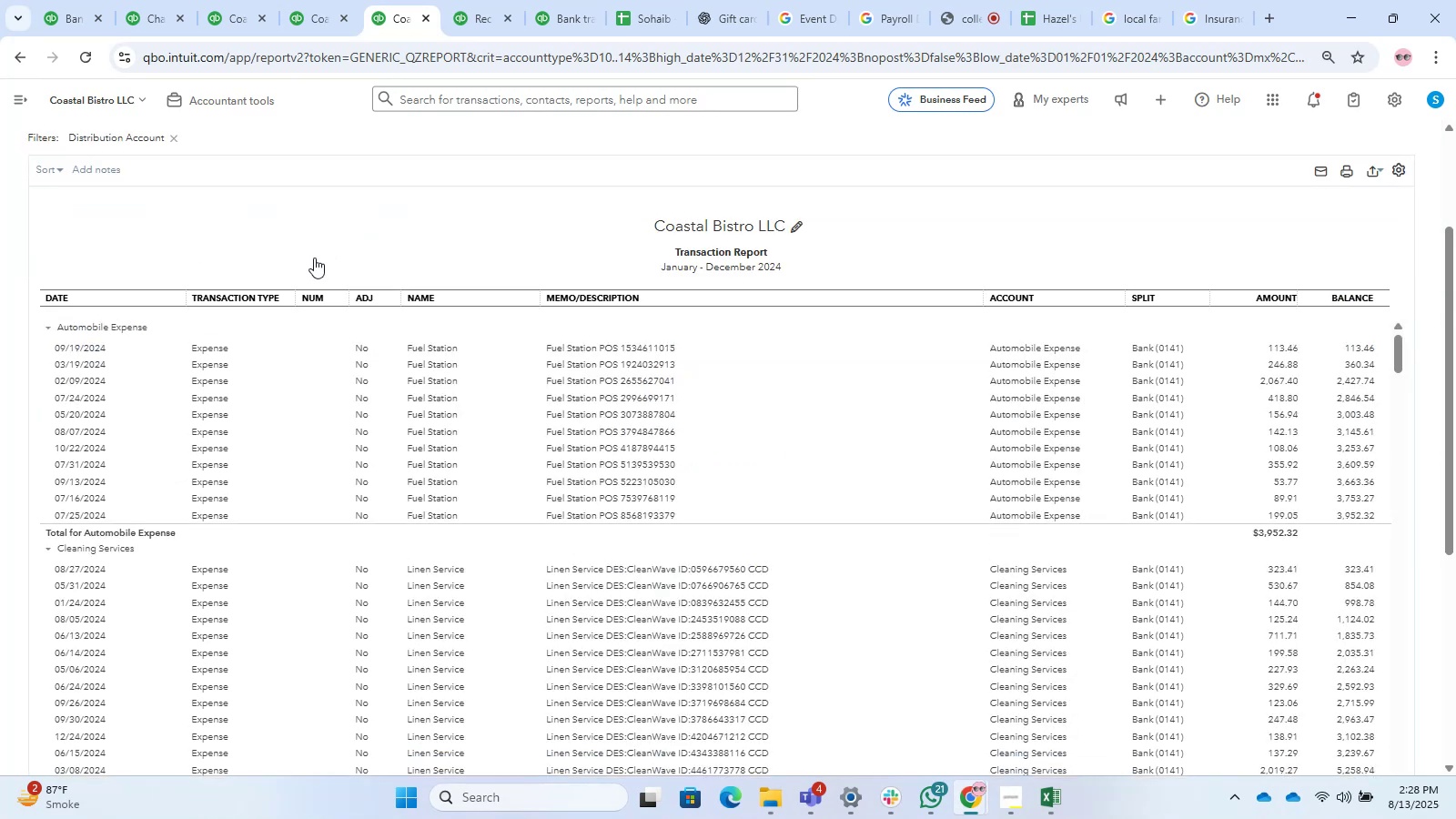 
scroll: coordinate [723, 373], scroll_direction: down, amount: 30.0
 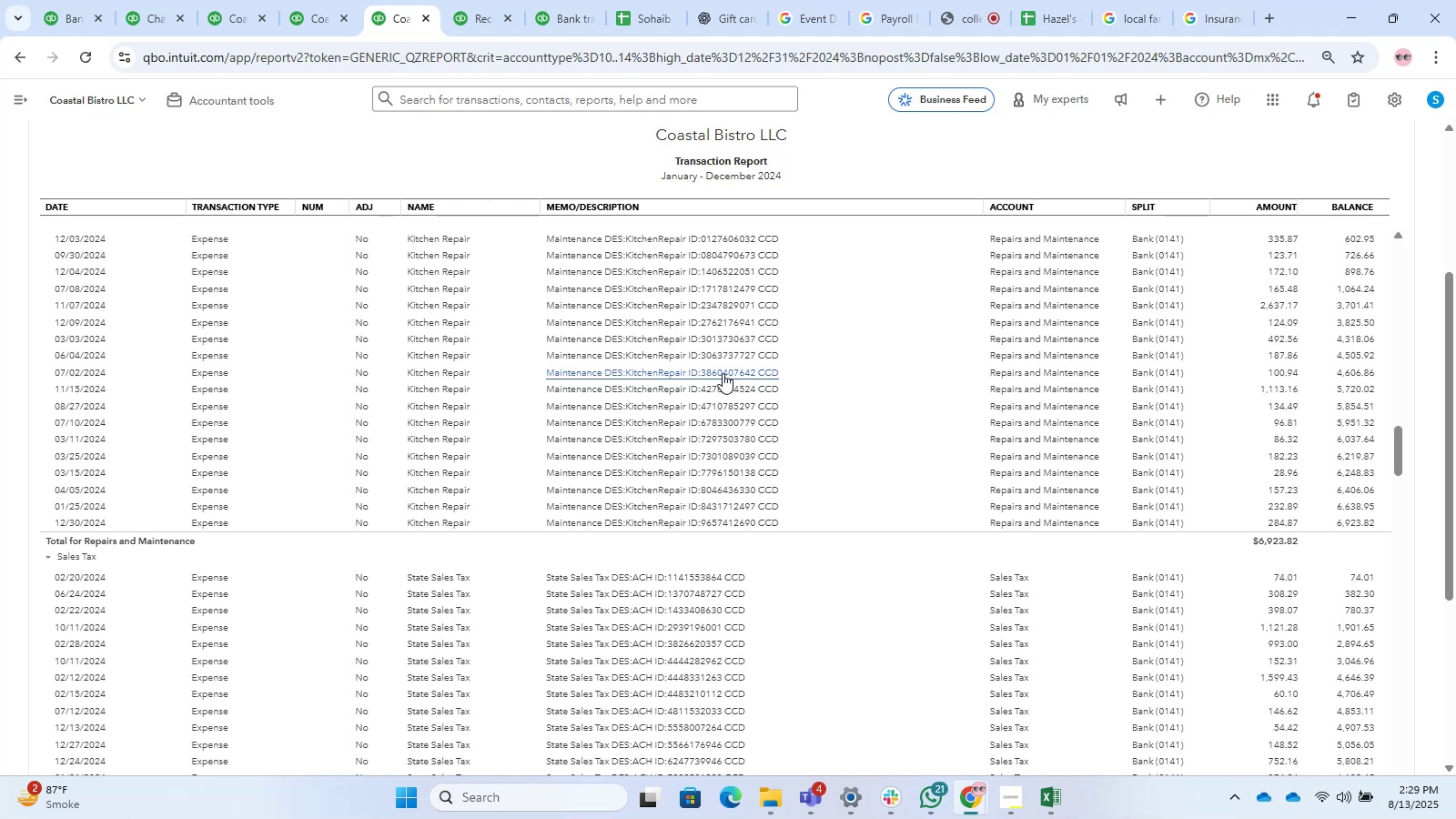 
wait(39.5)
 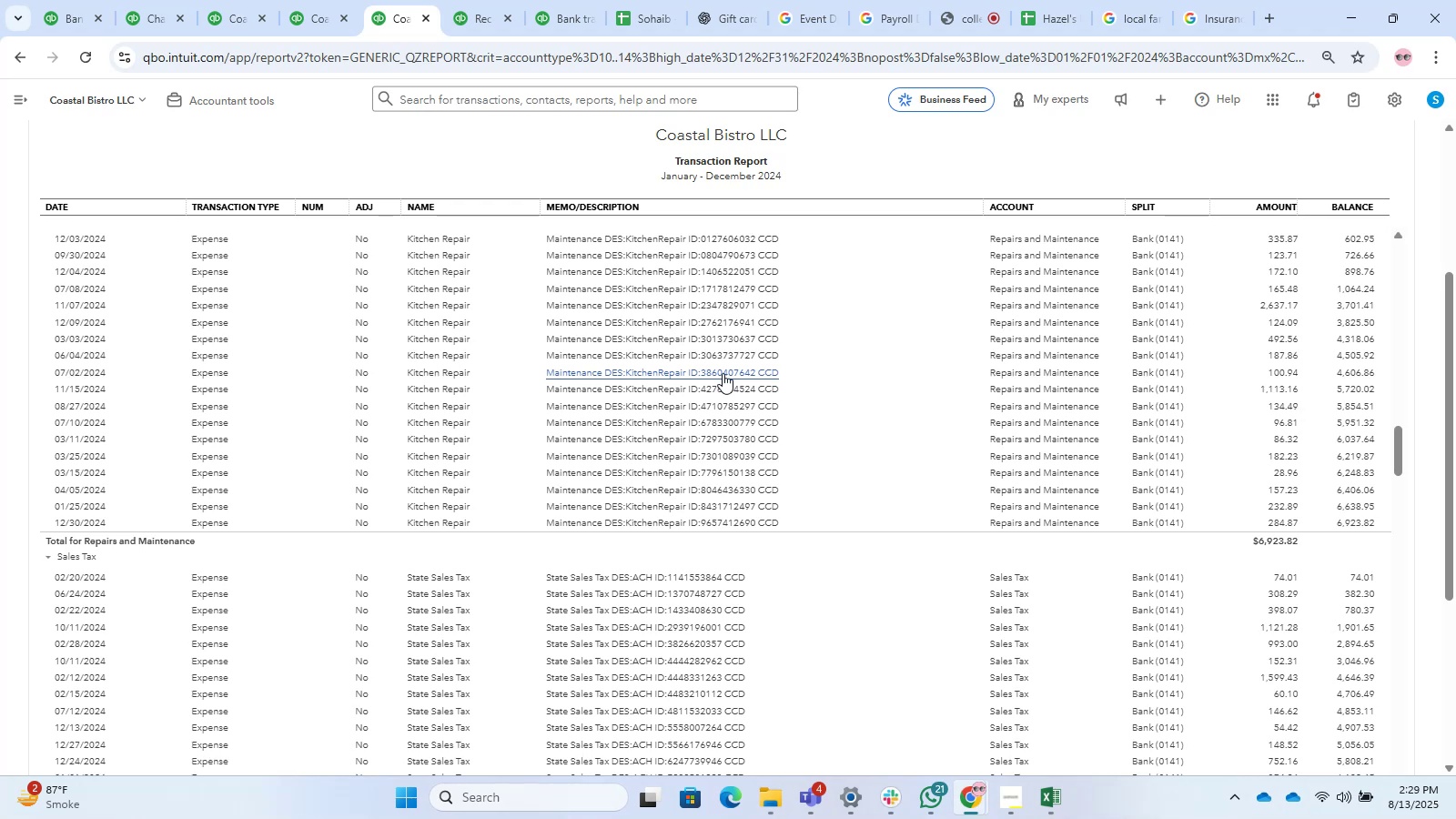 
scroll: coordinate [1115, 520], scroll_direction: down, amount: 40.0
 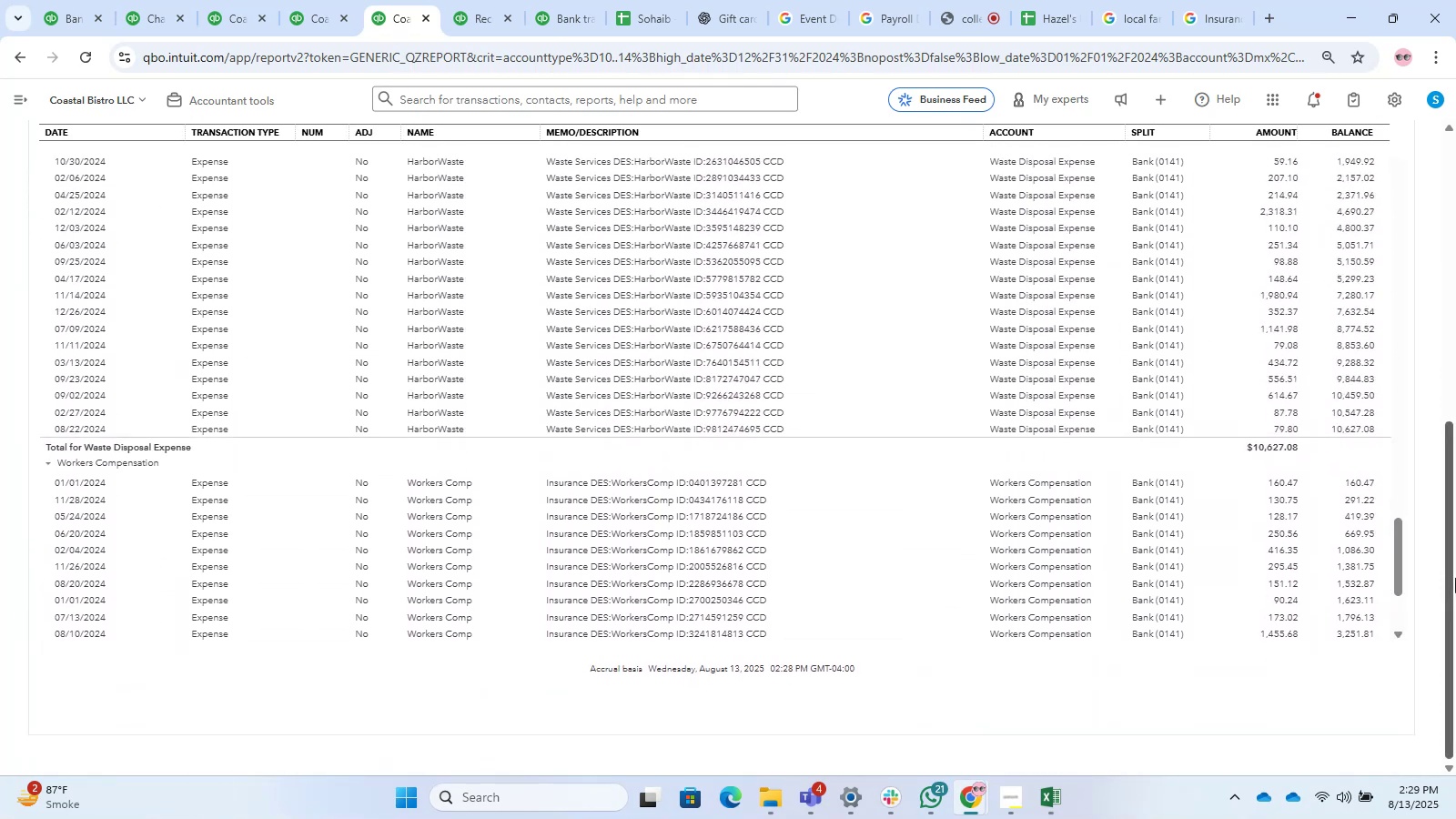 
left_click_drag(start_coordinate=[1455, 568], to_coordinate=[1443, 212])
 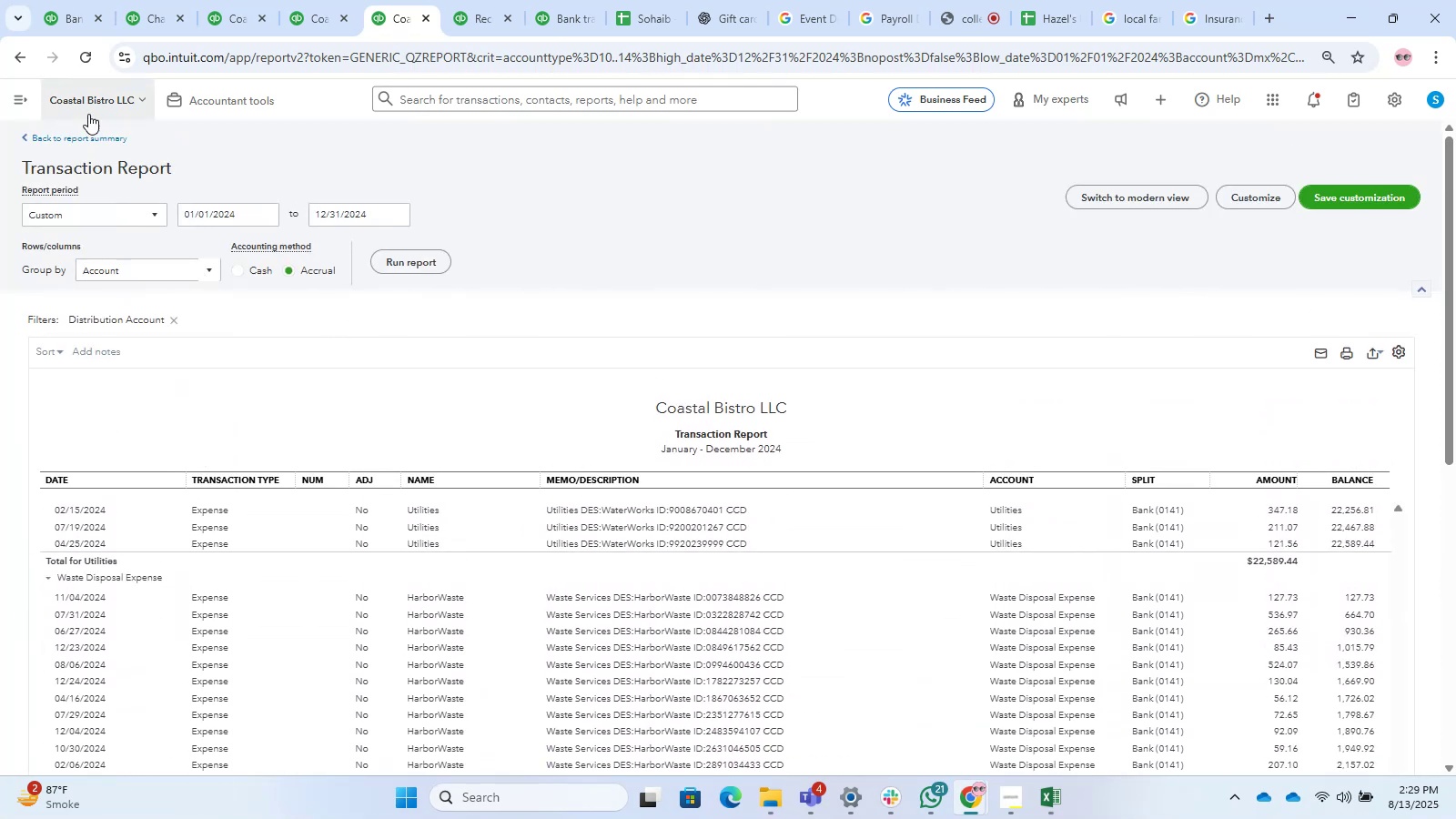 
left_click([76, 137])
 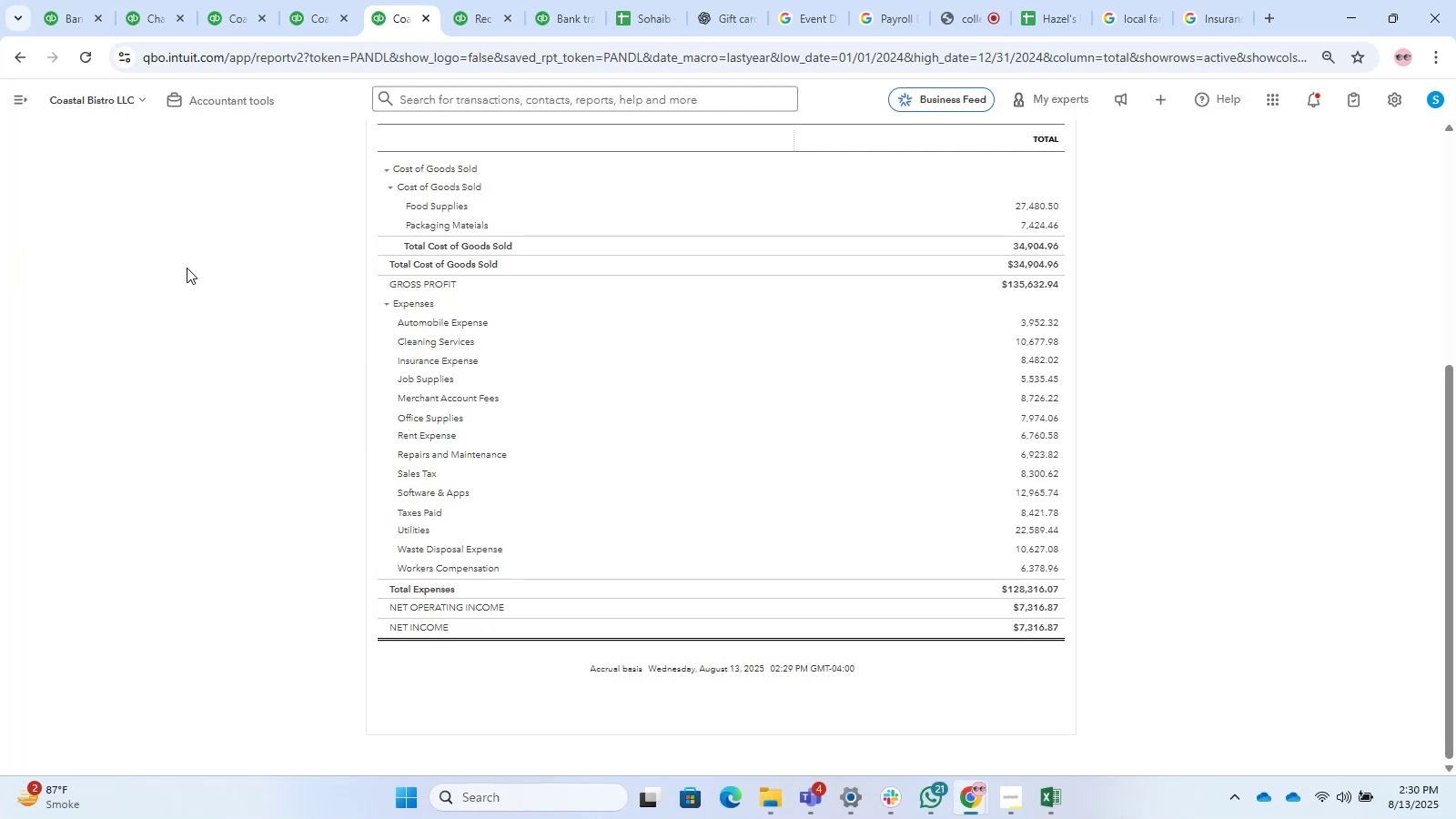 
wait(50.73)
 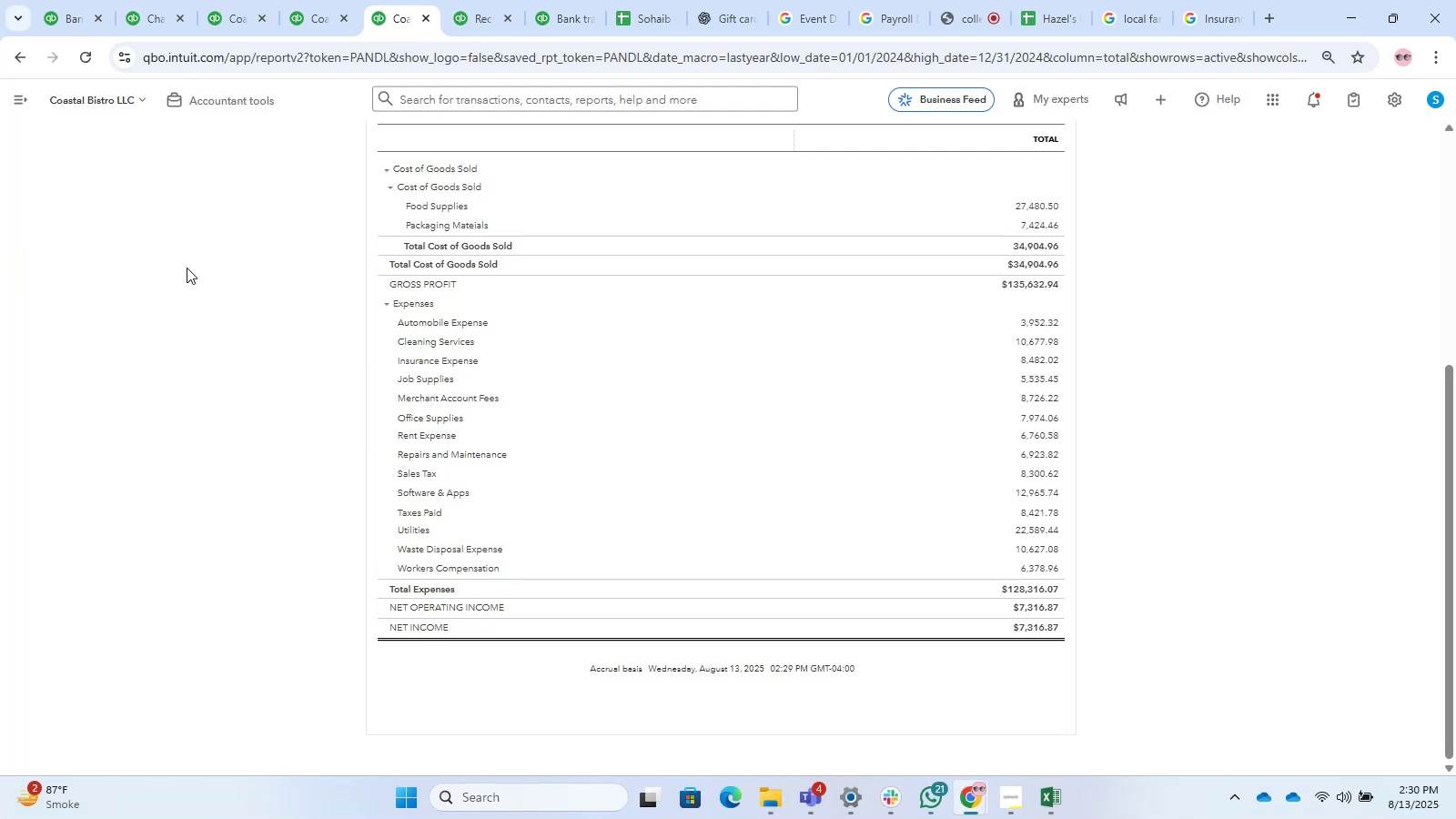 
scroll: coordinate [1087, 410], scroll_direction: up, amount: 1.0
 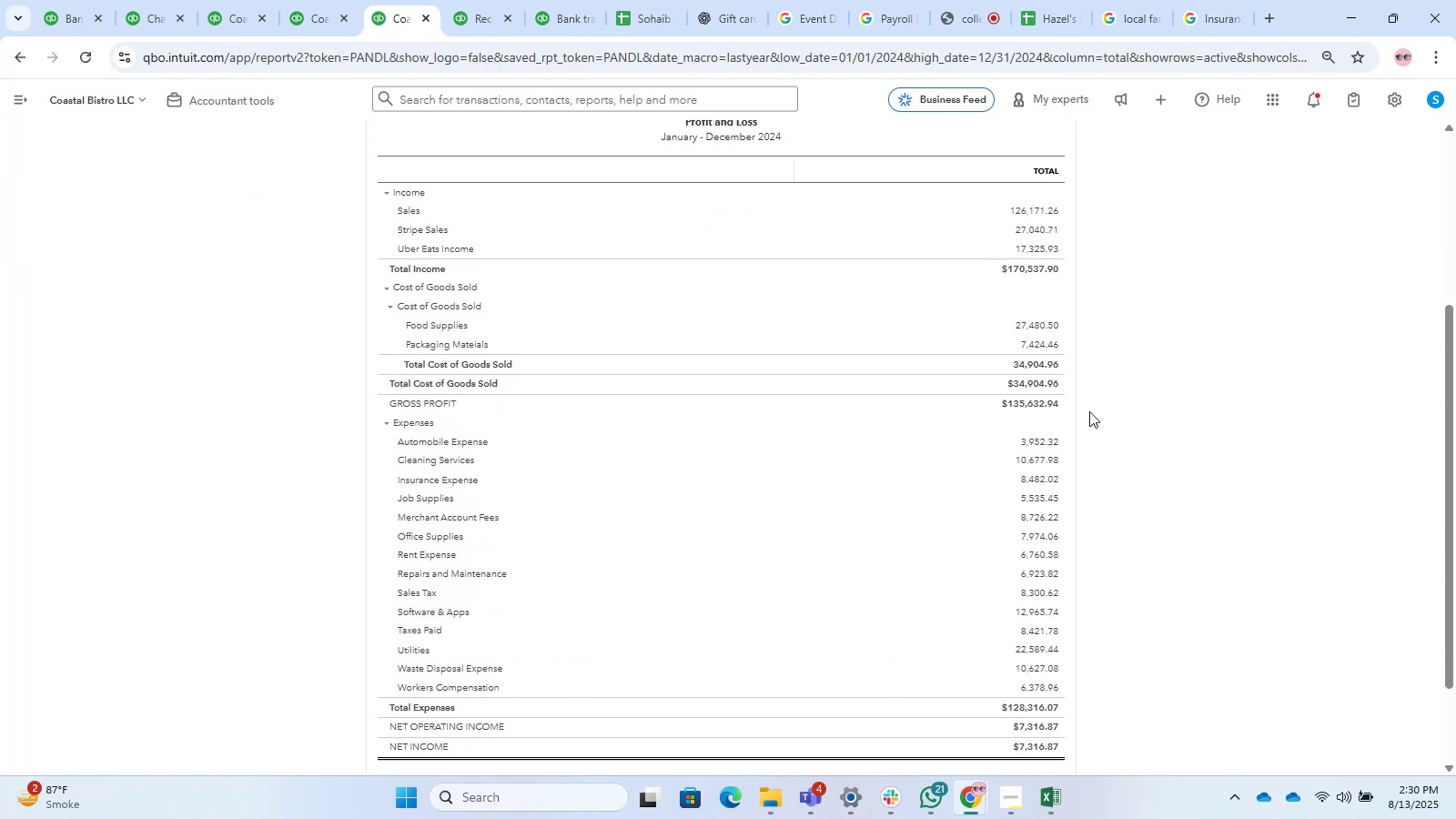 
scroll: coordinate [1089, 421], scroll_direction: down, amount: 1.0
 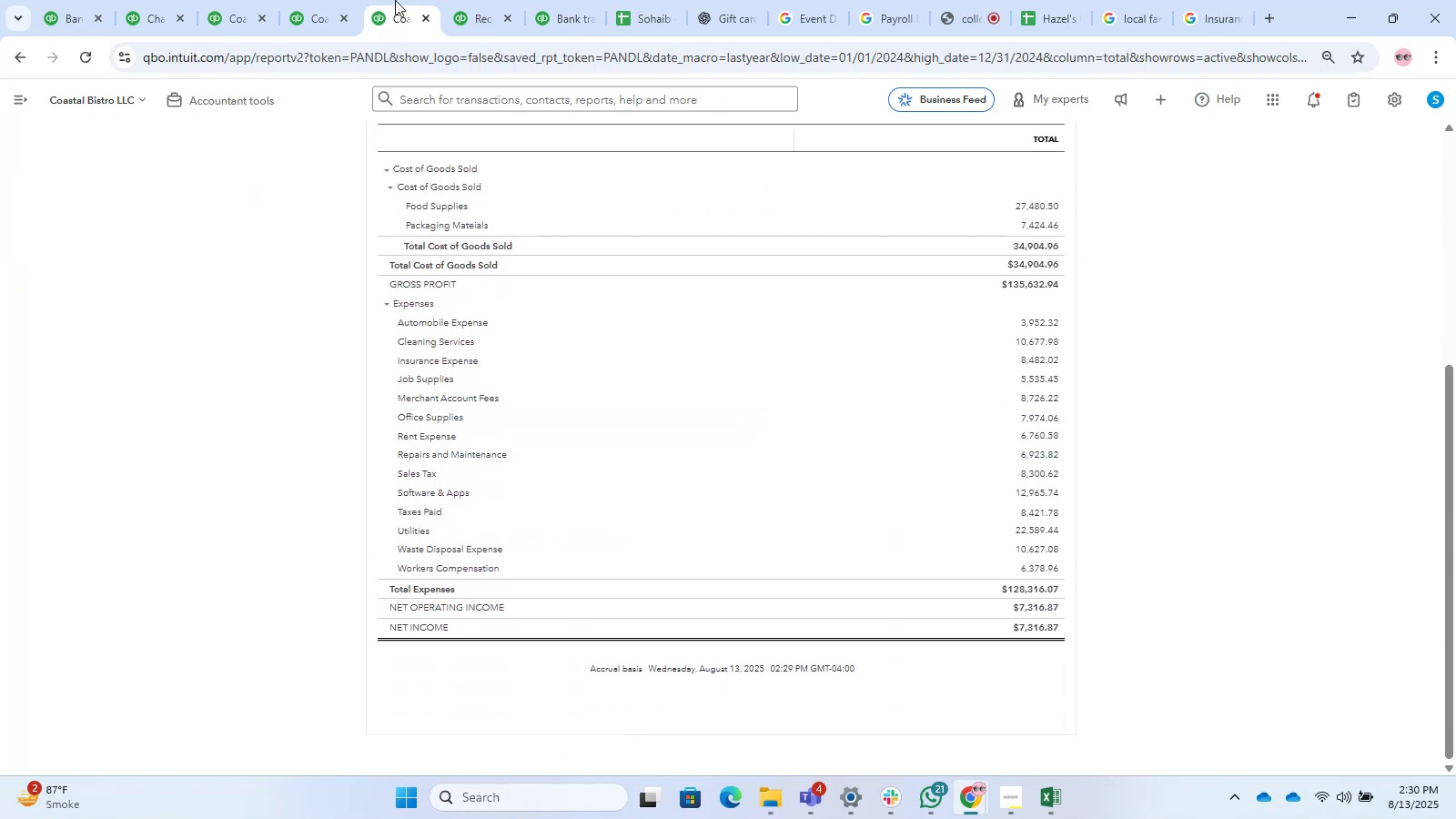 
left_click([301, 0])
 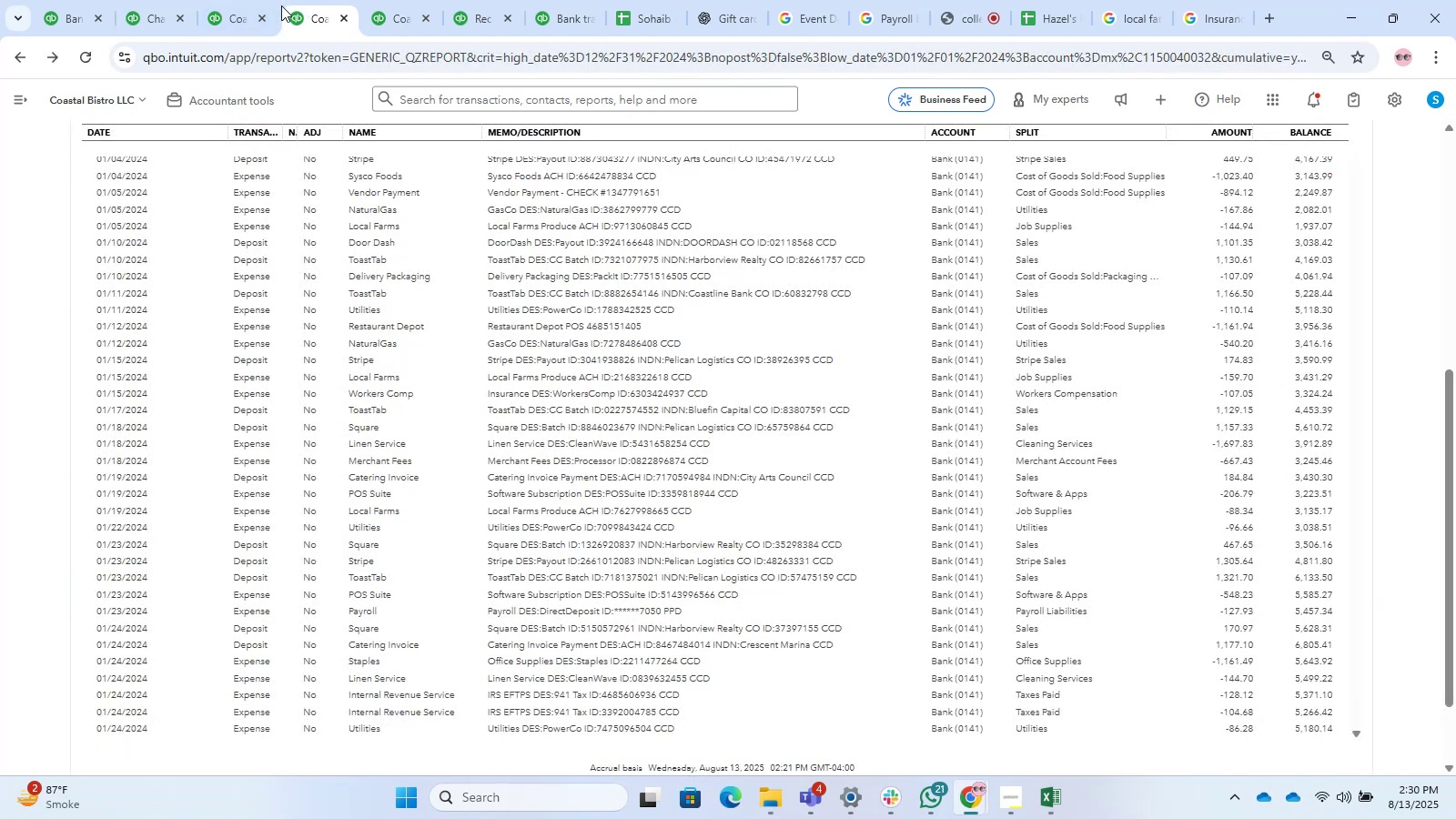 
left_click([227, 0])
 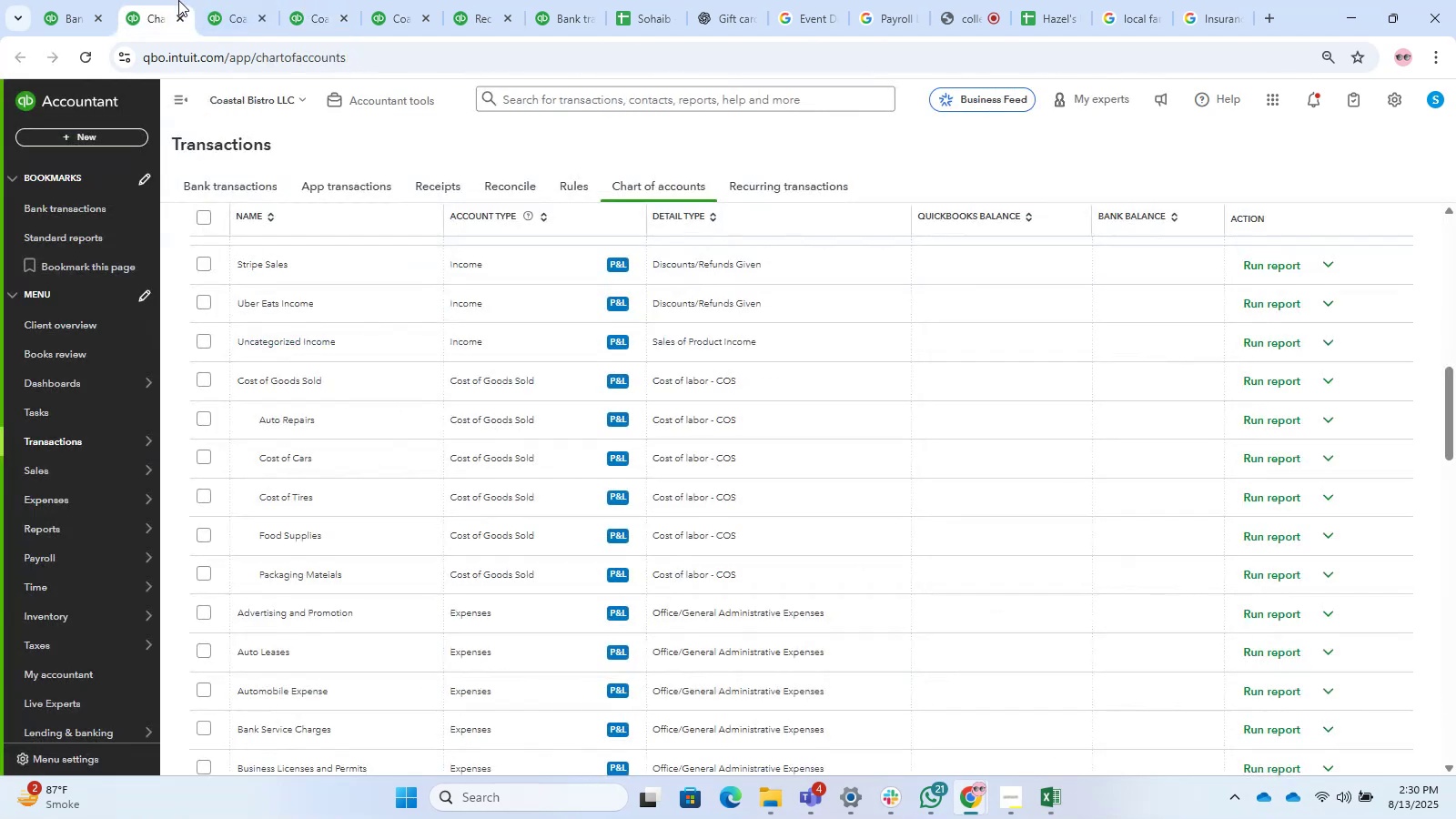 
double_click([293, 0])
 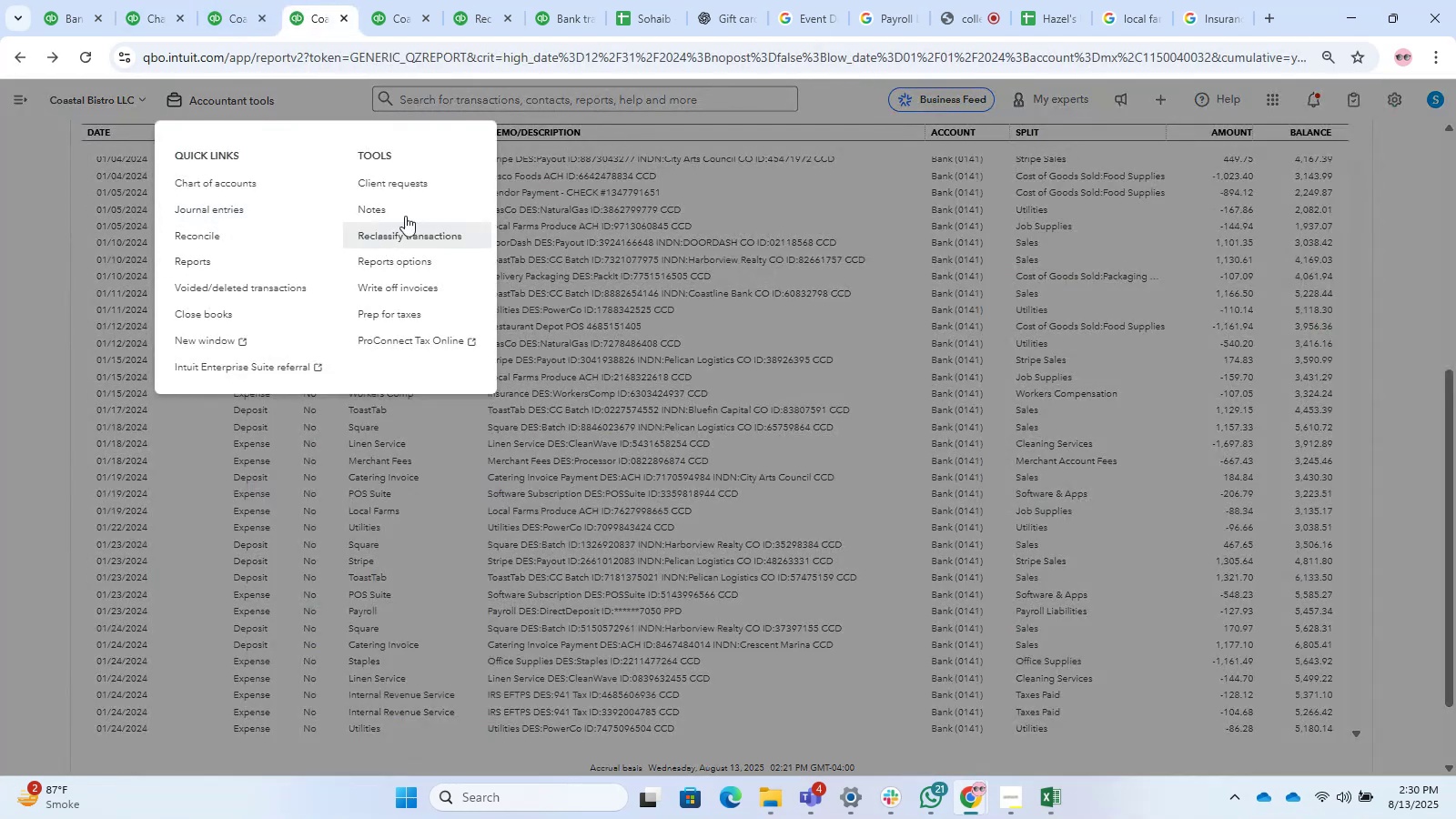 
right_click([412, 245])
 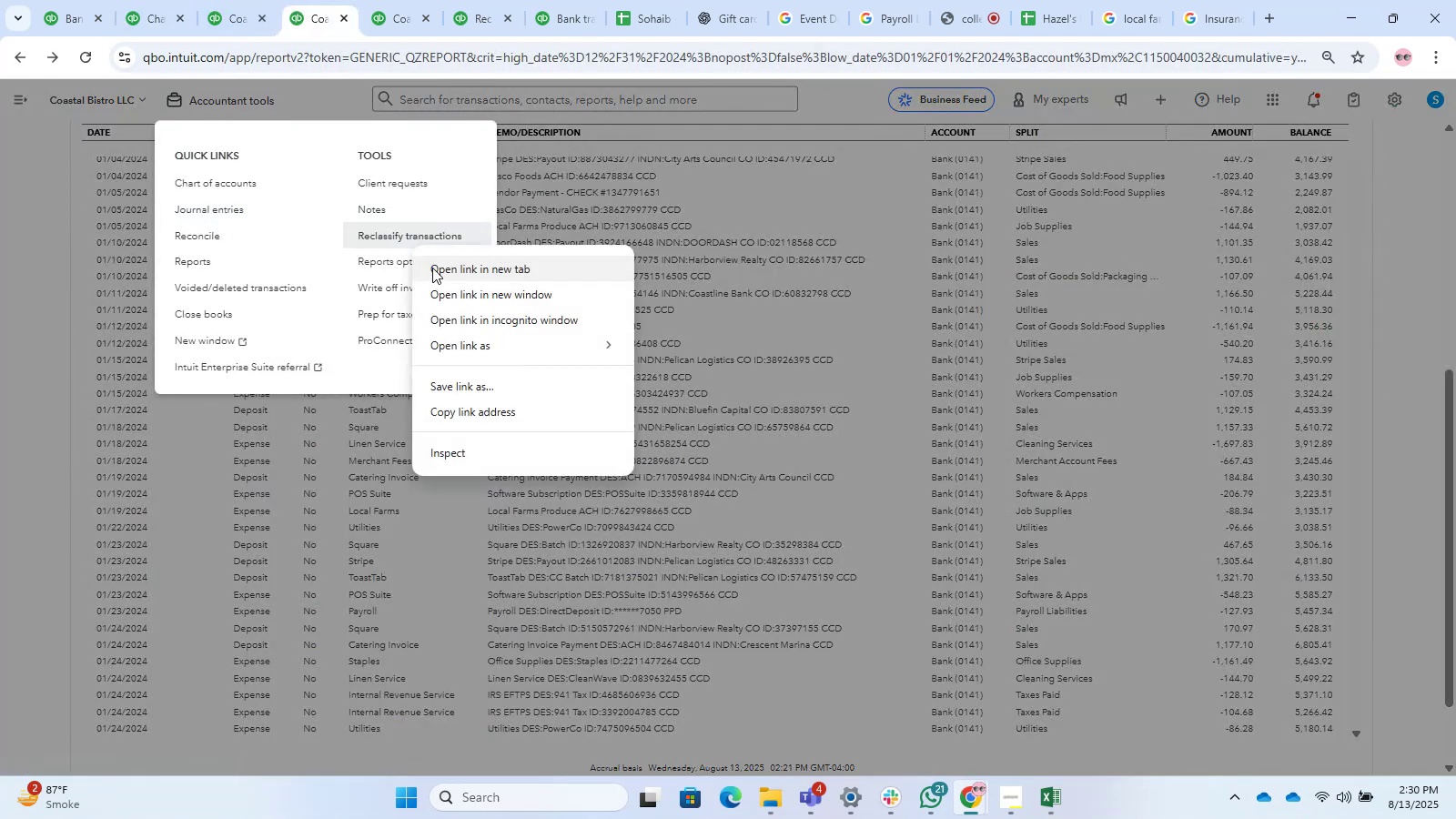 
left_click([432, 268])
 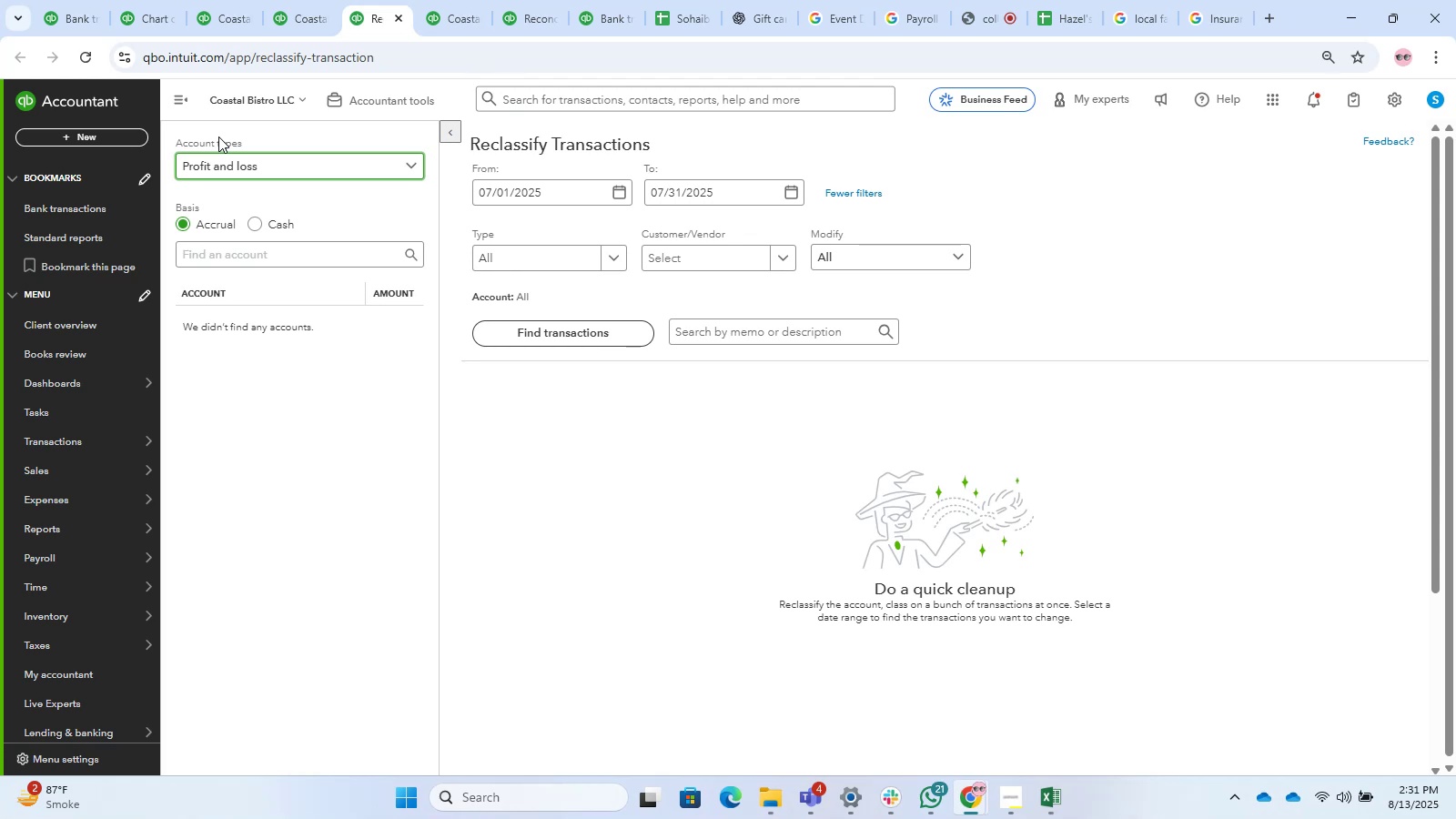 
wait(57.78)
 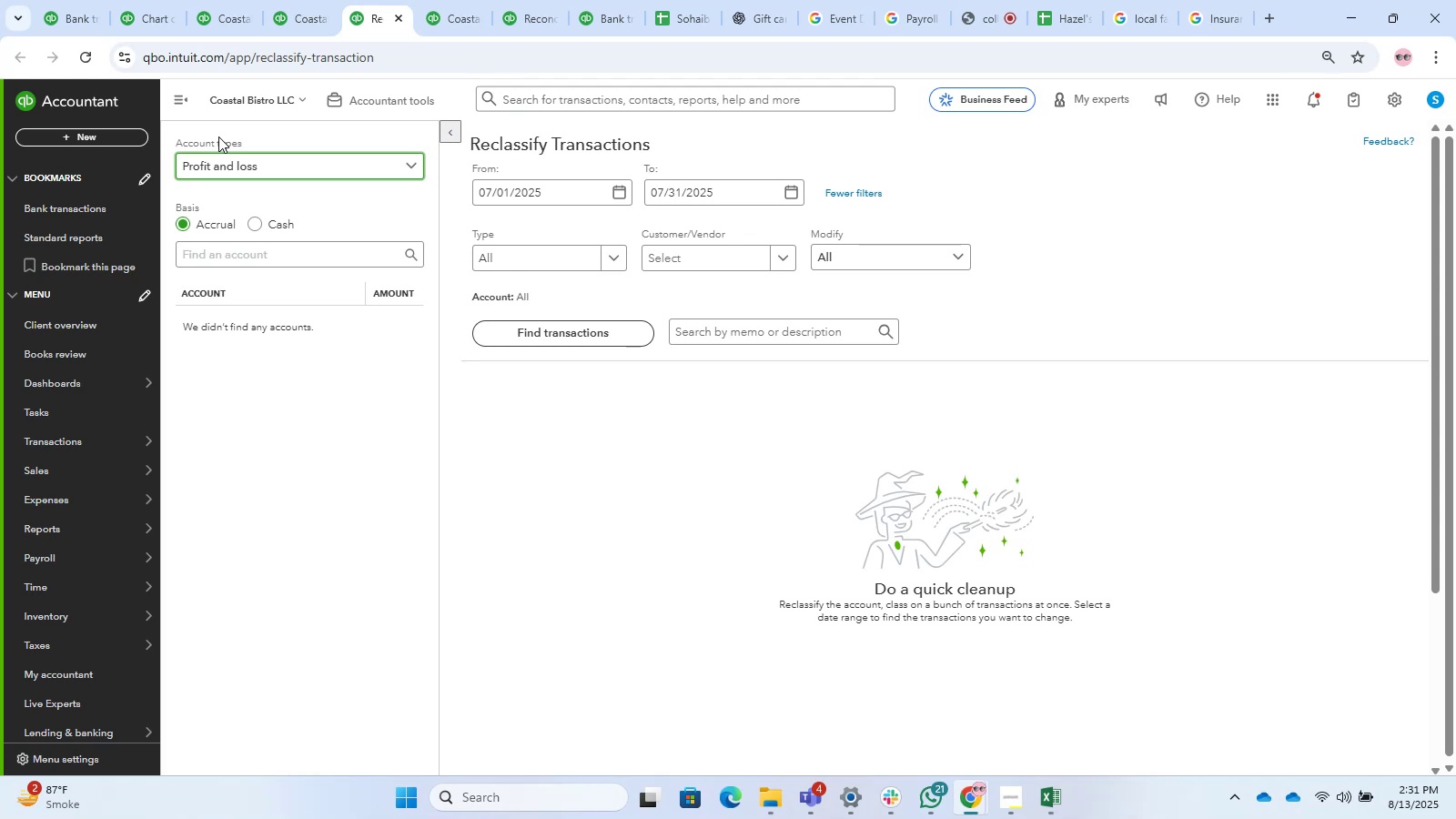 
left_click_drag(start_coordinate=[589, 186], to_coordinate=[476, 186])
 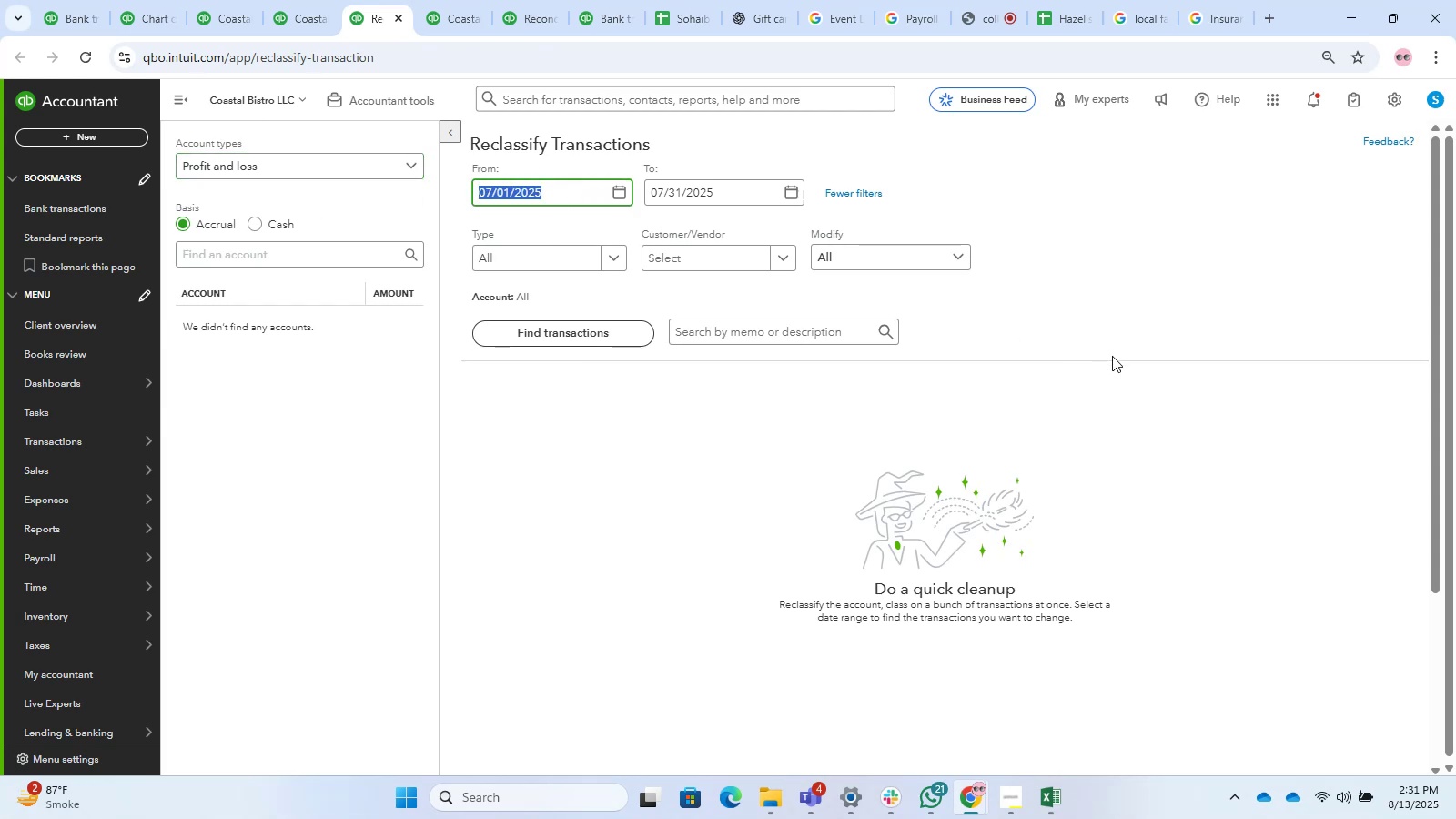 
key(Numpad1)
 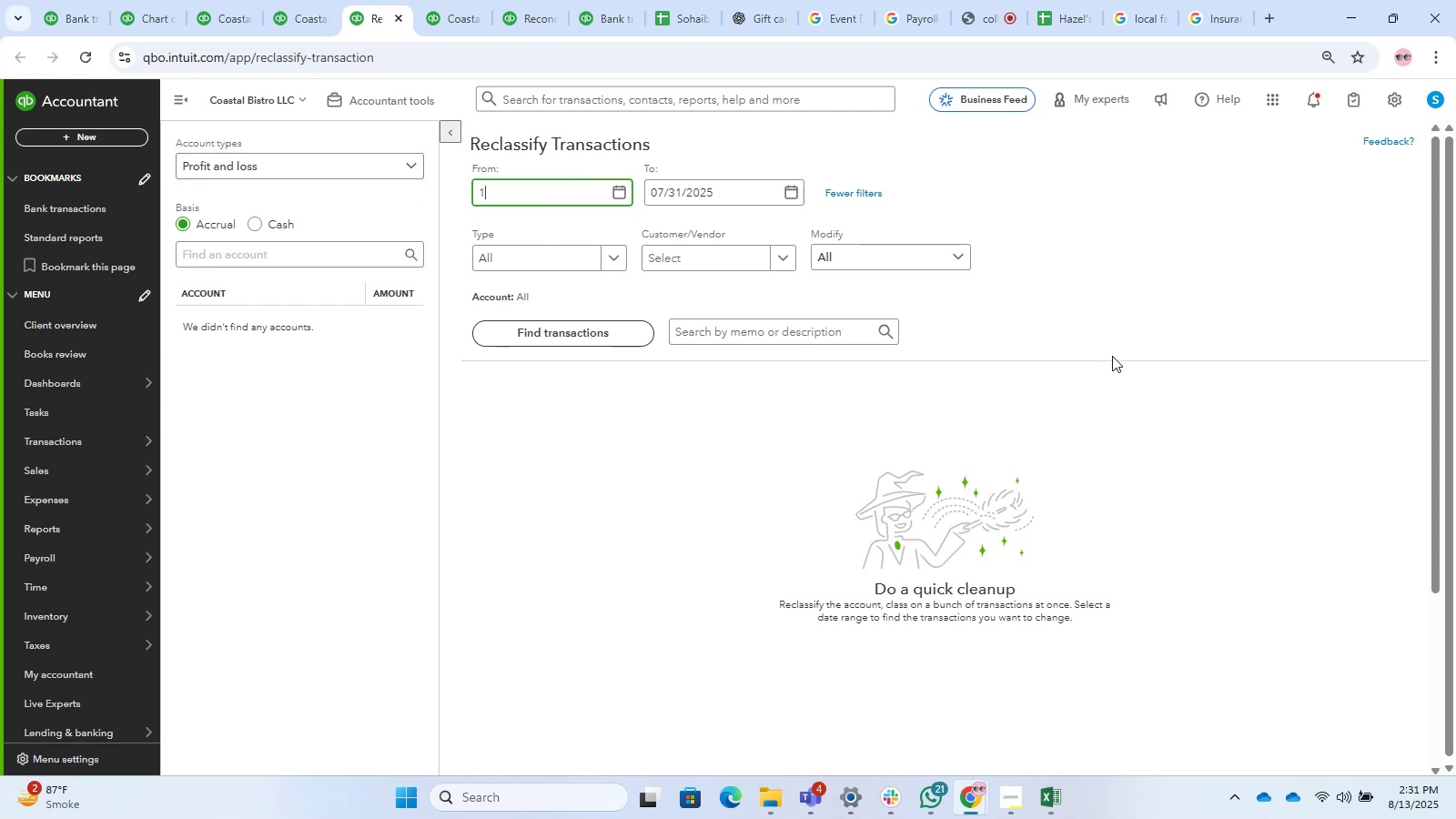 
key(NumpadDivide)
 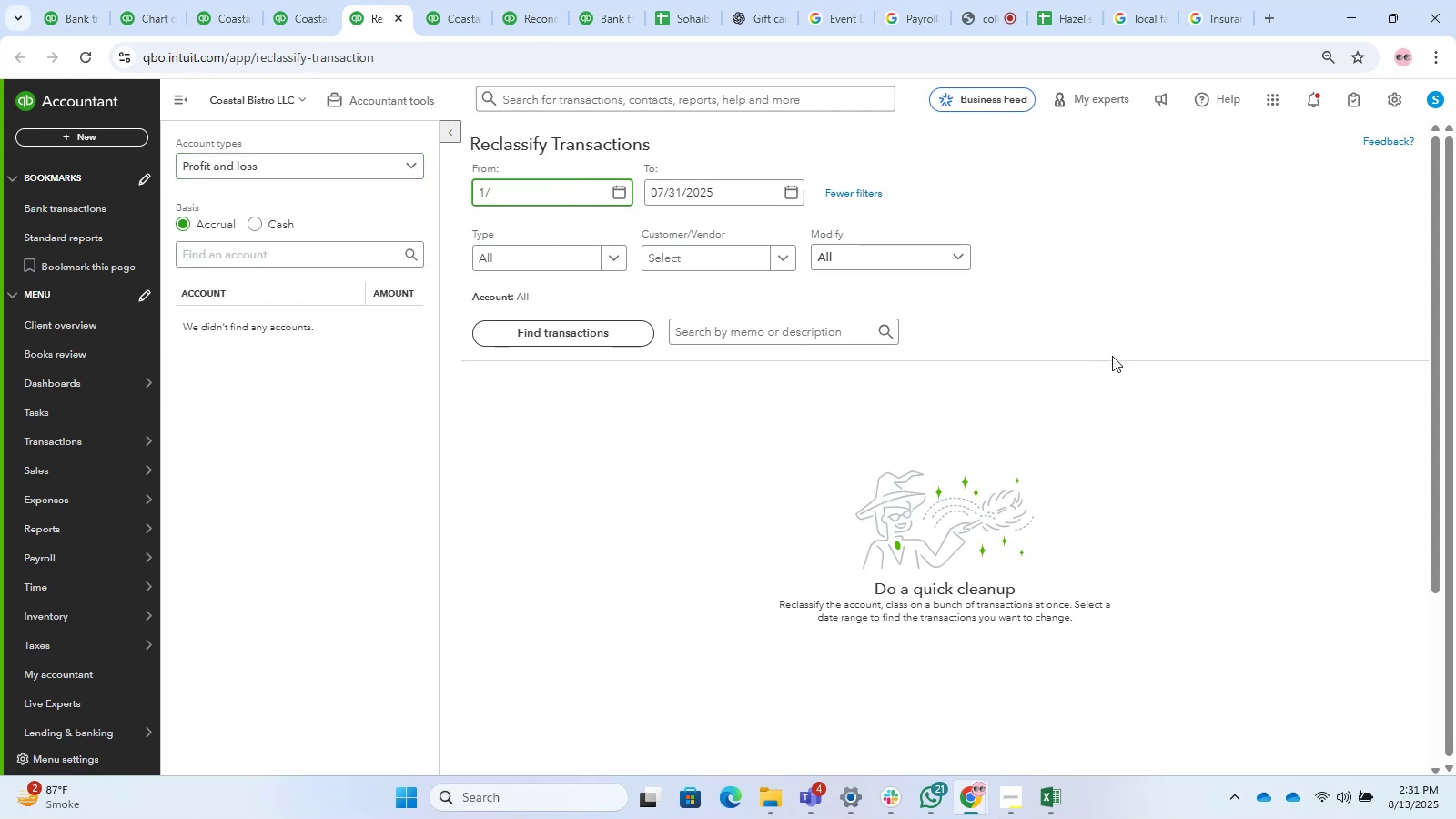 
key(Numpad1)
 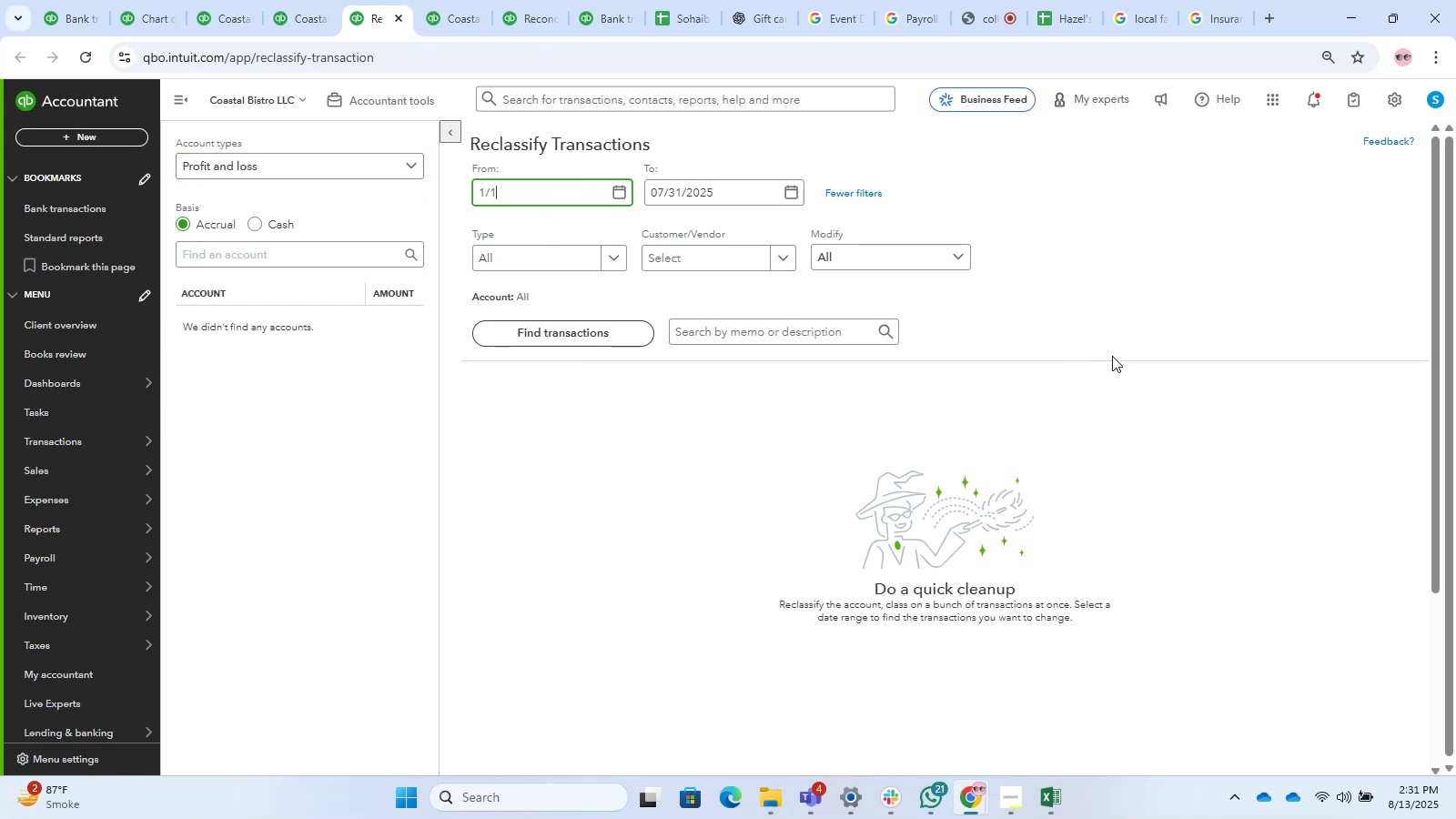 
key(NumpadDivide)
 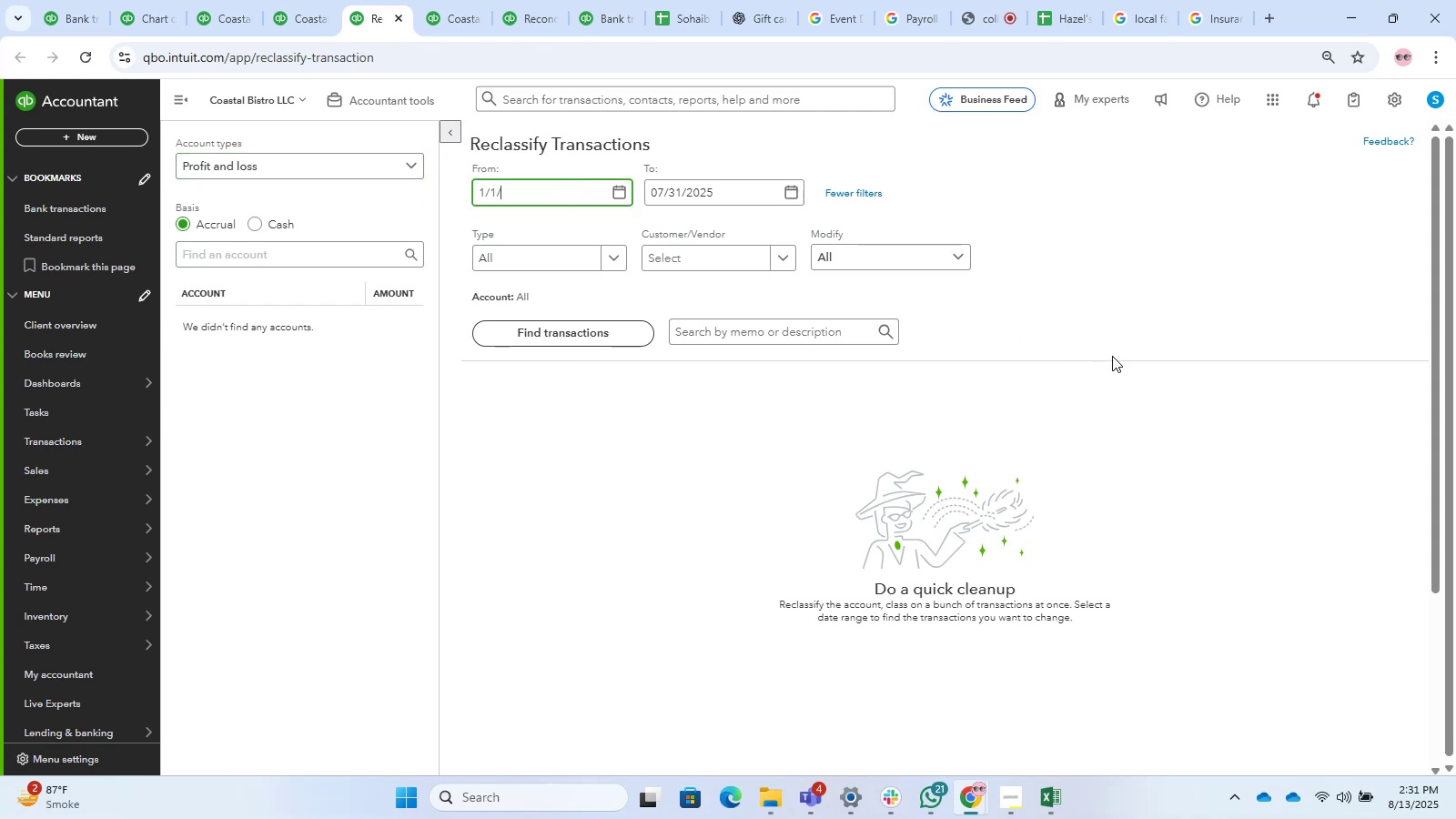 
key(Numpad3)
 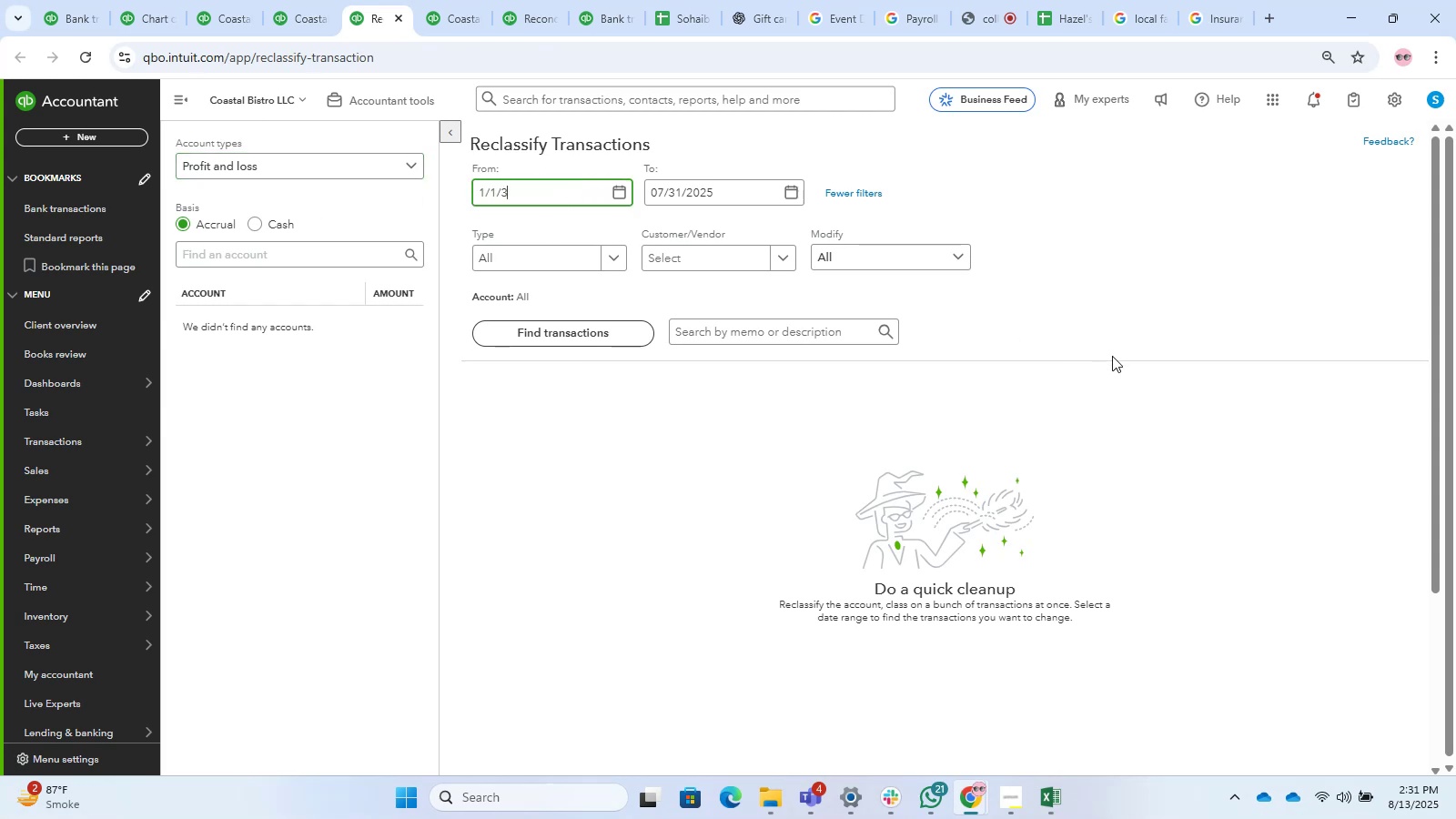 
key(Numpad5)
 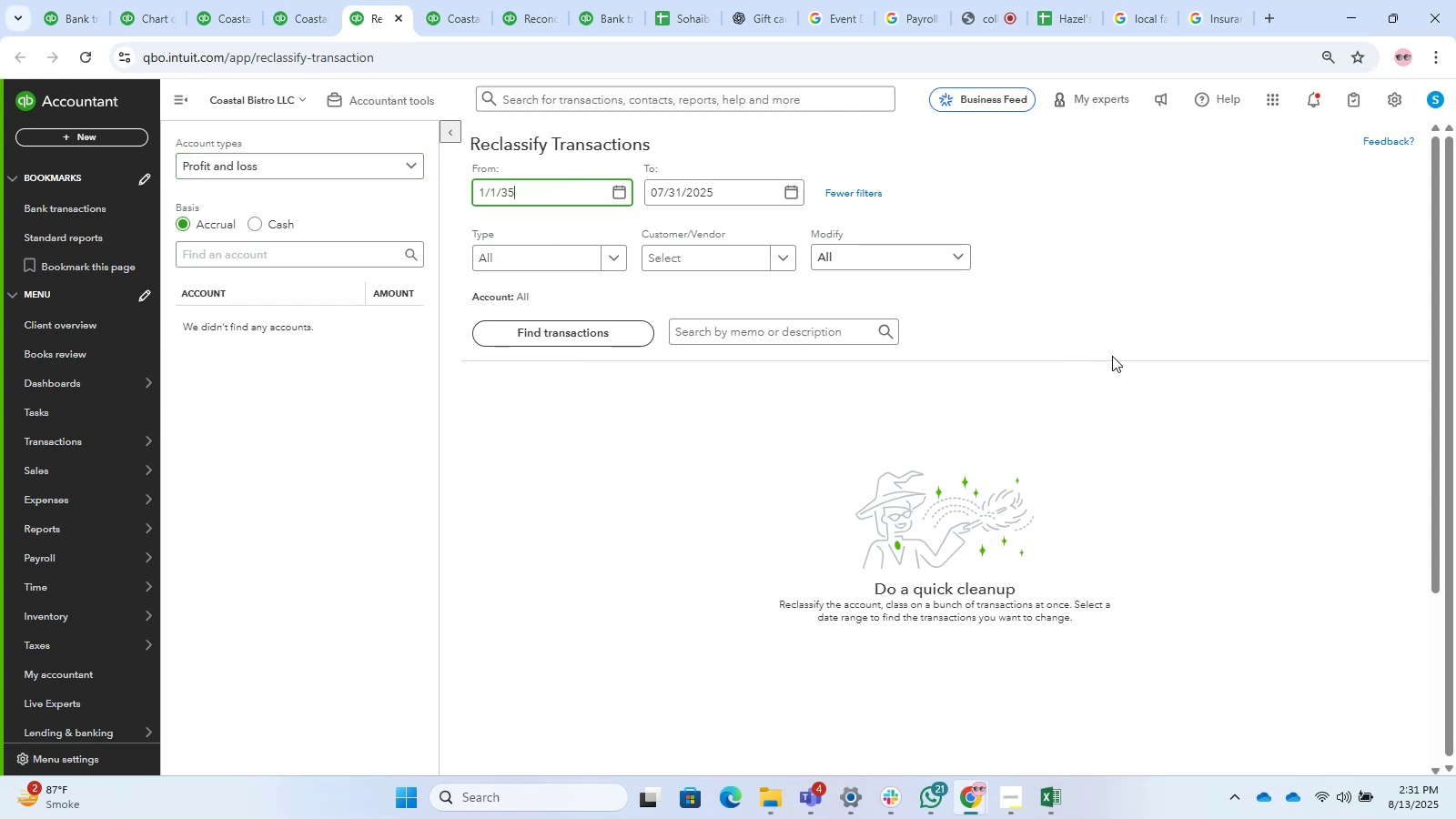 
key(Backspace)
 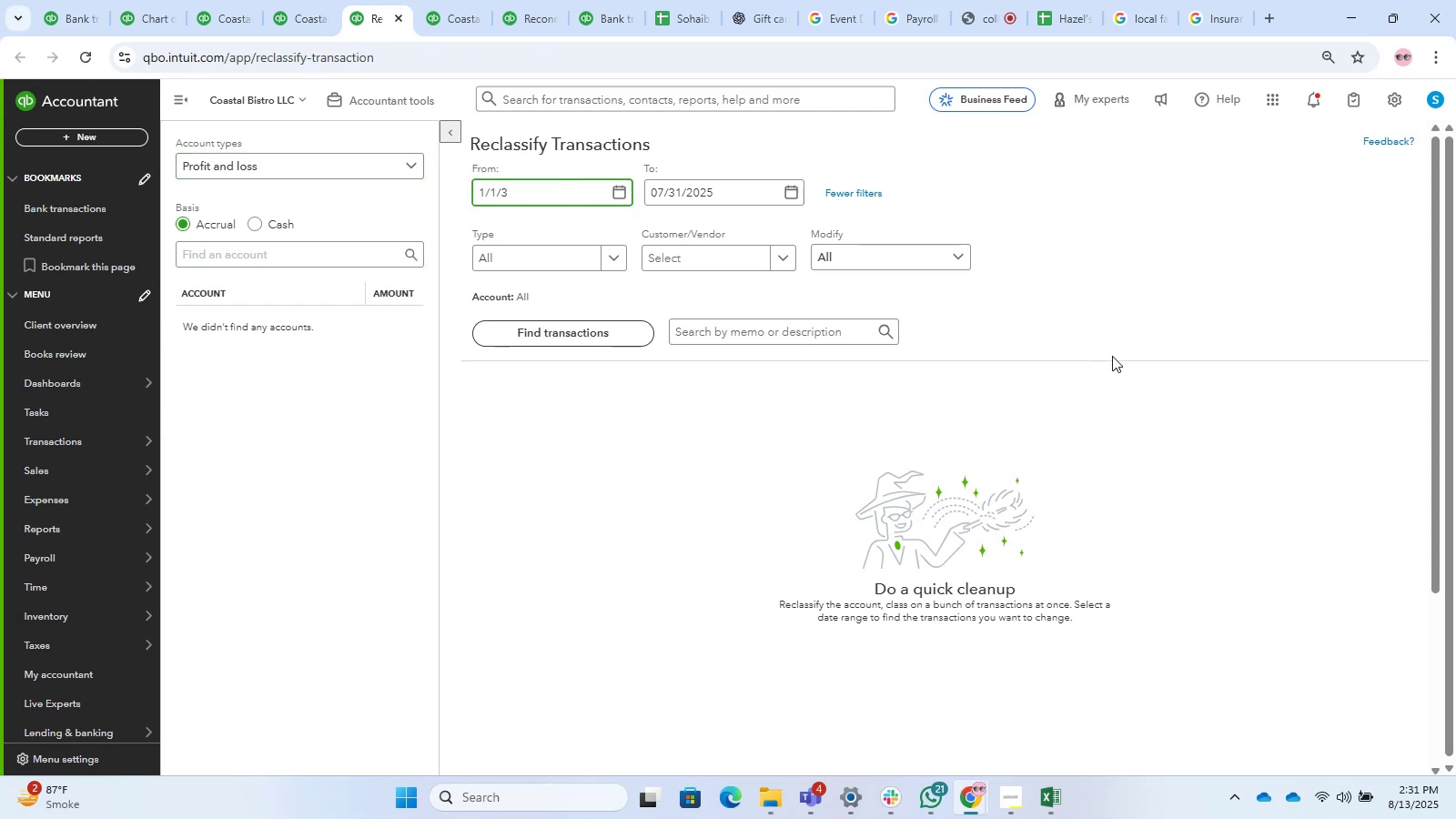 
key(Backspace)
 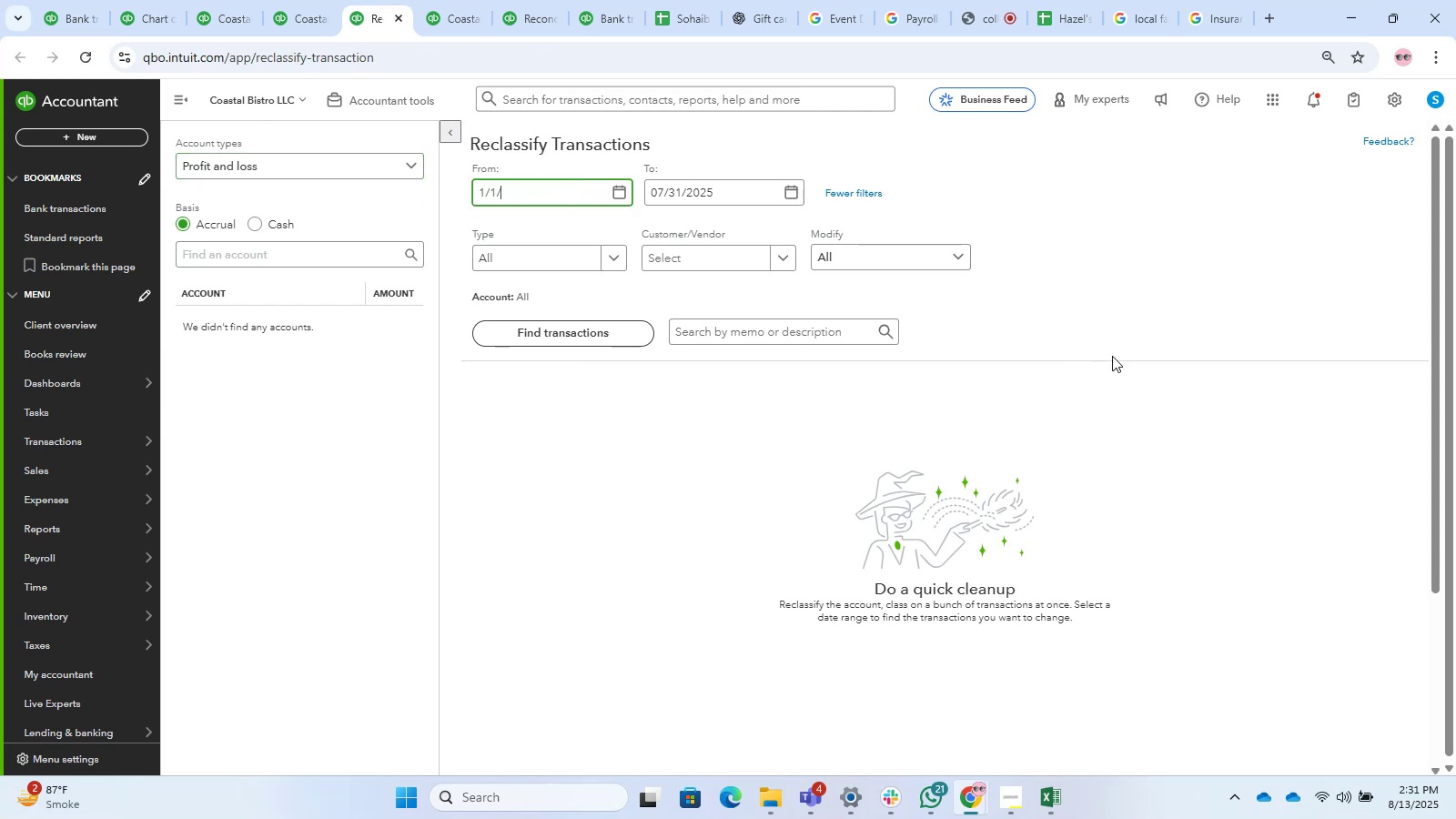 
key(Numpad2)
 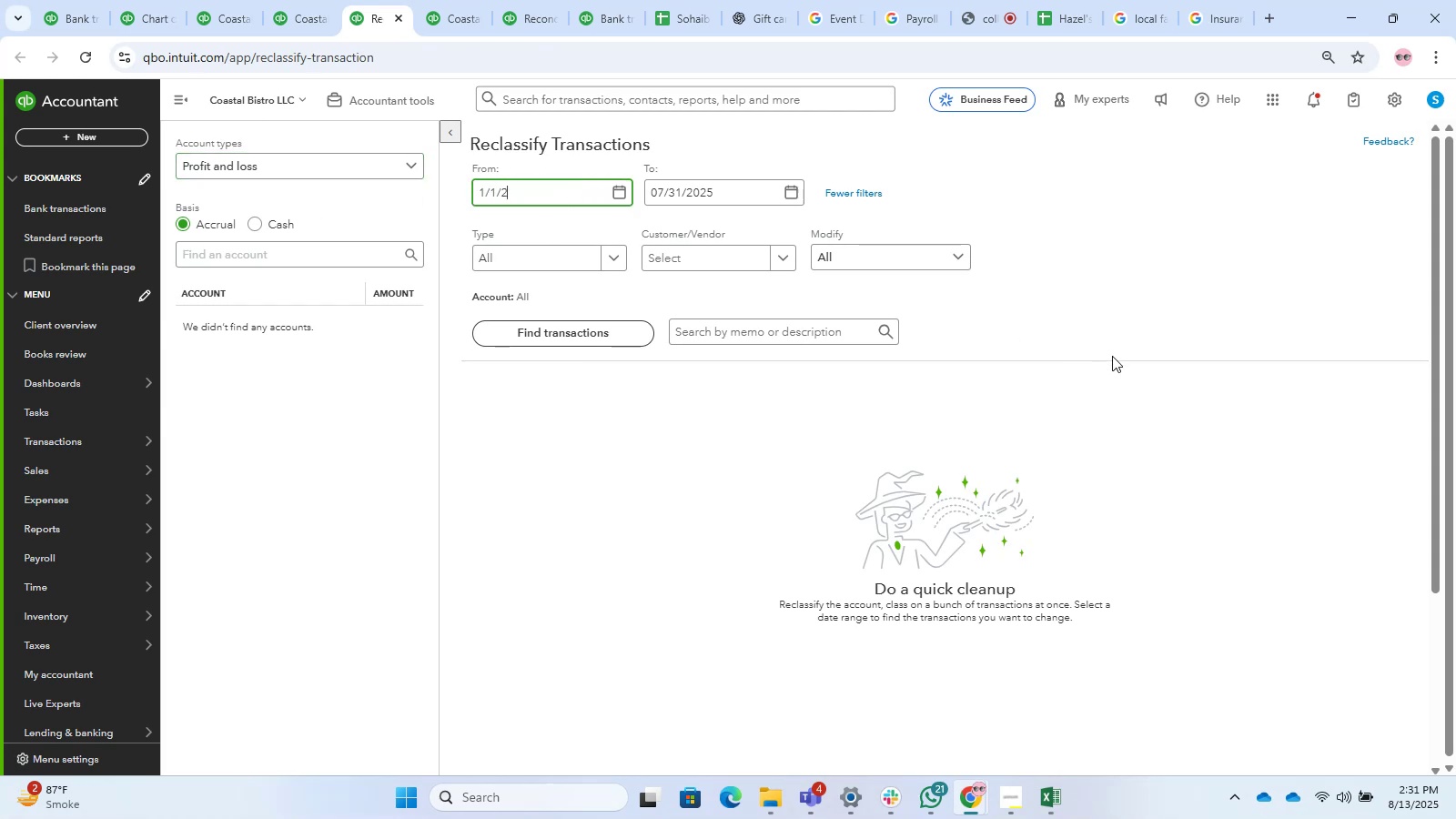 
key(Numpad4)
 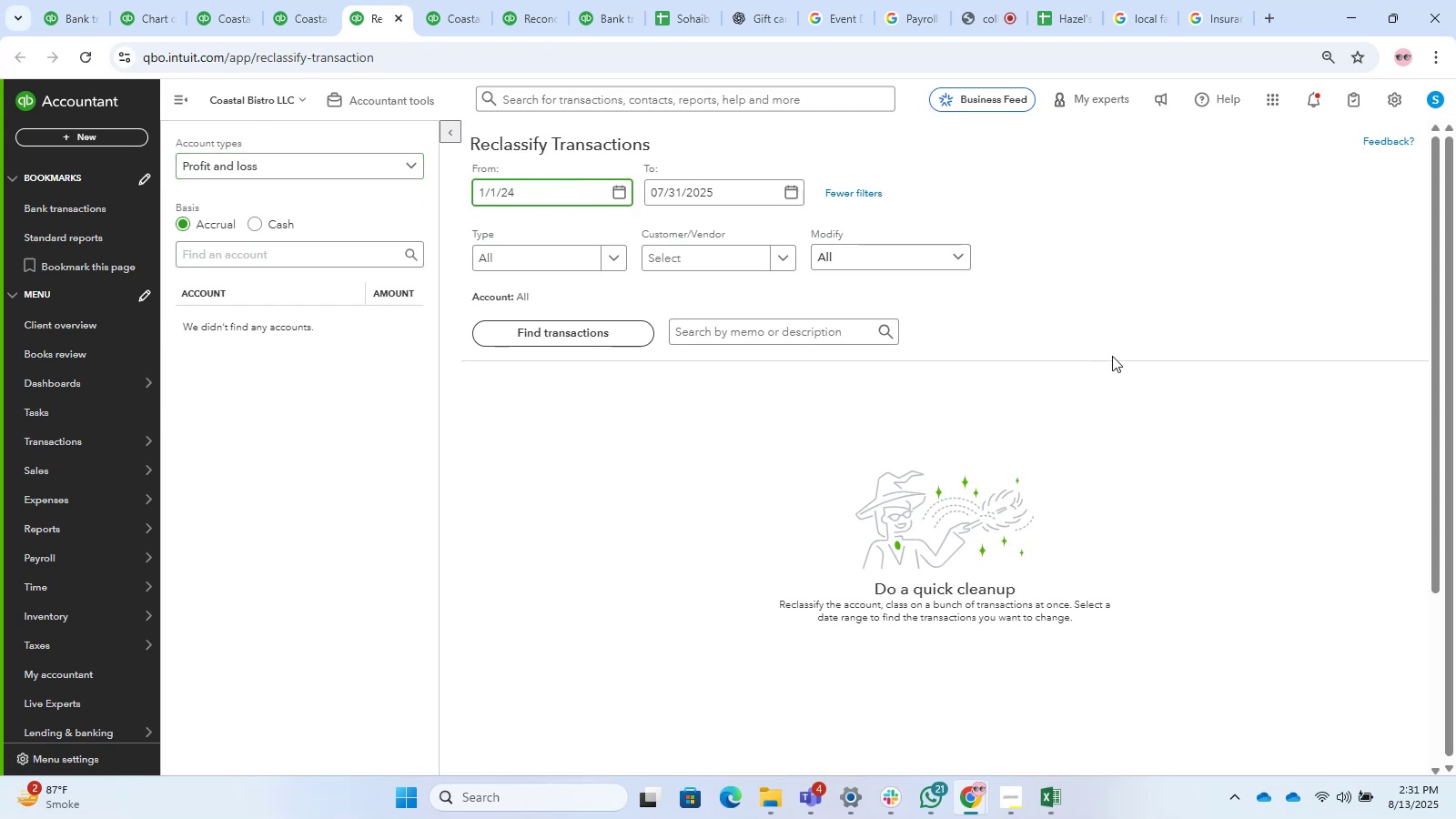 
key(Tab)
 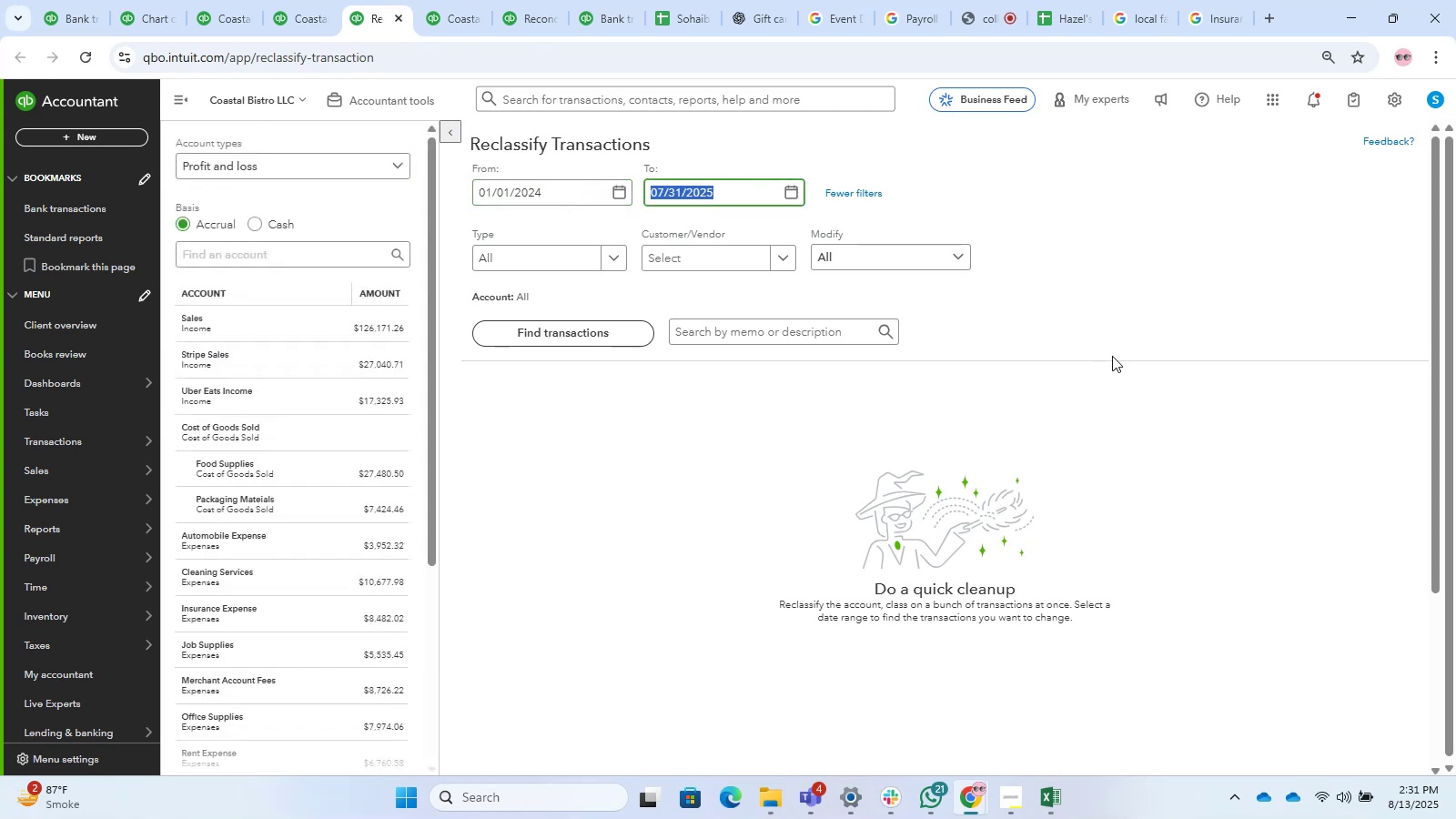 
key(Numpad1)
 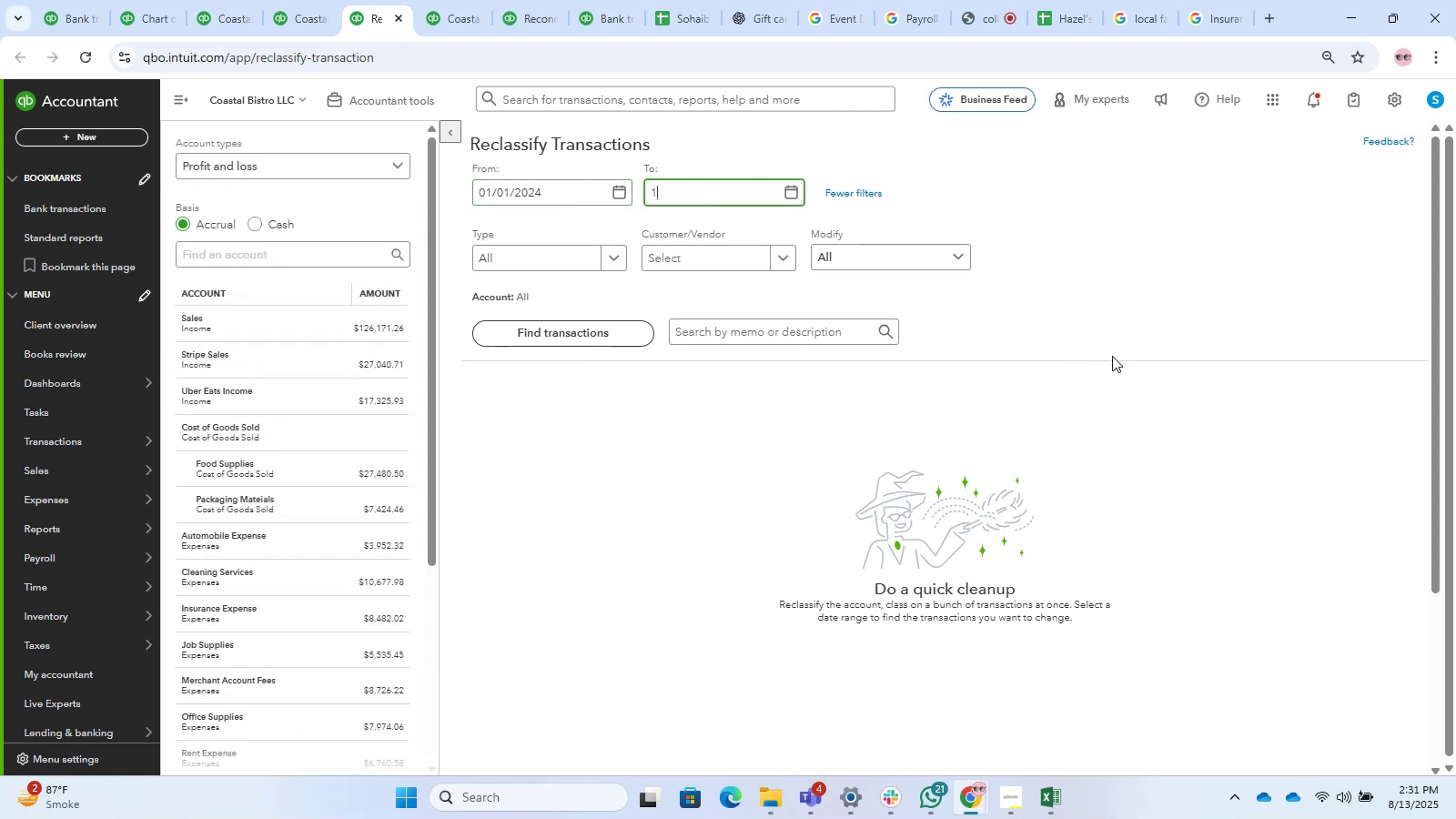 
key(Numpad2)
 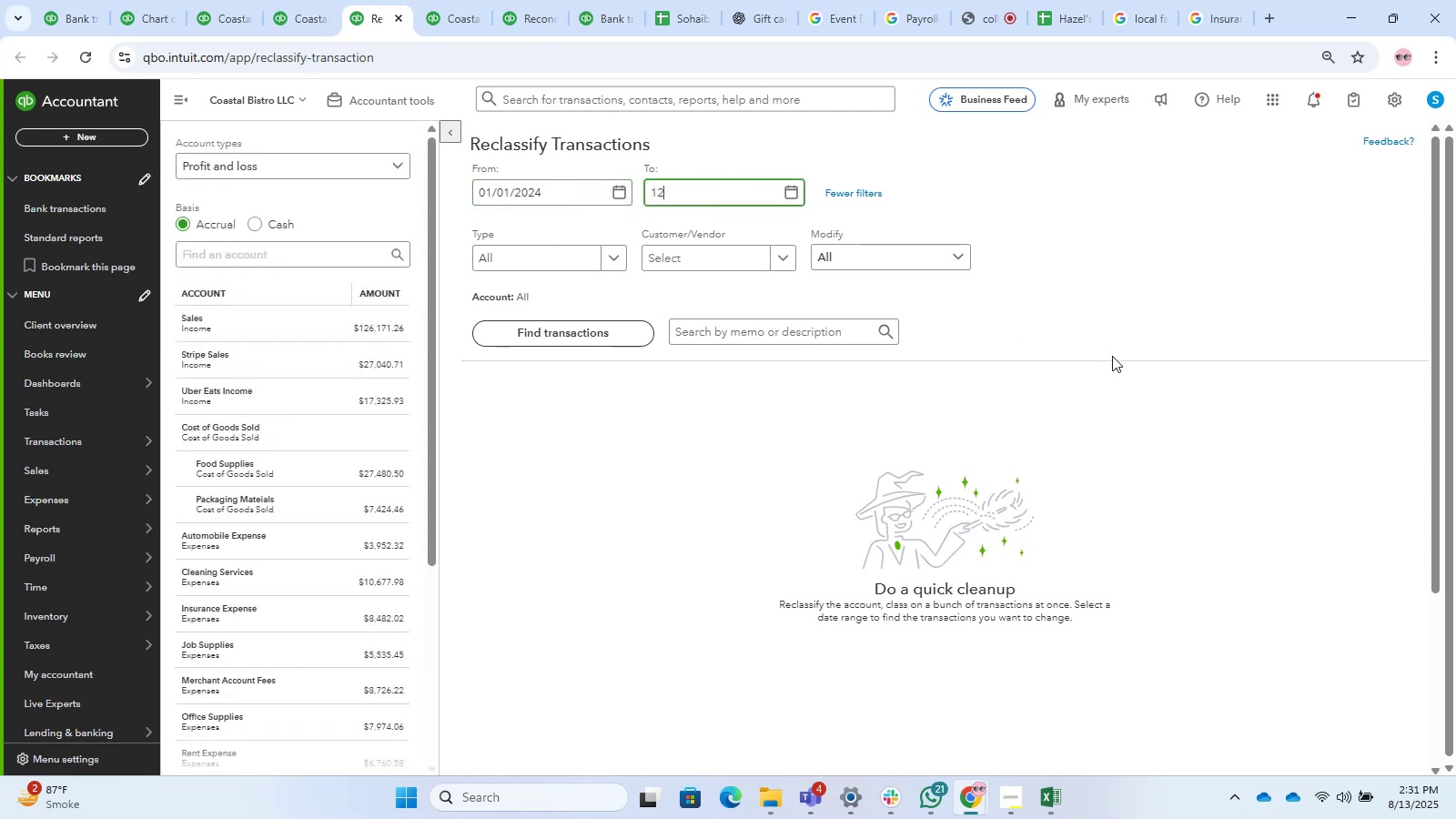 
key(NumpadDivide)
 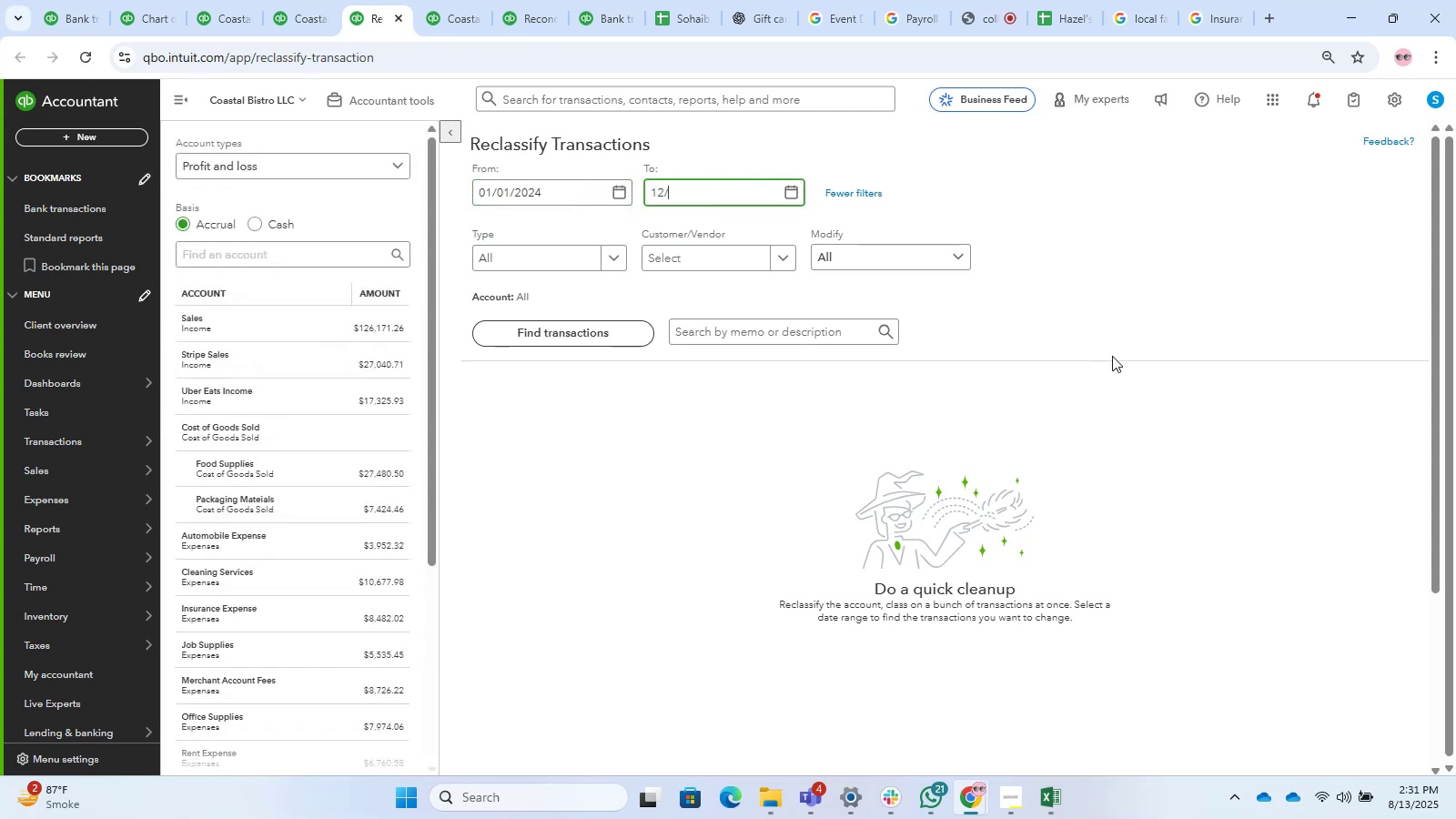 
key(Numpad3)
 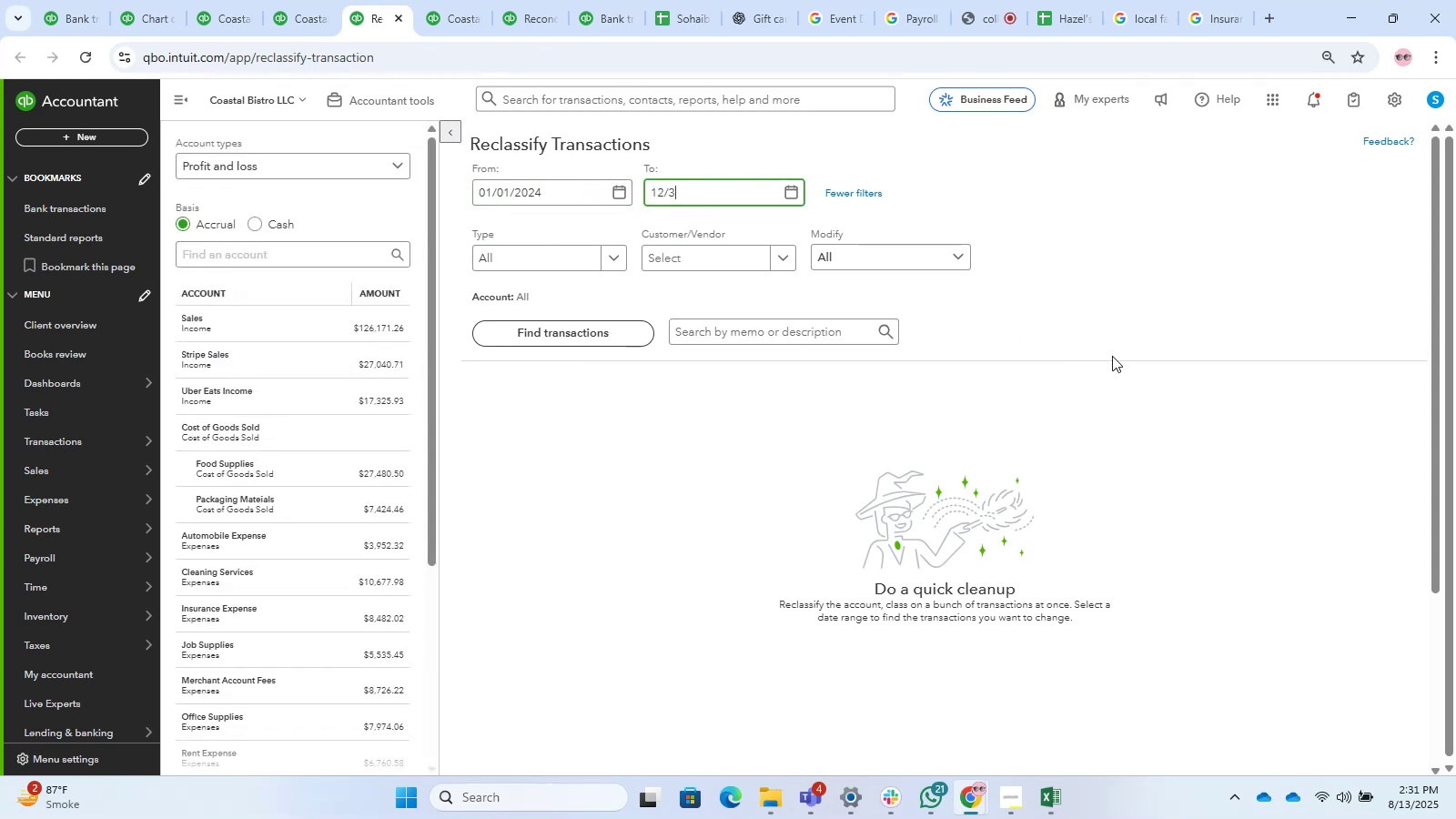 
key(Numpad1)
 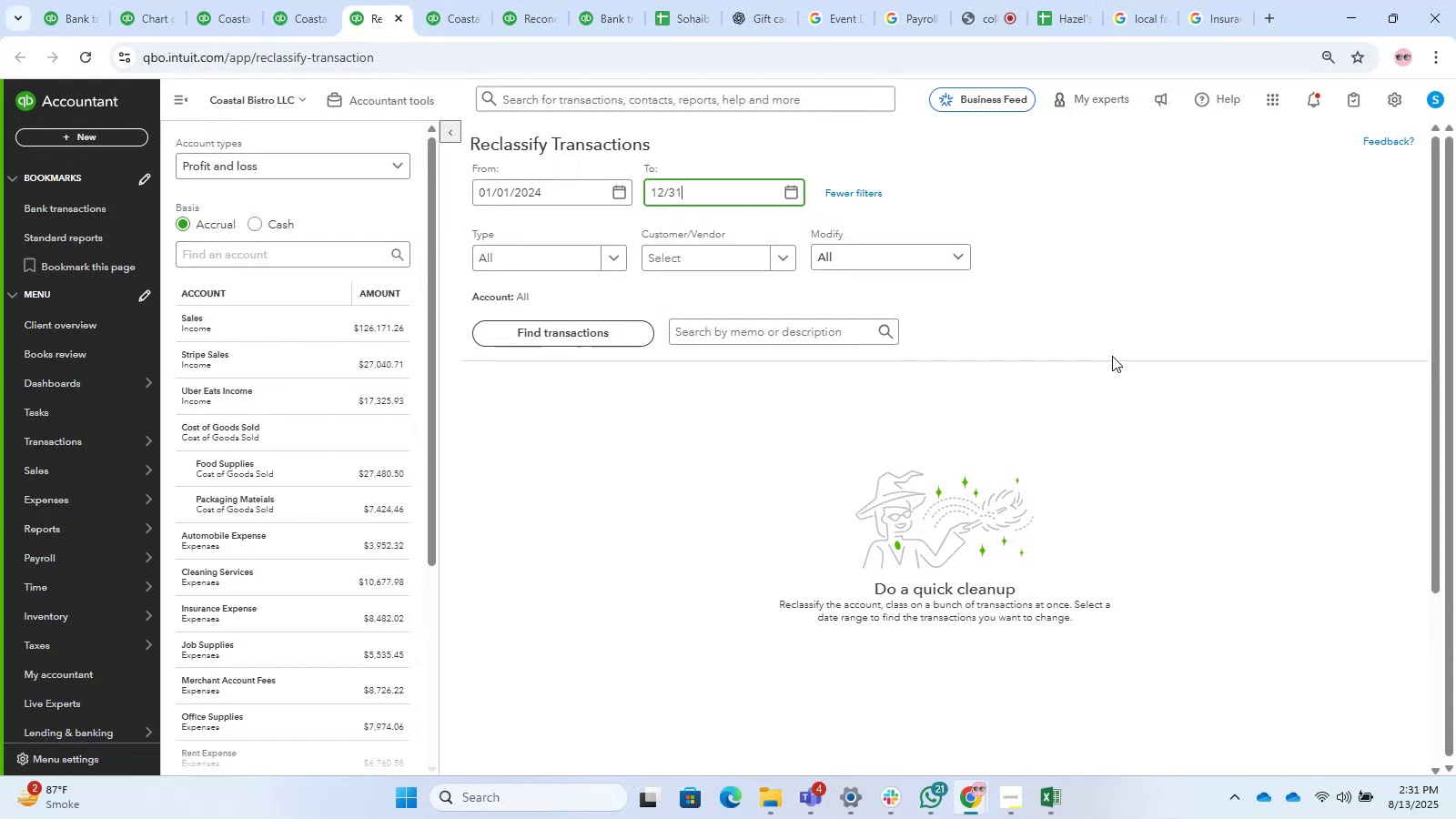 
key(NumpadDivide)
 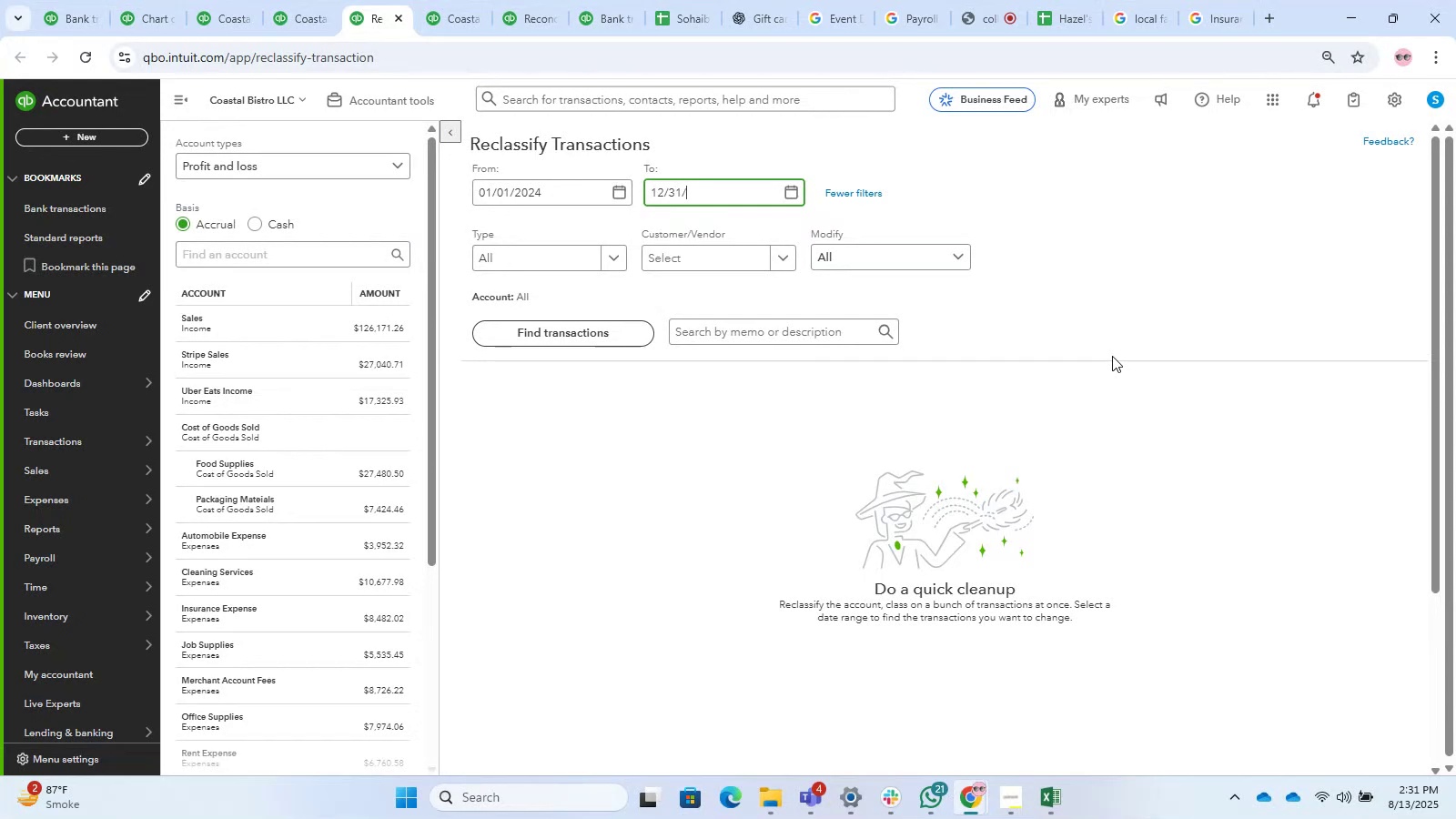 
key(Numpad2)
 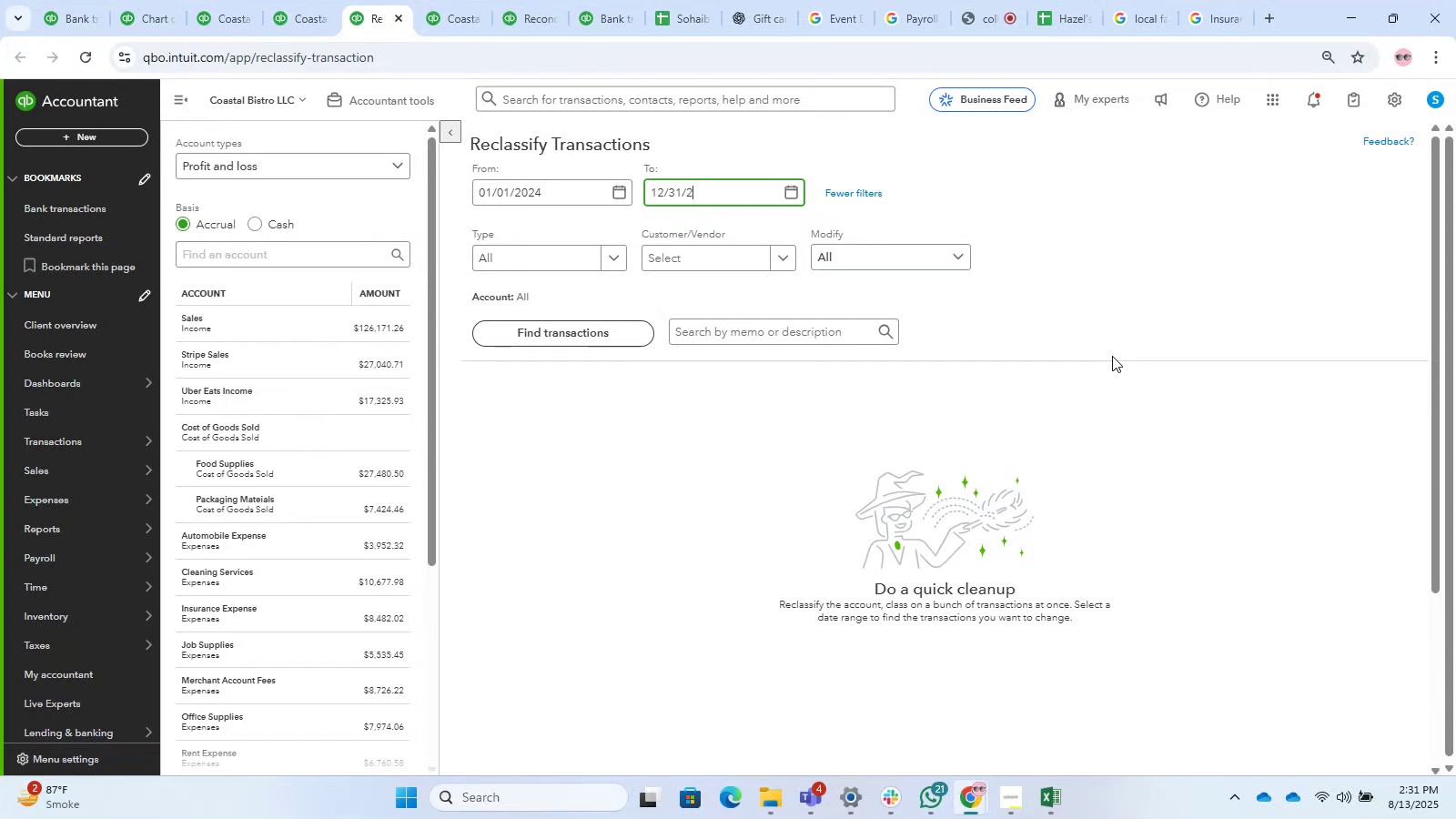 
key(Numpad4)
 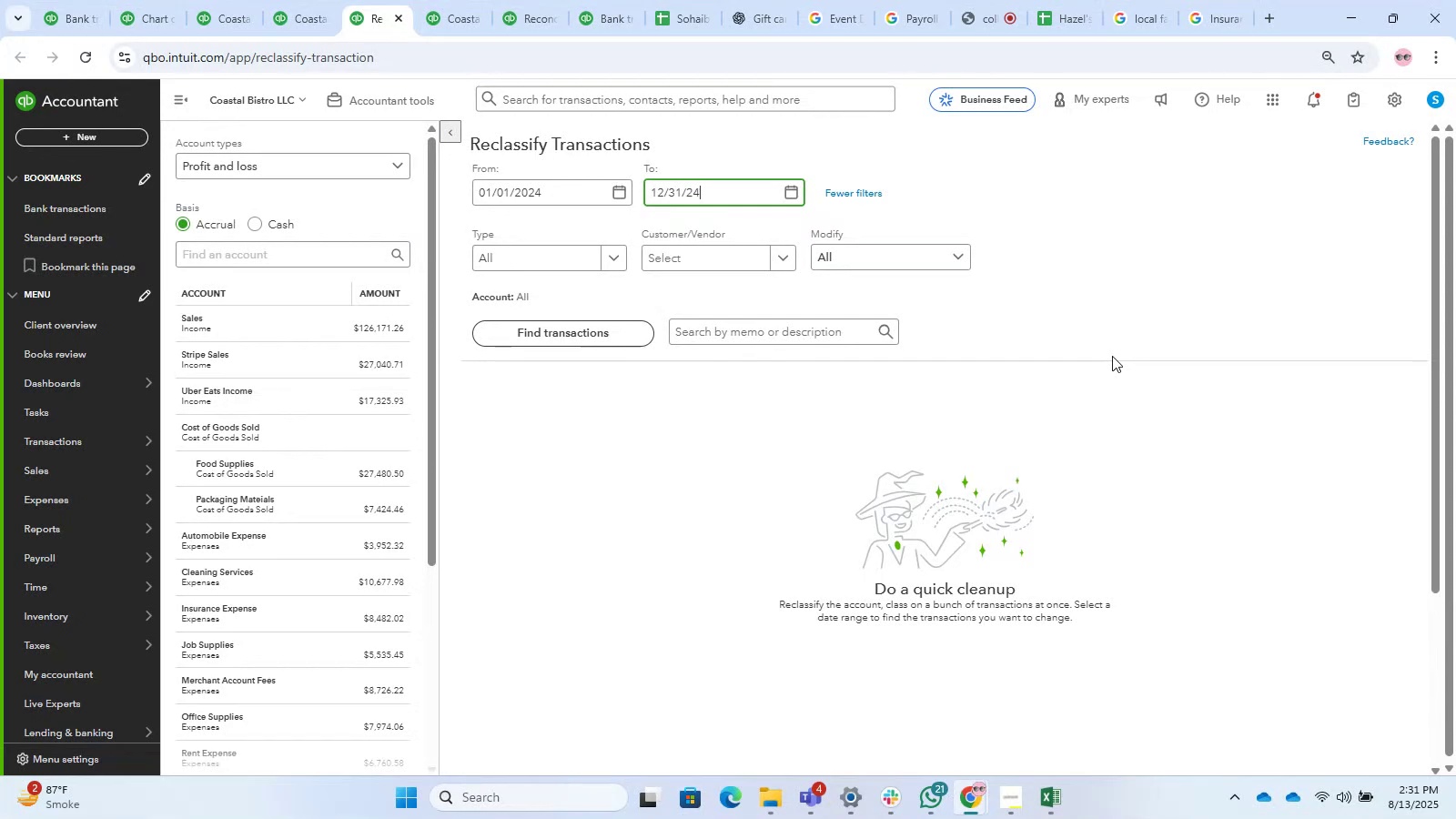 
key(NumpadEnter)
 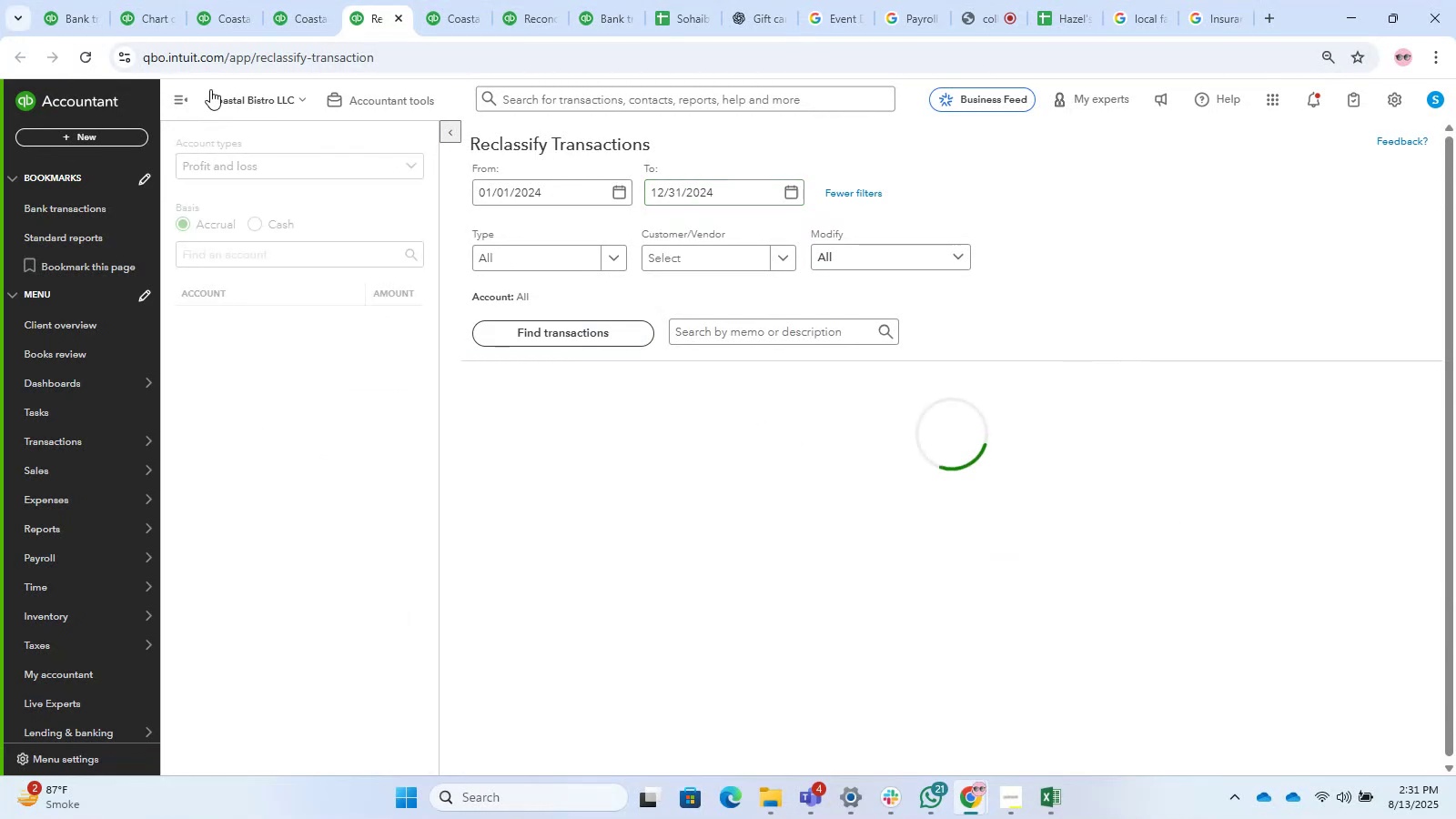 
left_click([184, 97])
 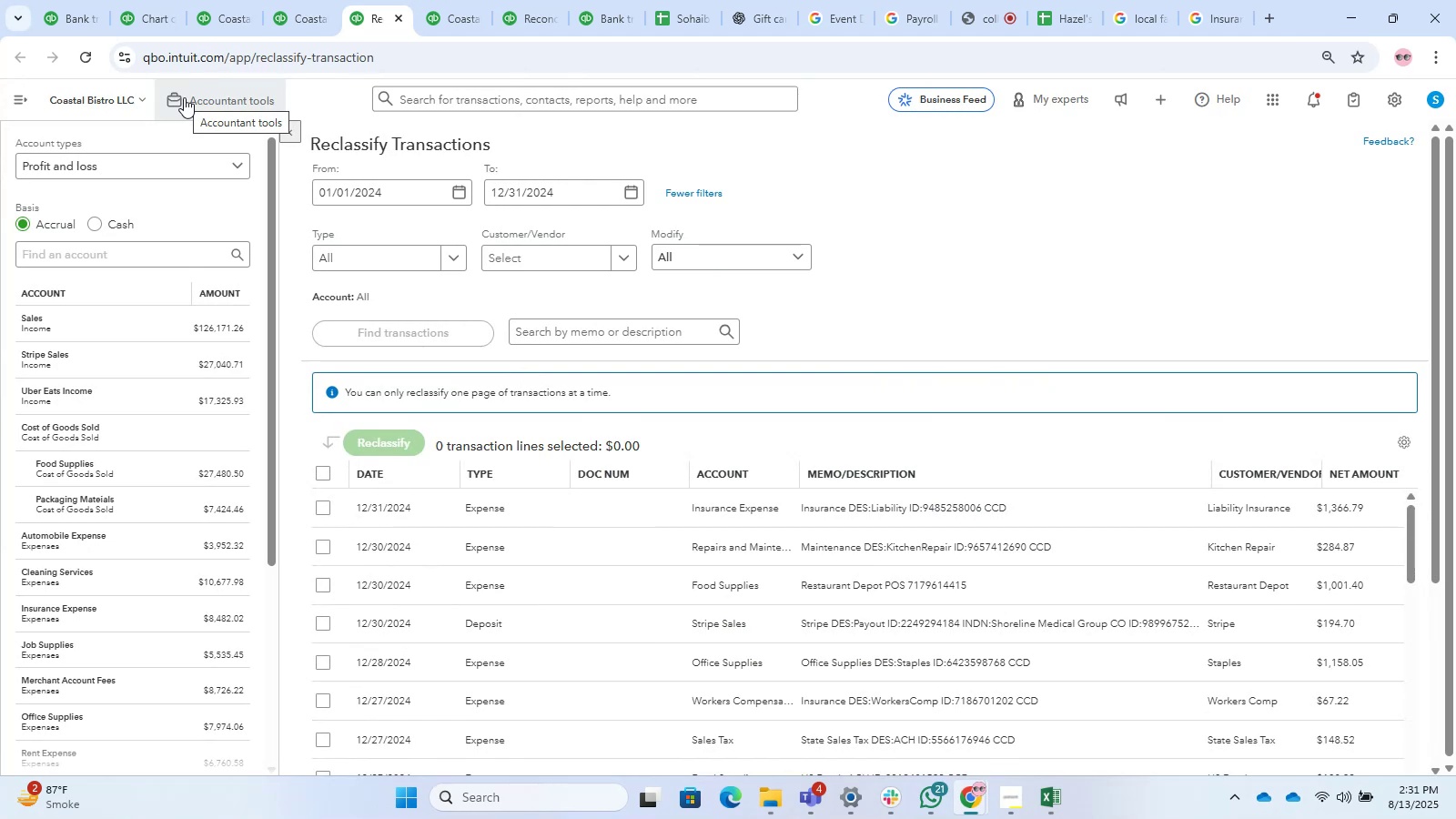 
wait(16.3)
 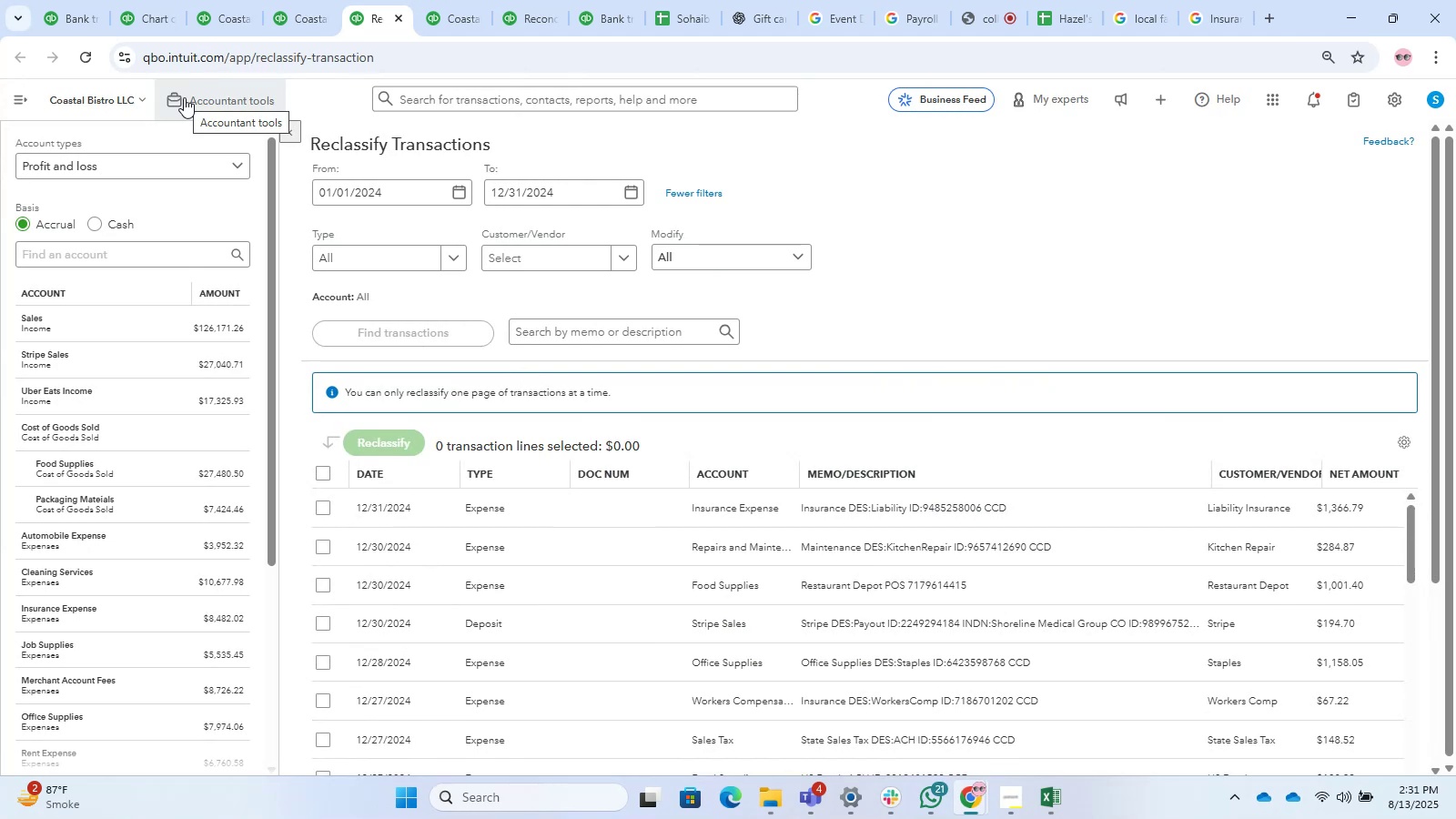 
scroll: coordinate [174, 555], scroll_direction: down, amount: 3.0
 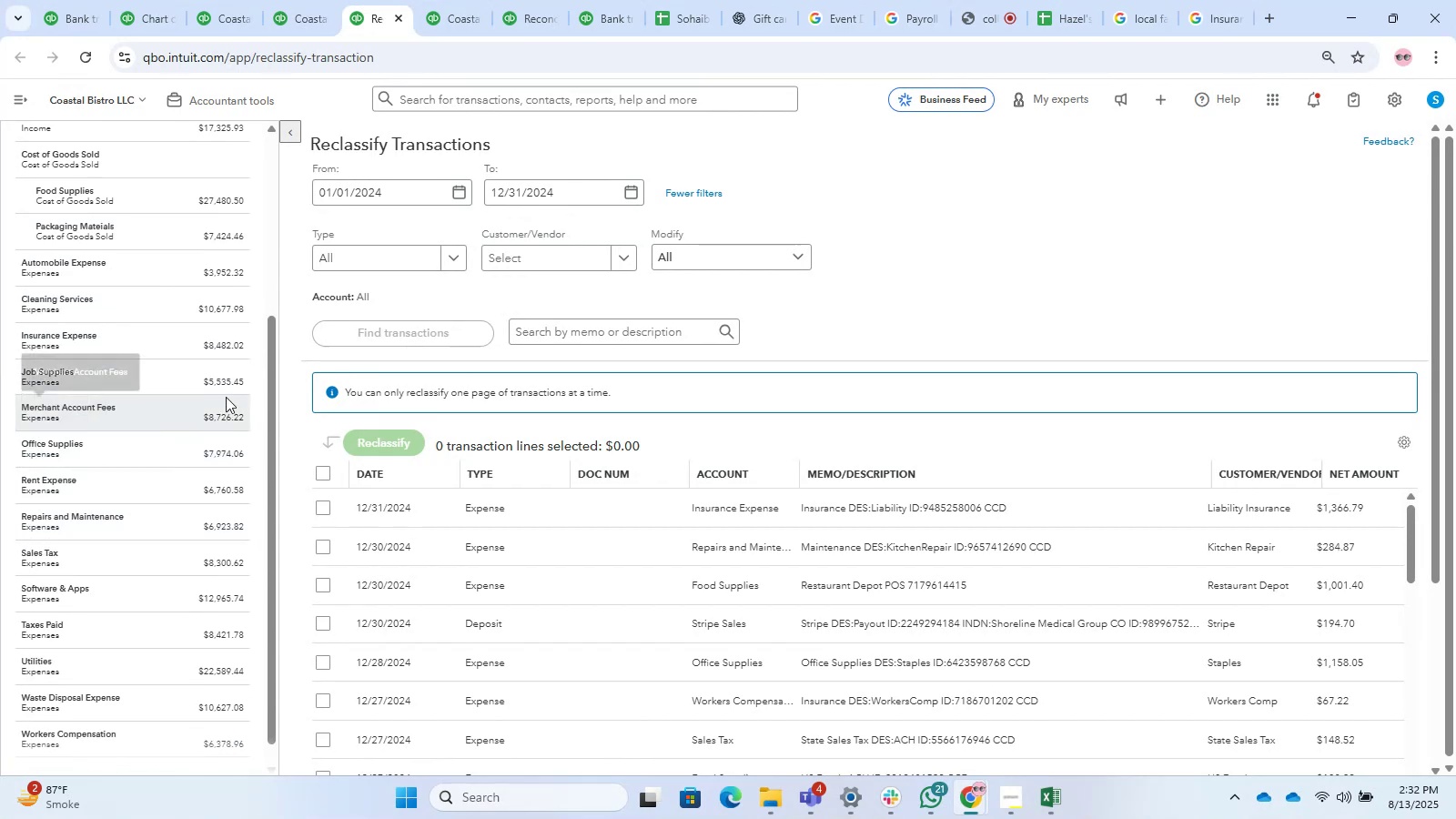 
left_click([214, 388])
 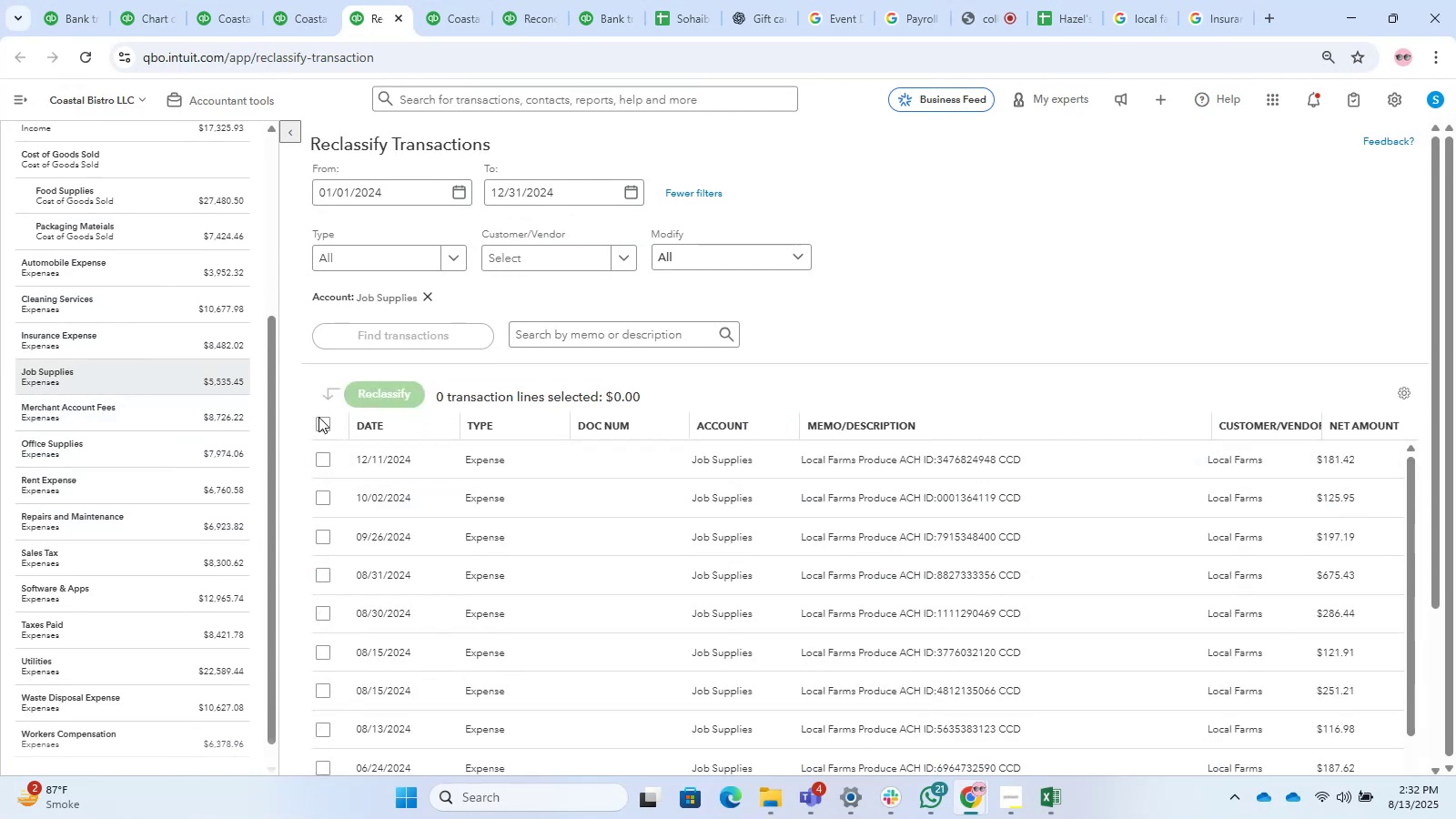 
double_click([383, 385])
 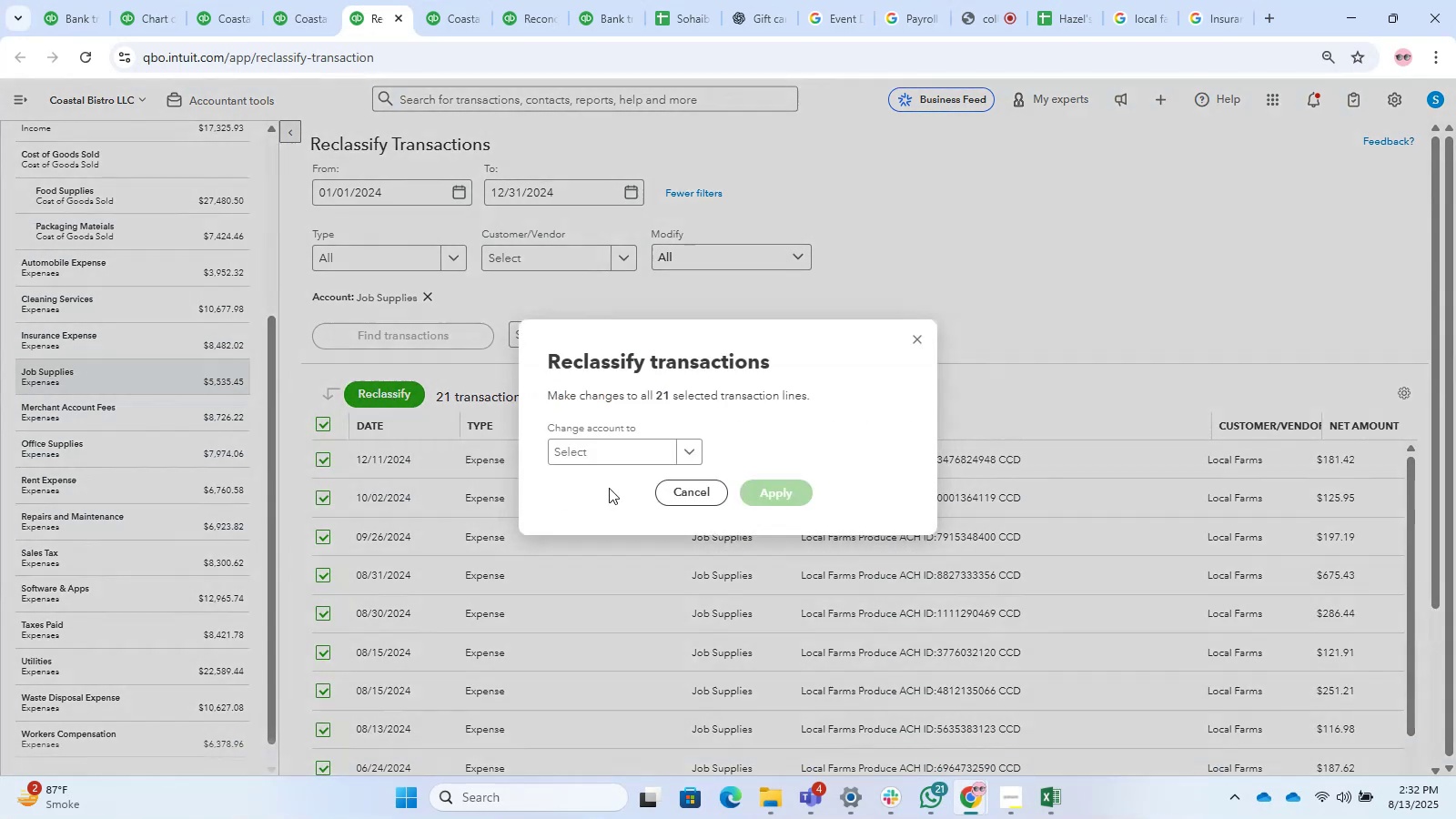 
left_click_drag(start_coordinate=[603, 445], to_coordinate=[598, 461])
 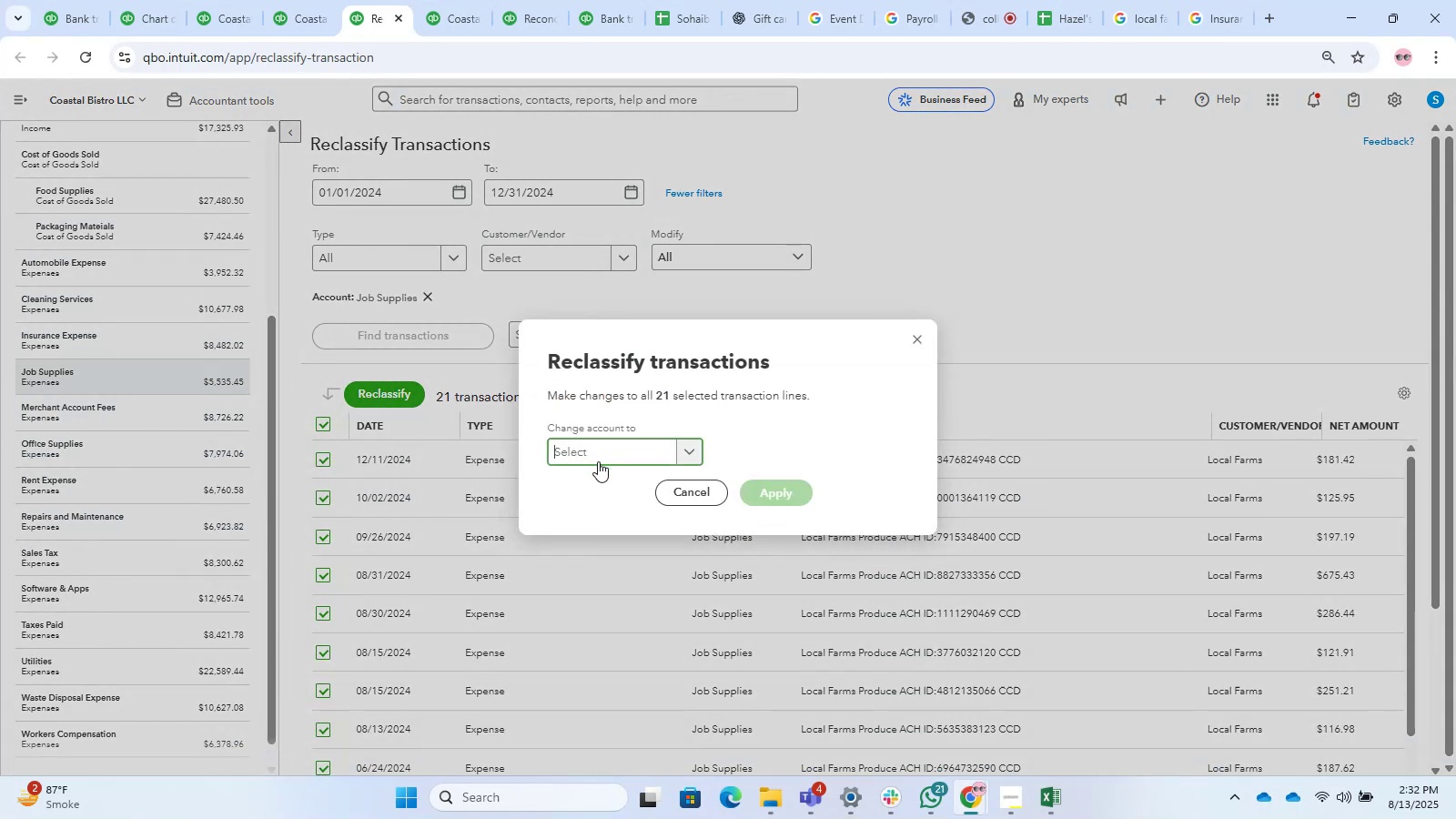 
mouse_move([549, 439])
 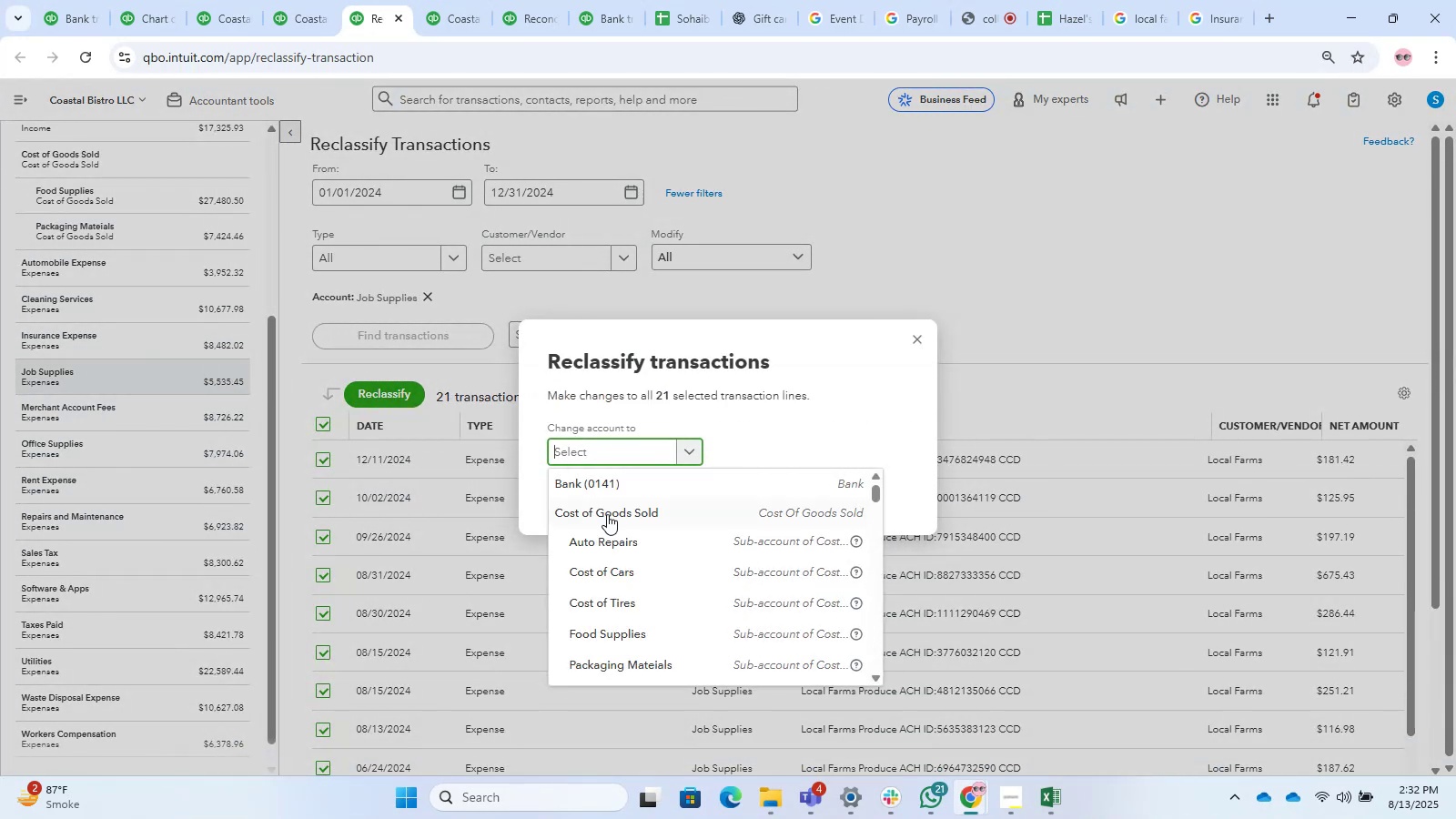 
scroll: coordinate [652, 593], scroll_direction: up, amount: 1.0
 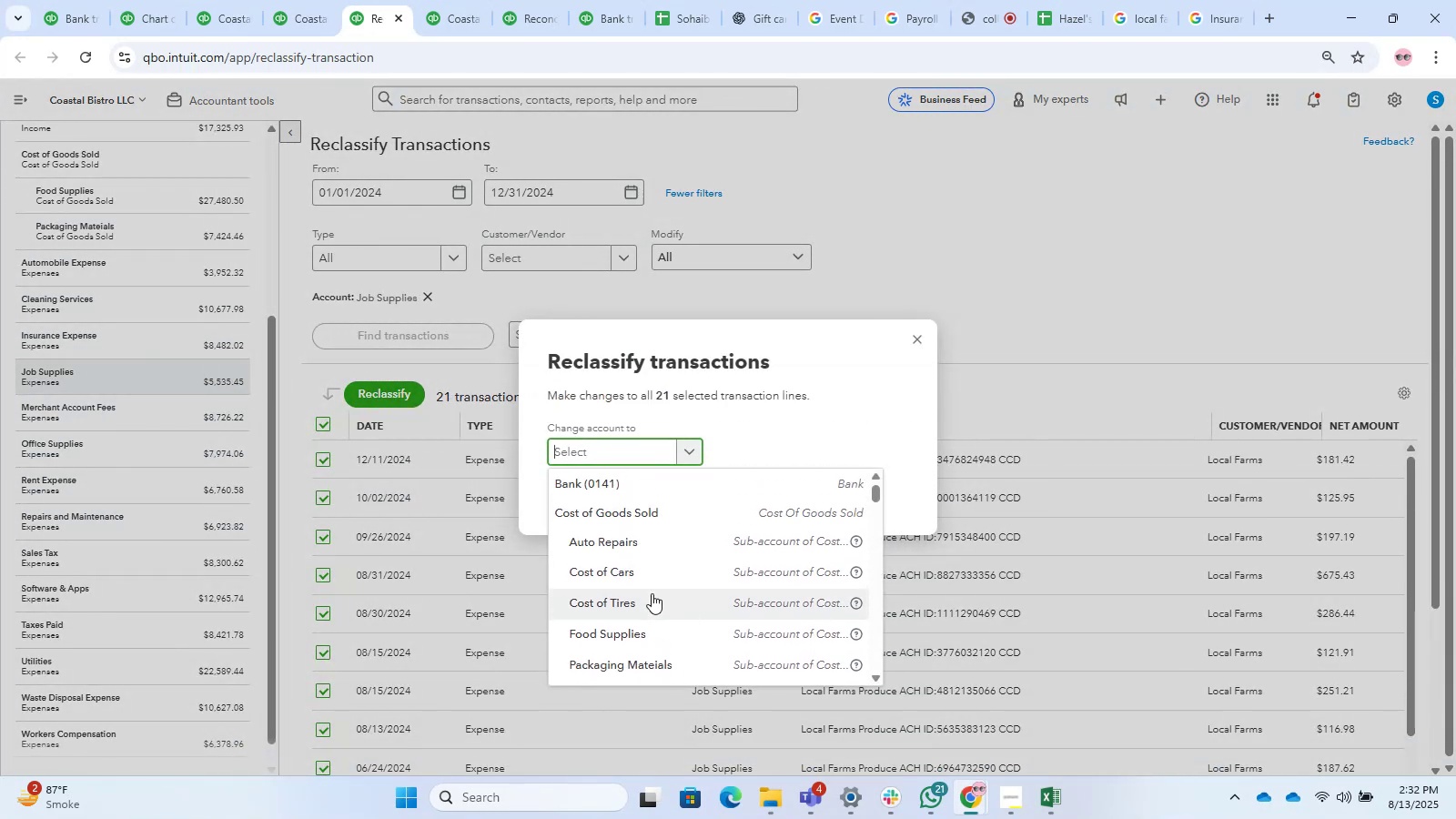 
scroll: coordinate [657, 596], scroll_direction: none, amount: 0.0
 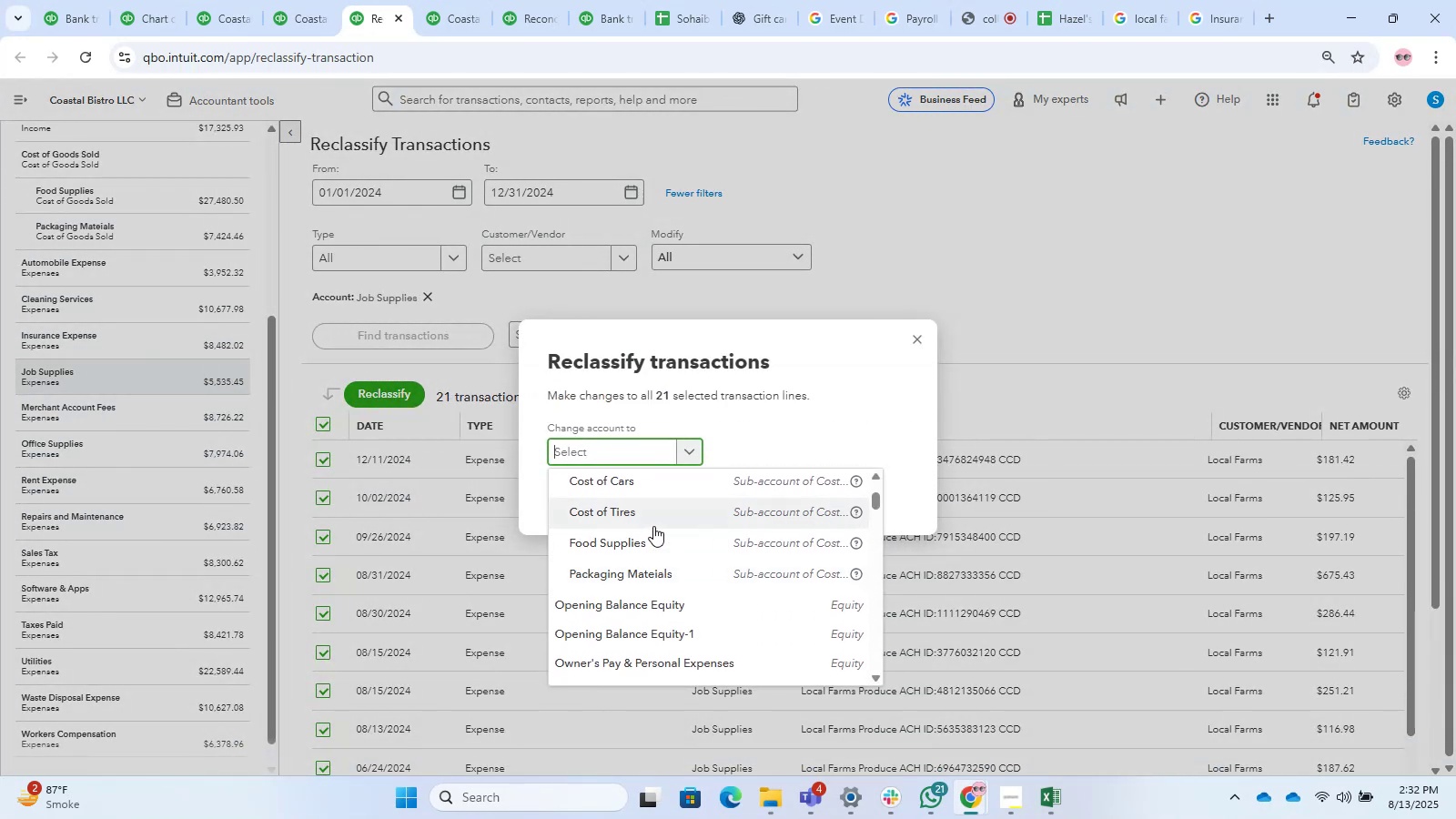 
left_click([653, 526])
 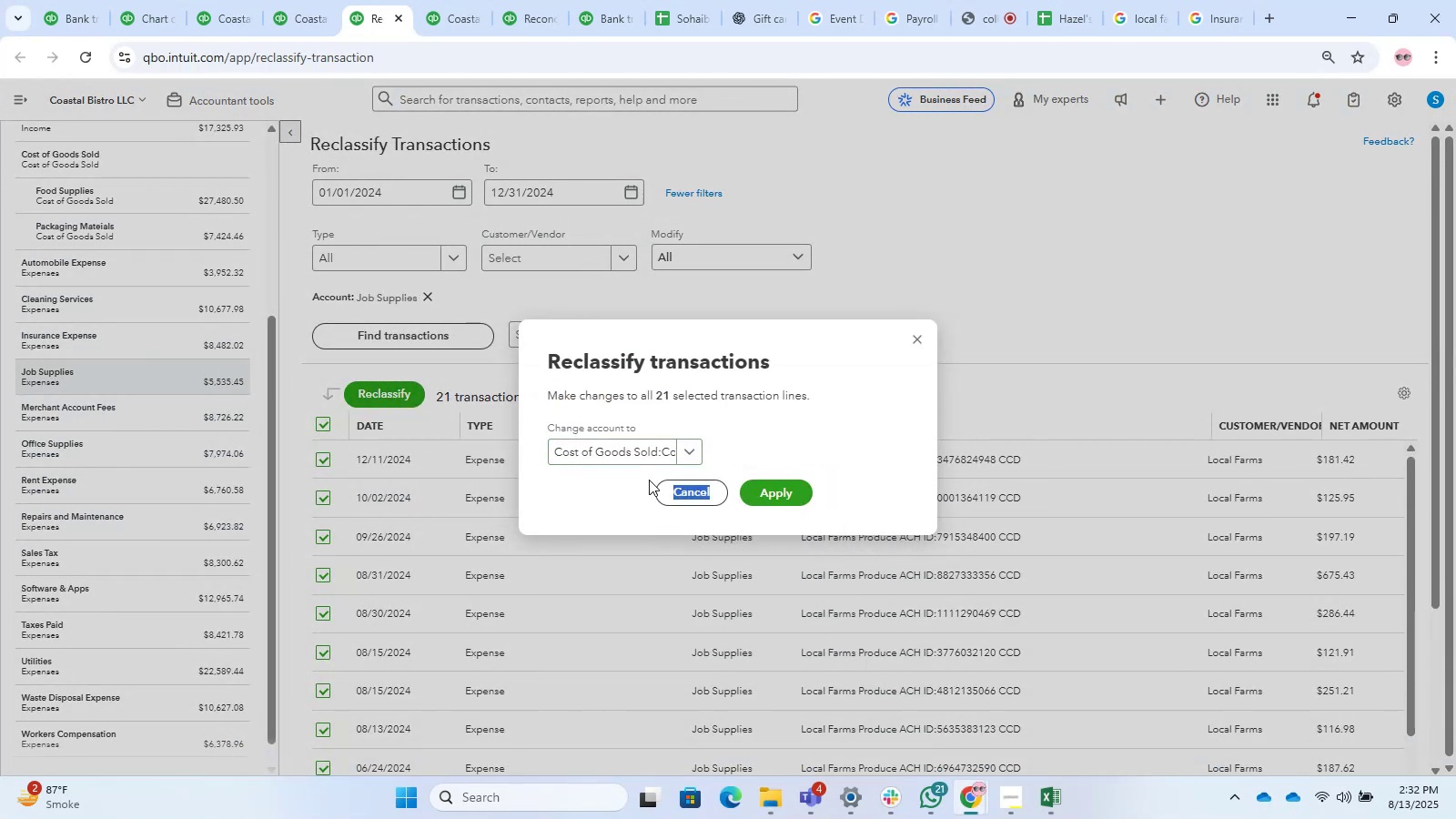 
left_click([644, 452])
 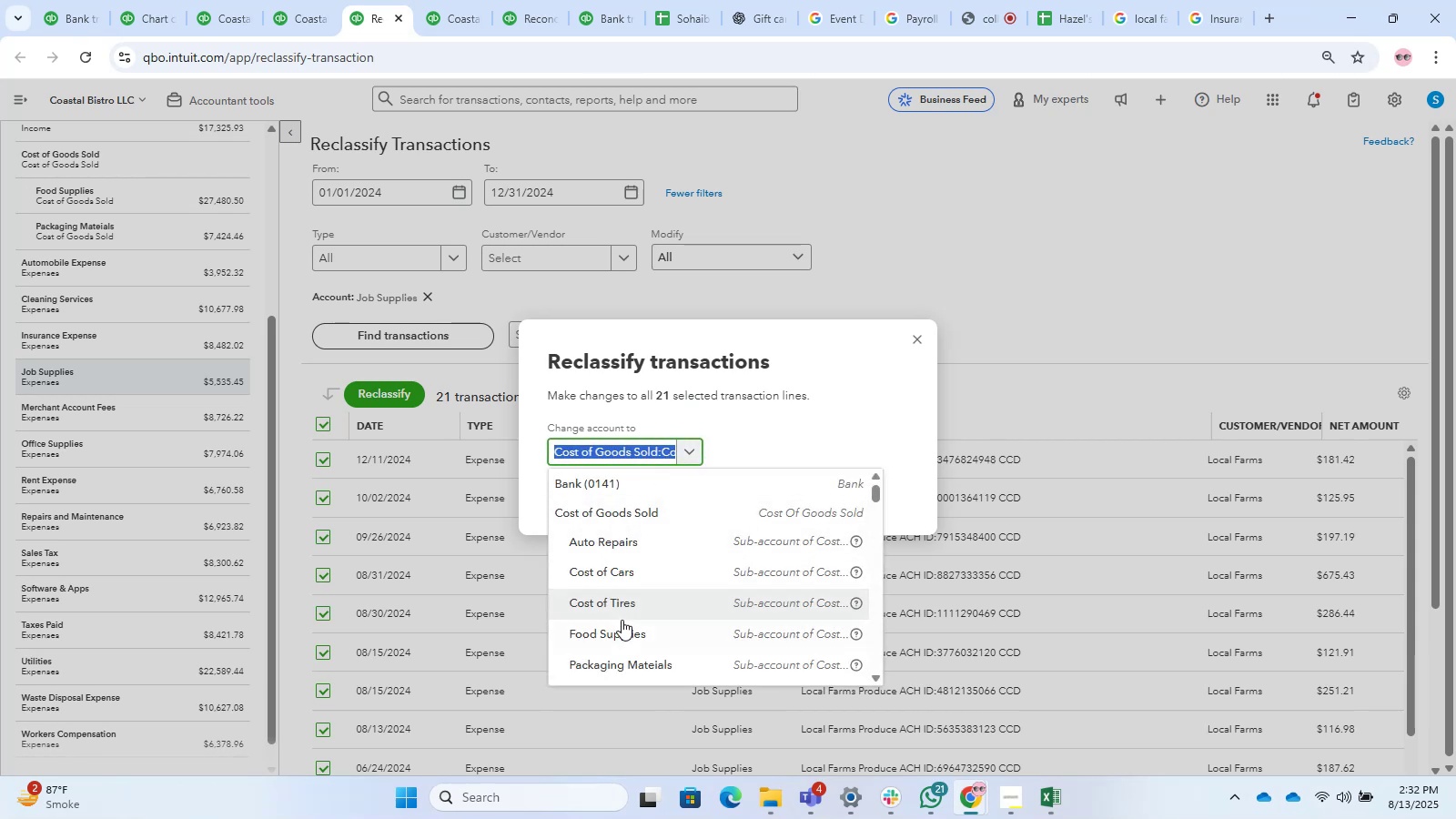 
left_click([629, 626])
 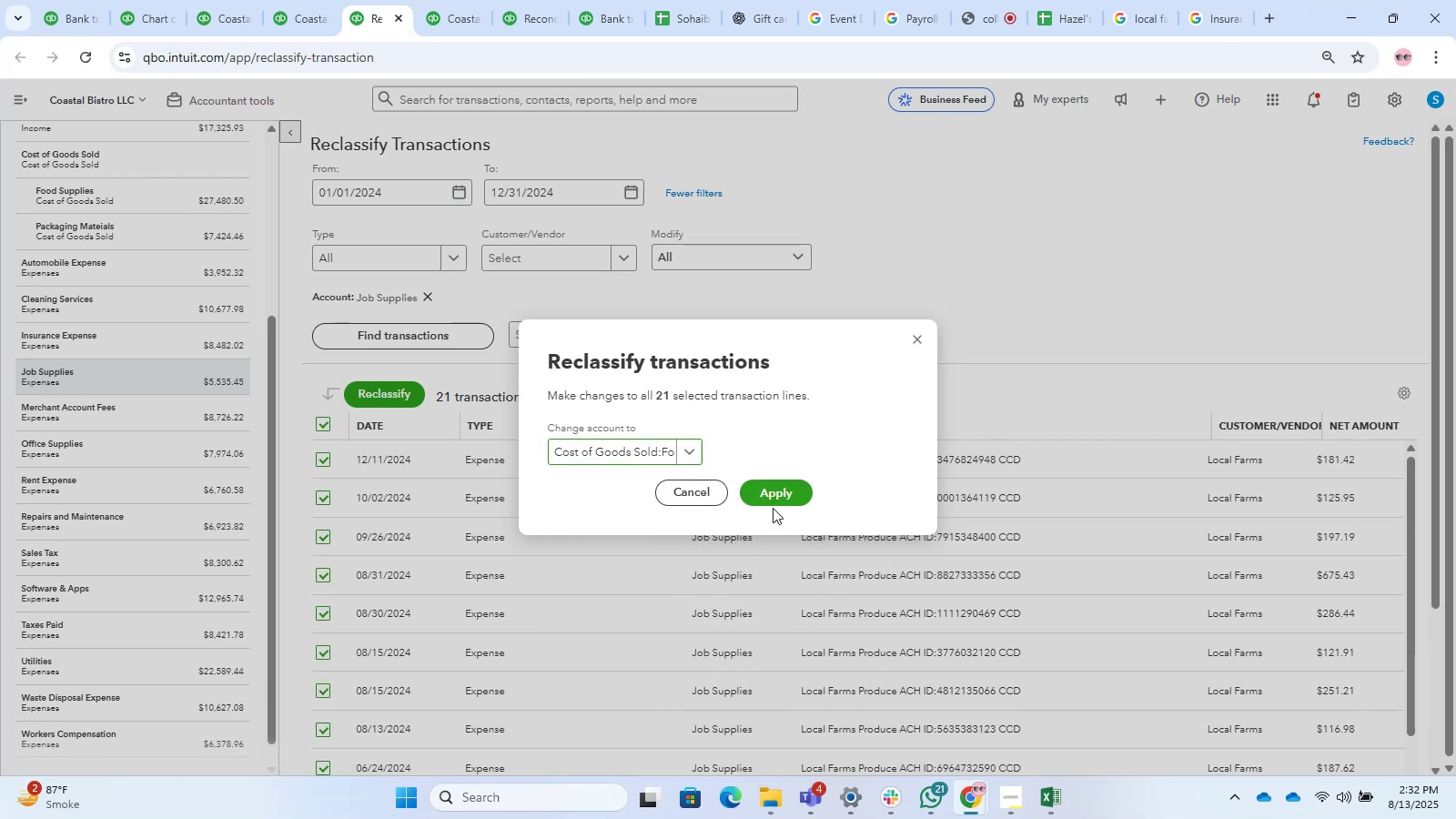 
double_click([784, 502])
 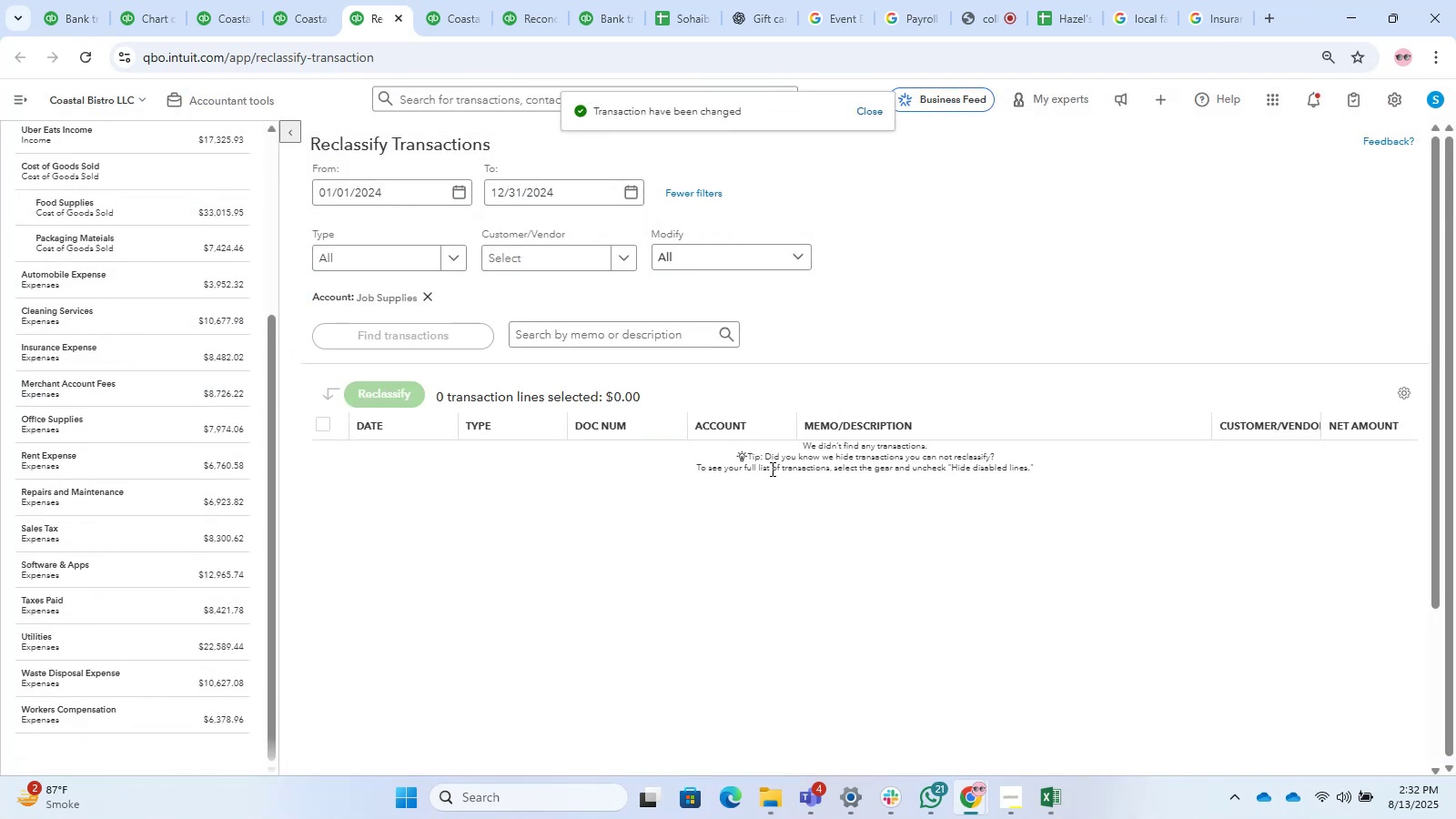 
wait(11.04)
 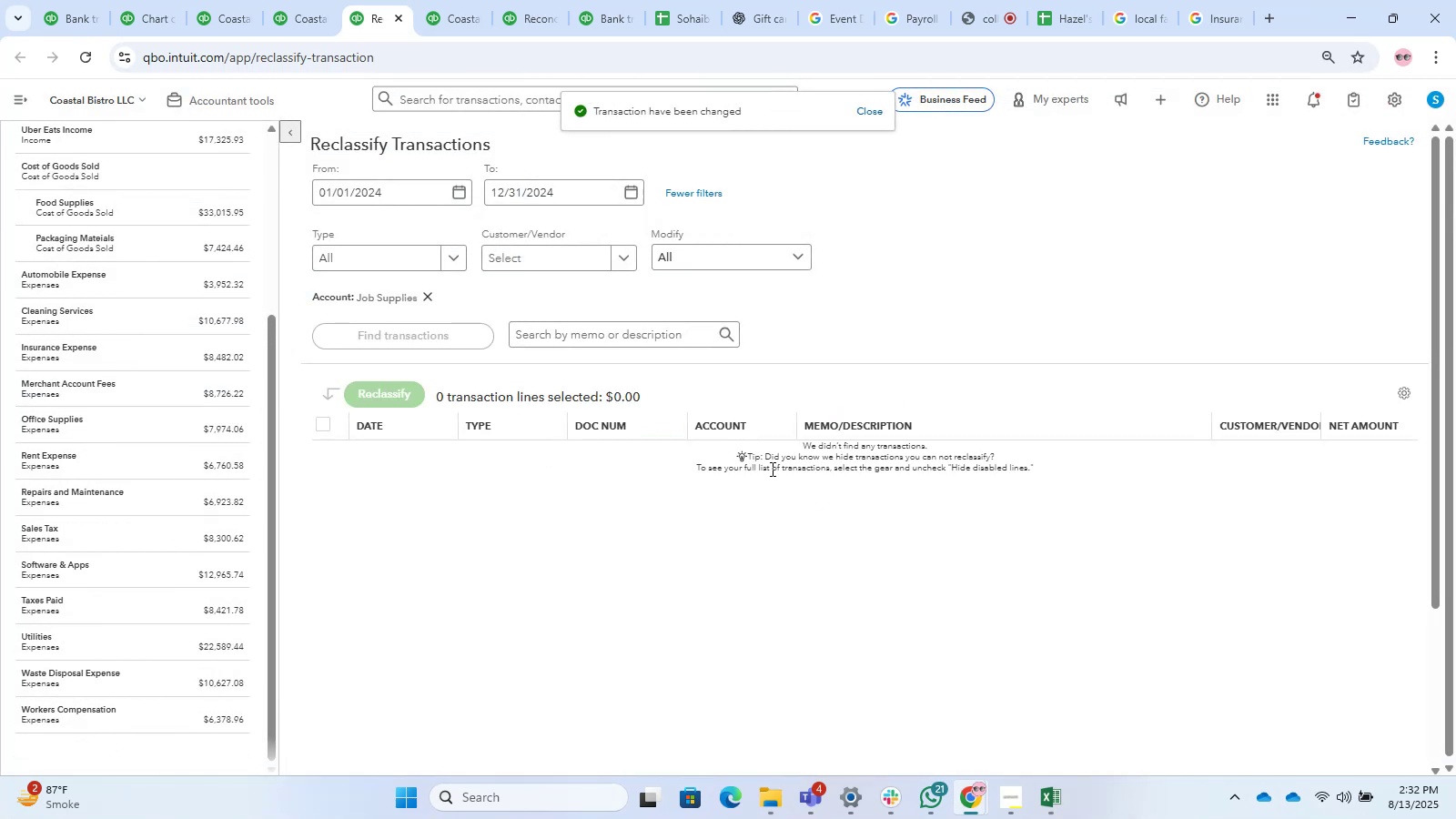 
scroll: coordinate [168, 528], scroll_direction: up, amount: 9.0
 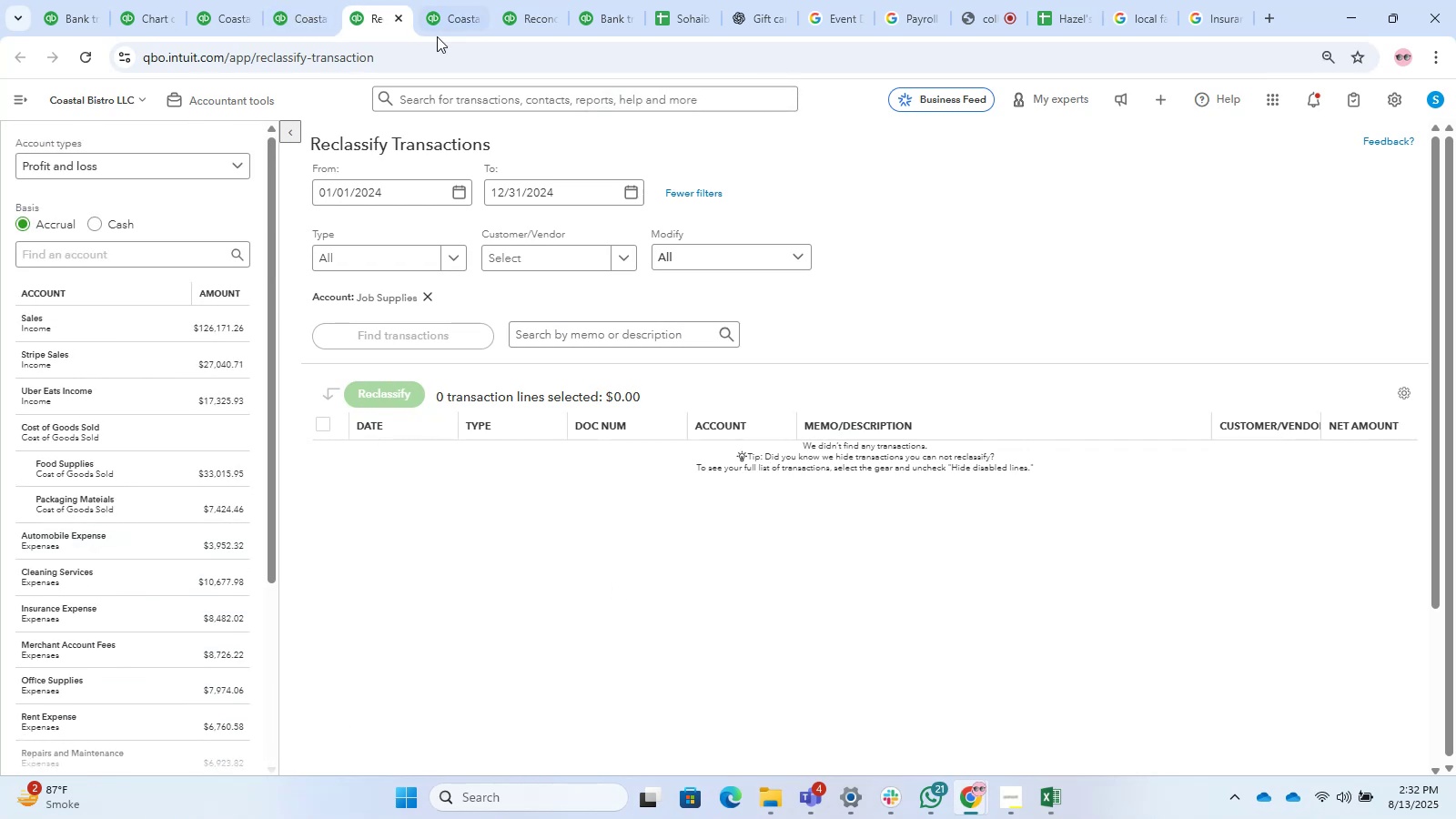 
left_click([469, 15])
 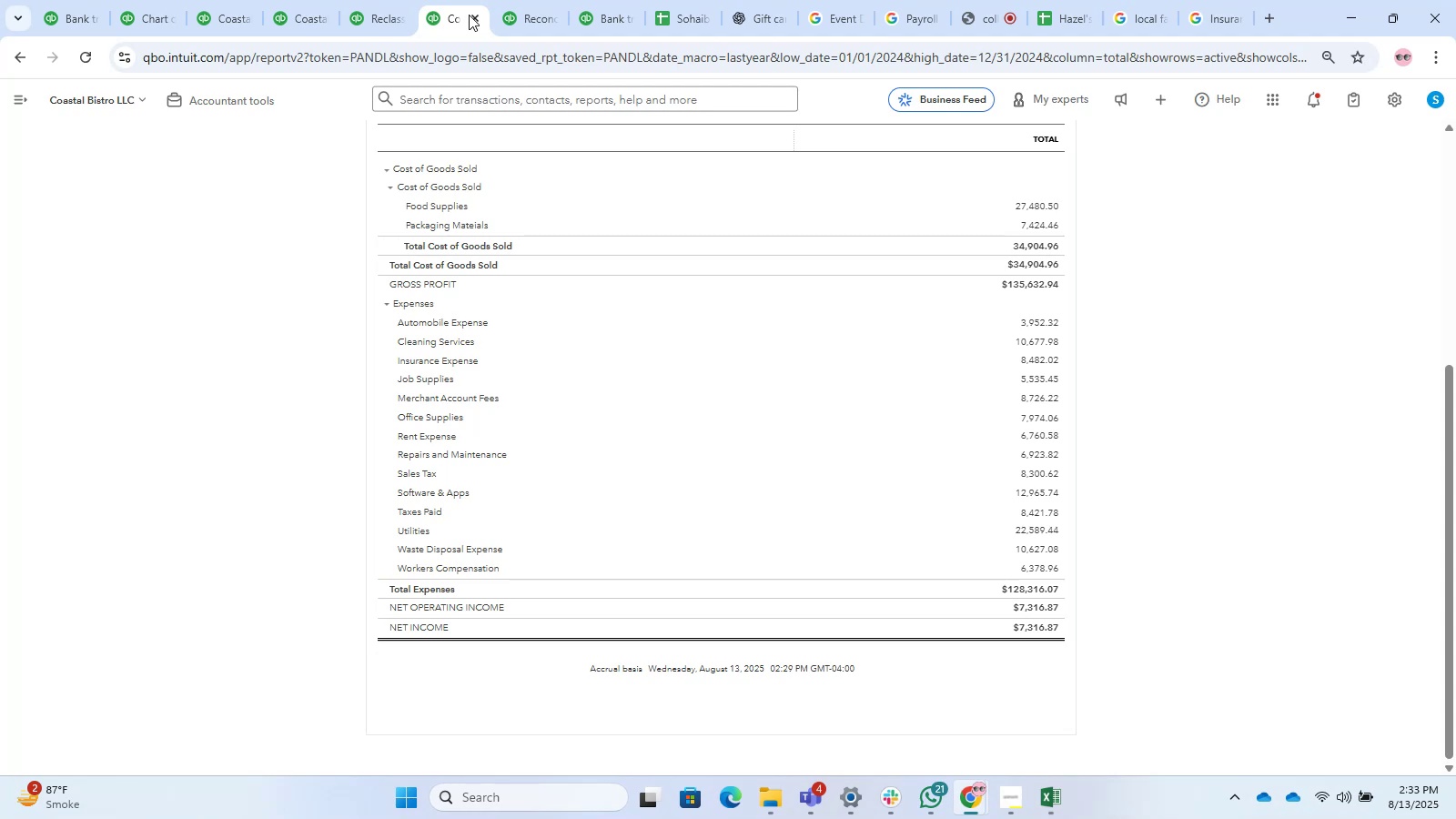 
wait(36.74)
 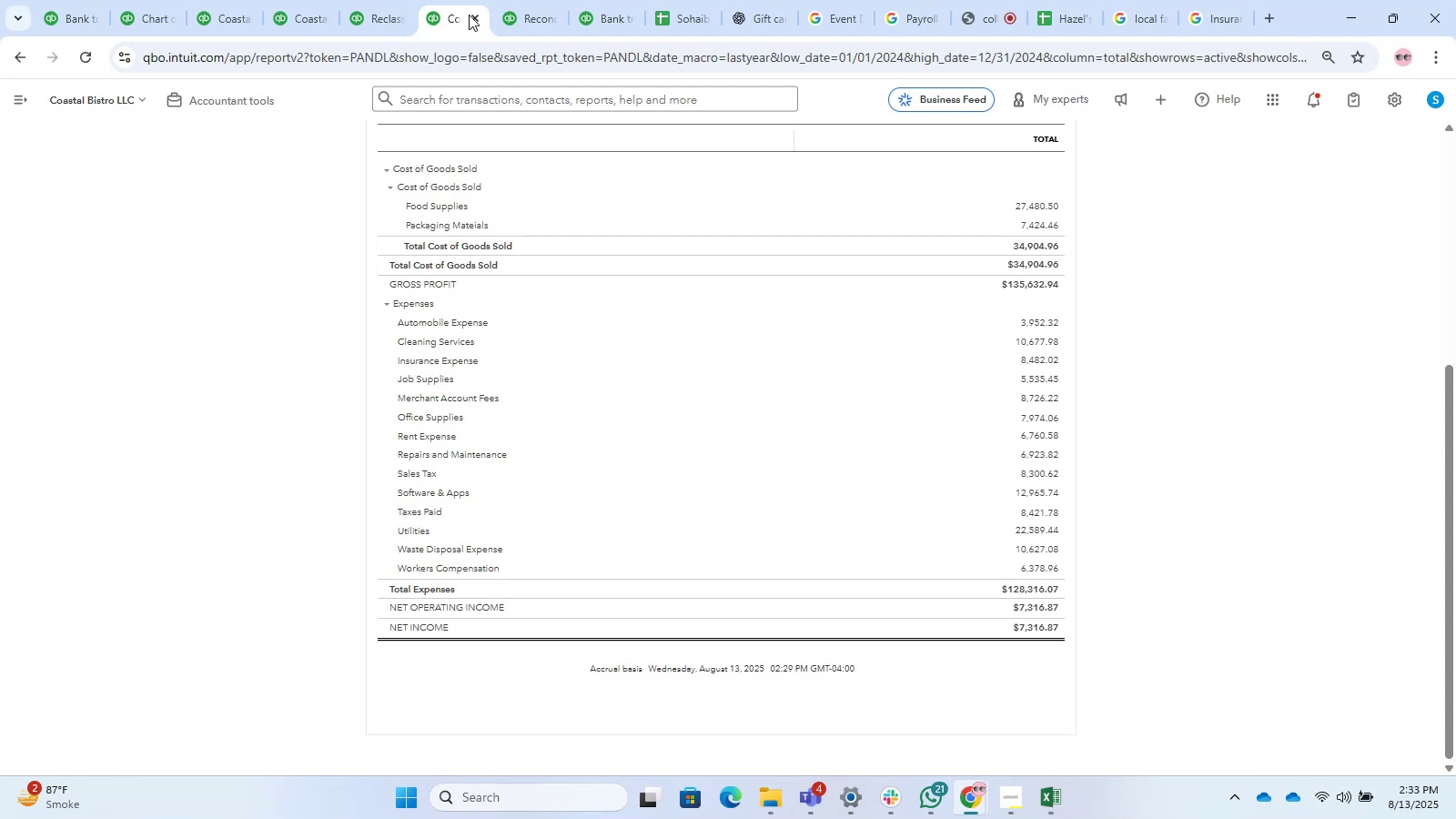 
scroll: coordinate [665, 512], scroll_direction: up, amount: 6.0
 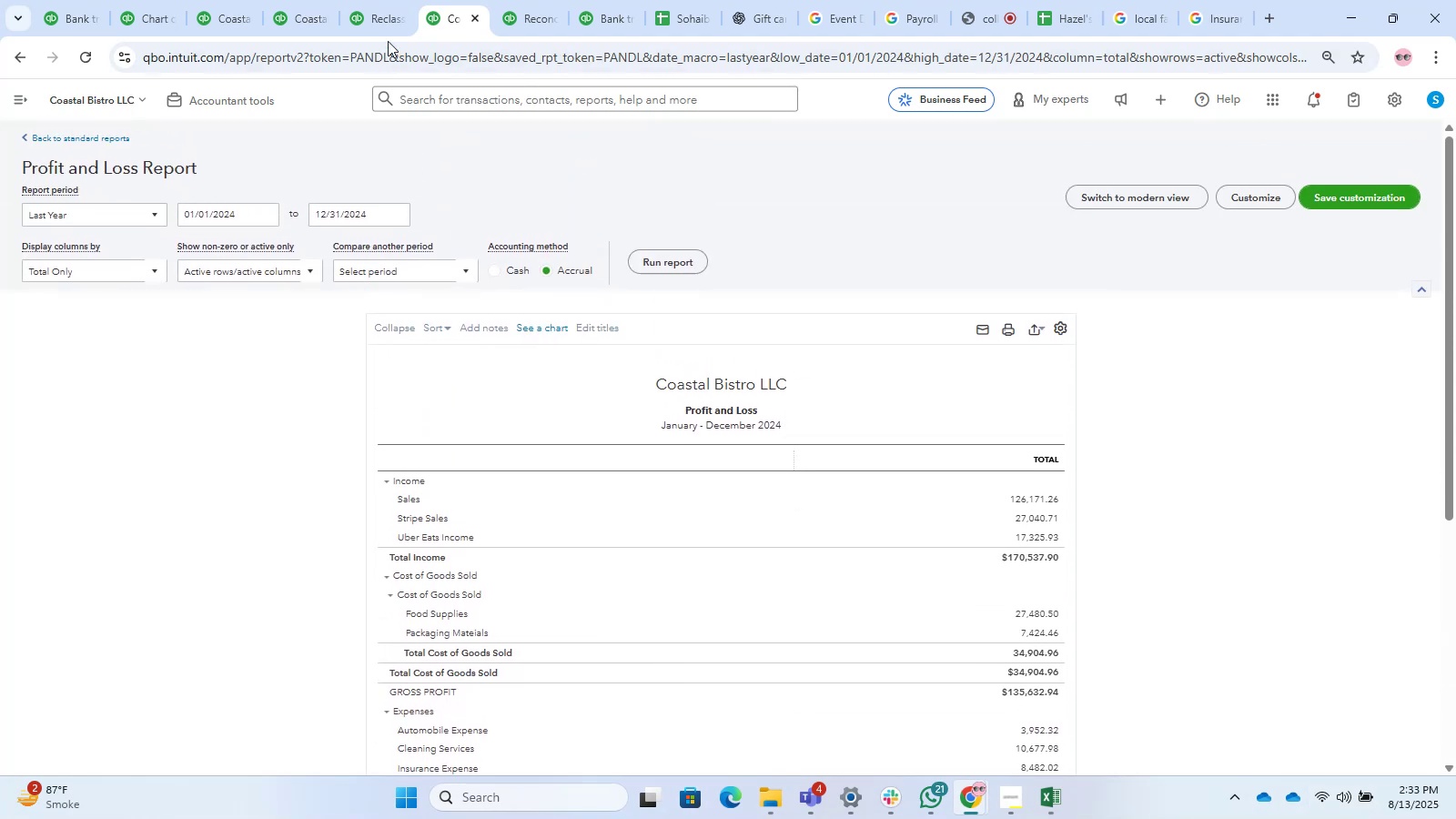 
left_click([378, 0])
 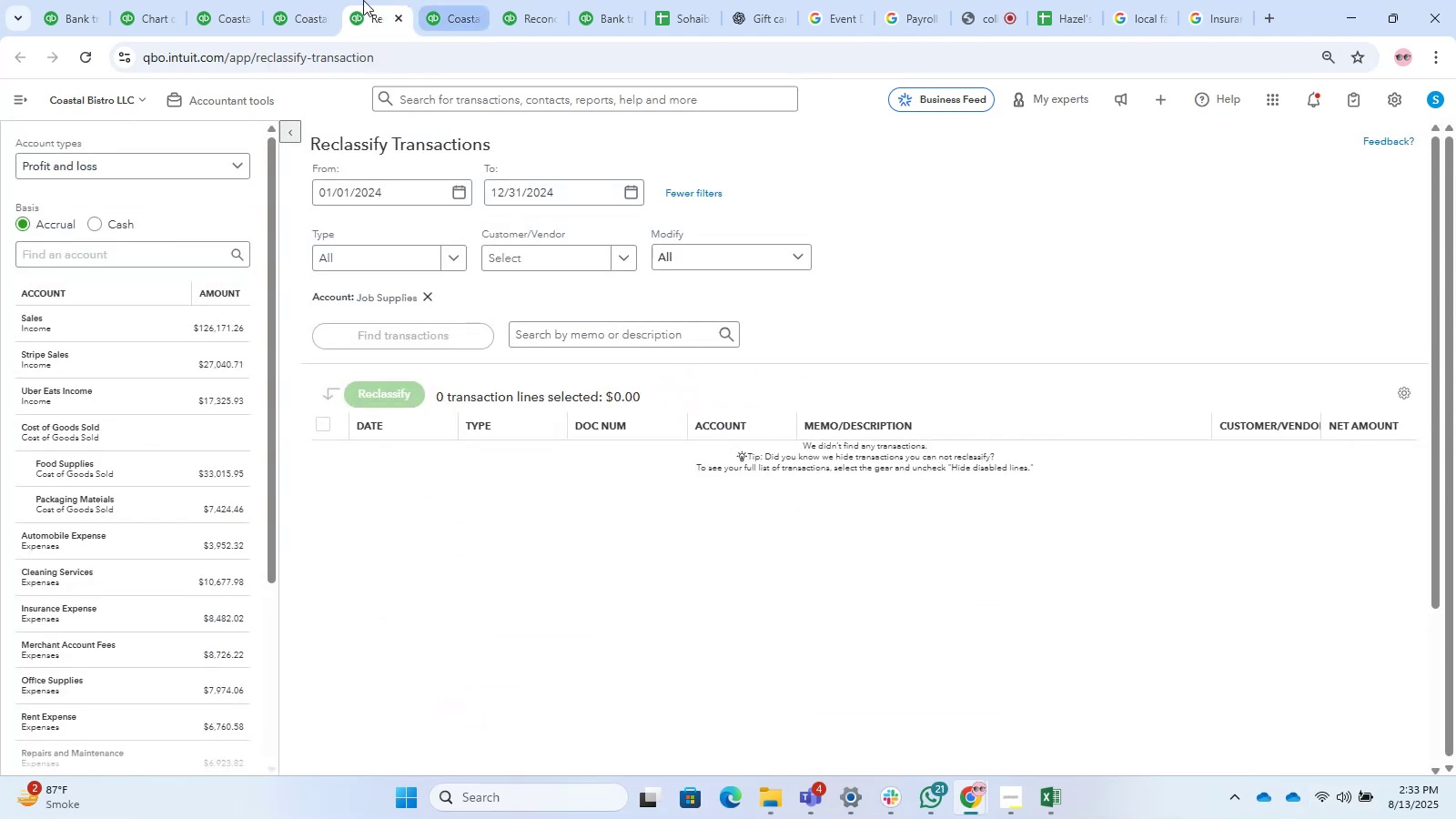 
left_click([337, 0])
 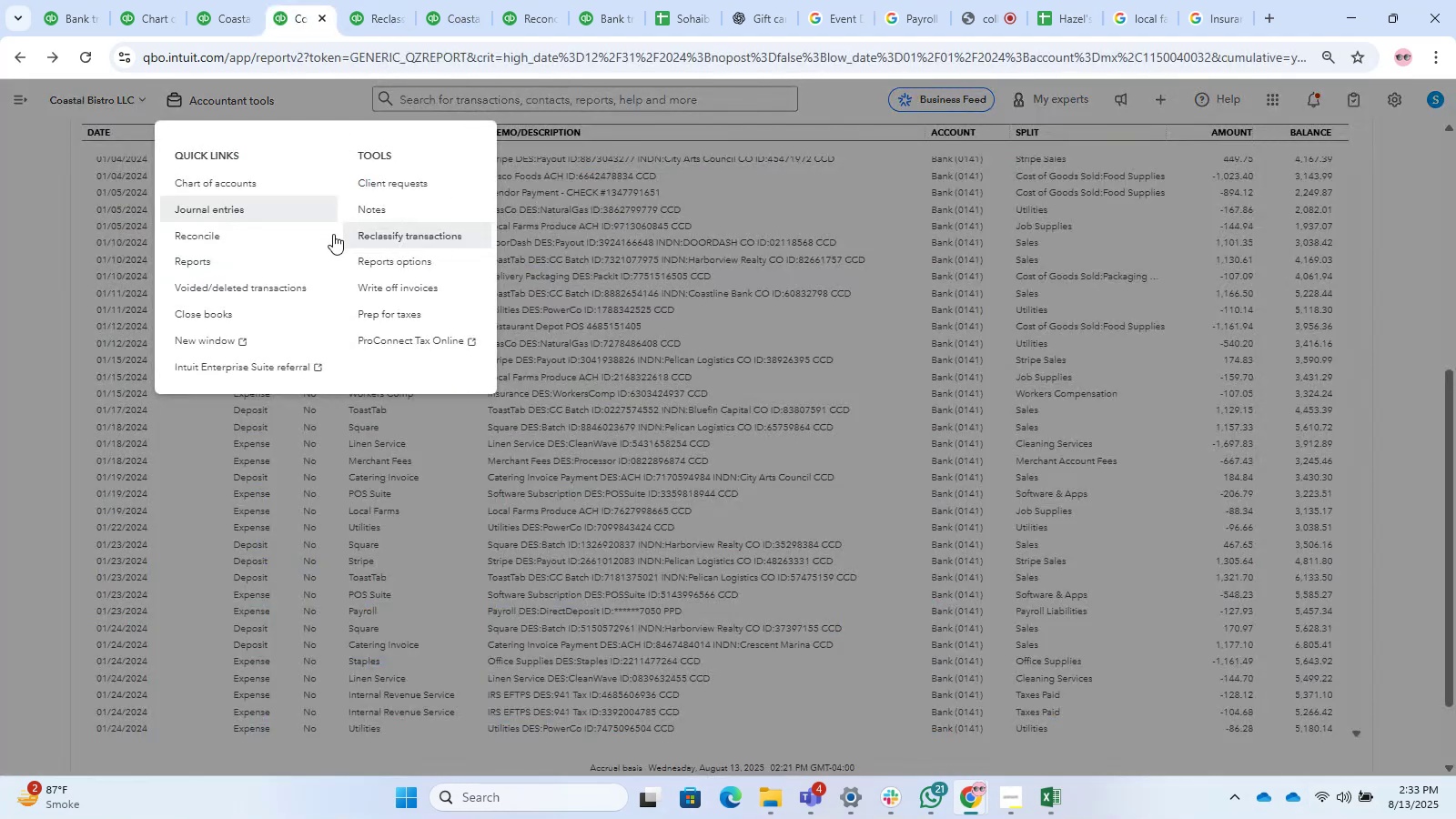 
left_click([682, 305])
 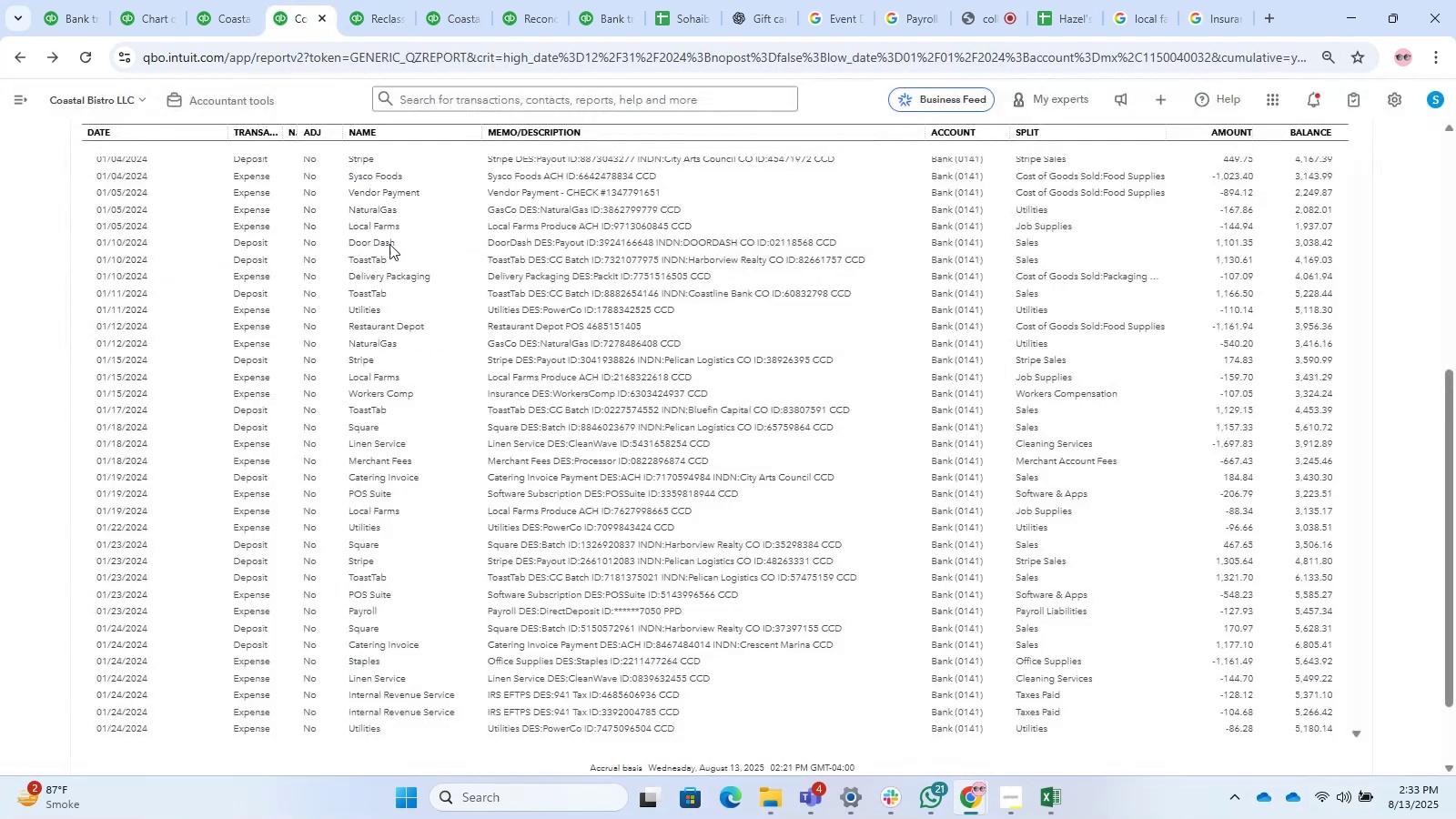 
scroll: coordinate [1425, 542], scroll_direction: up, amount: 9.0
 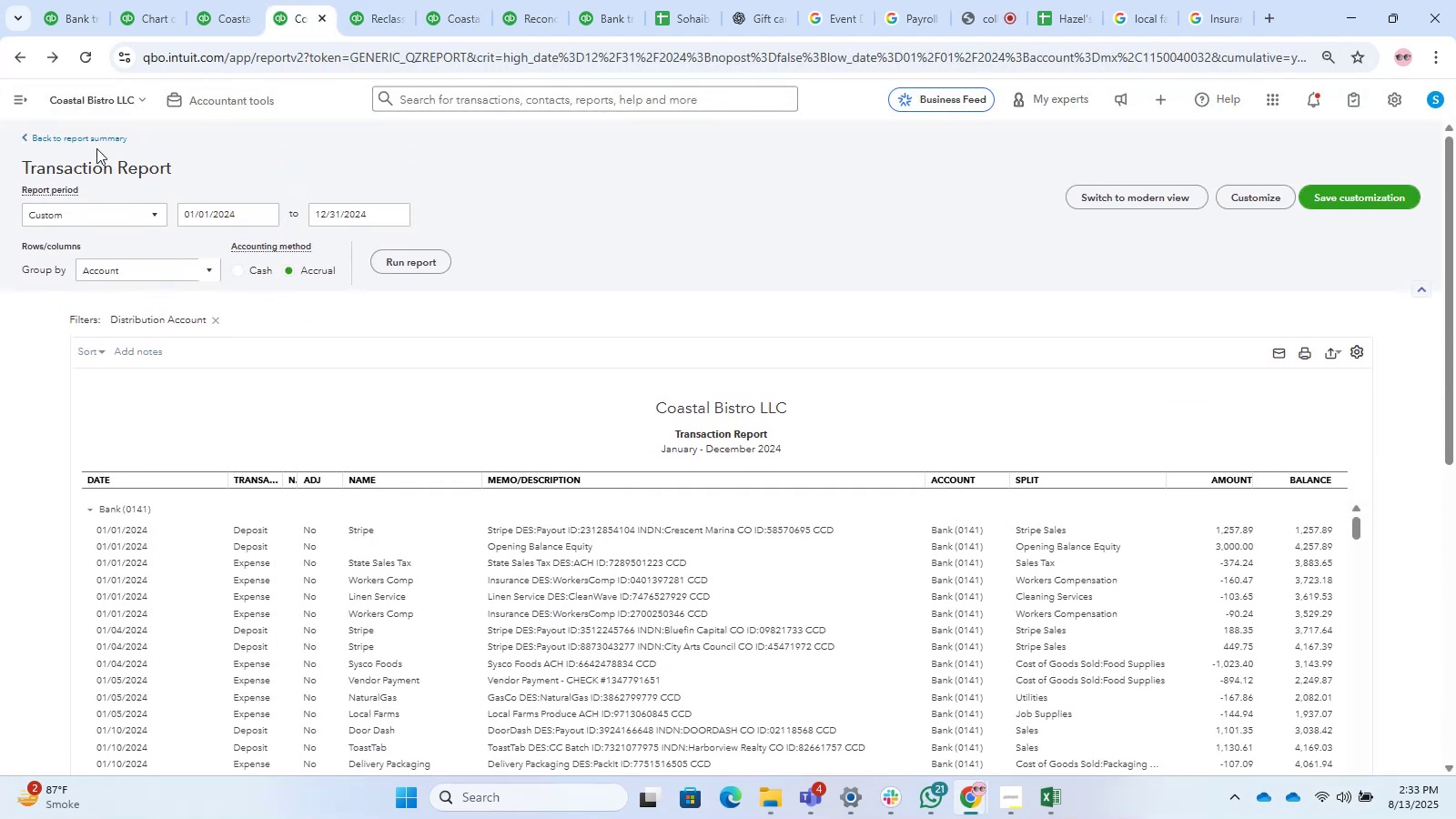 
left_click([76, 134])
 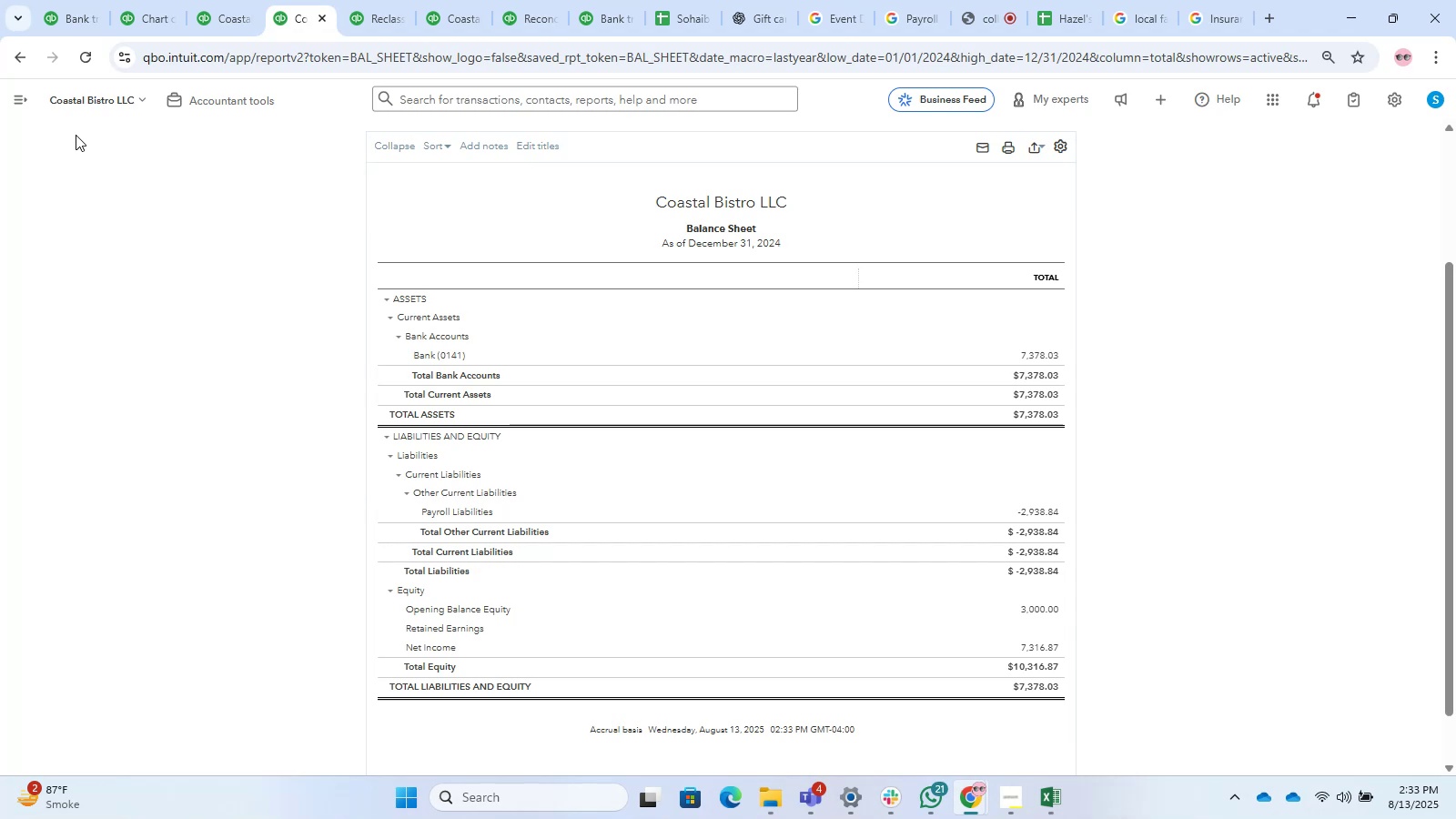 
wait(44.04)
 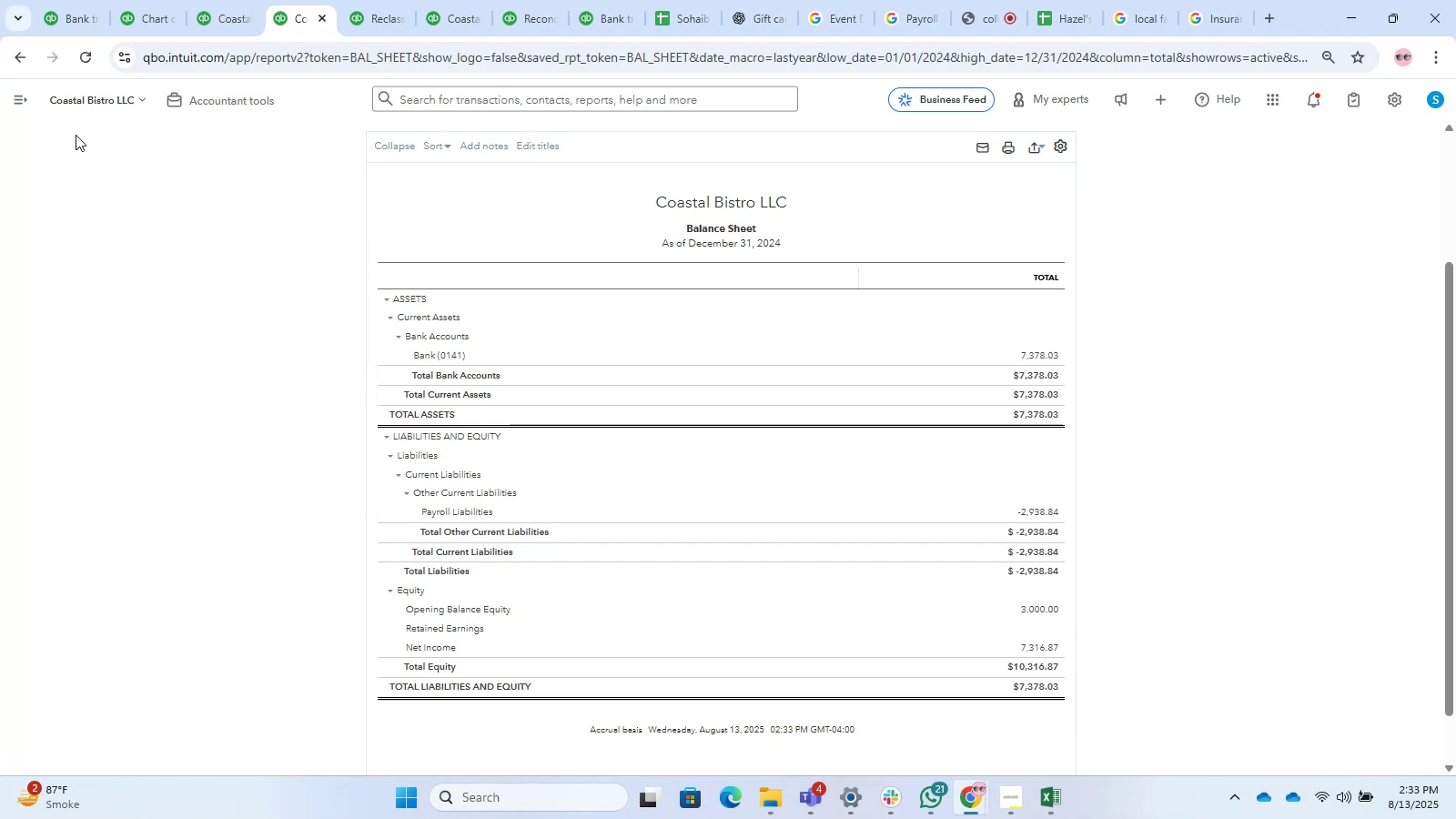 
double_click([1045, 508])
 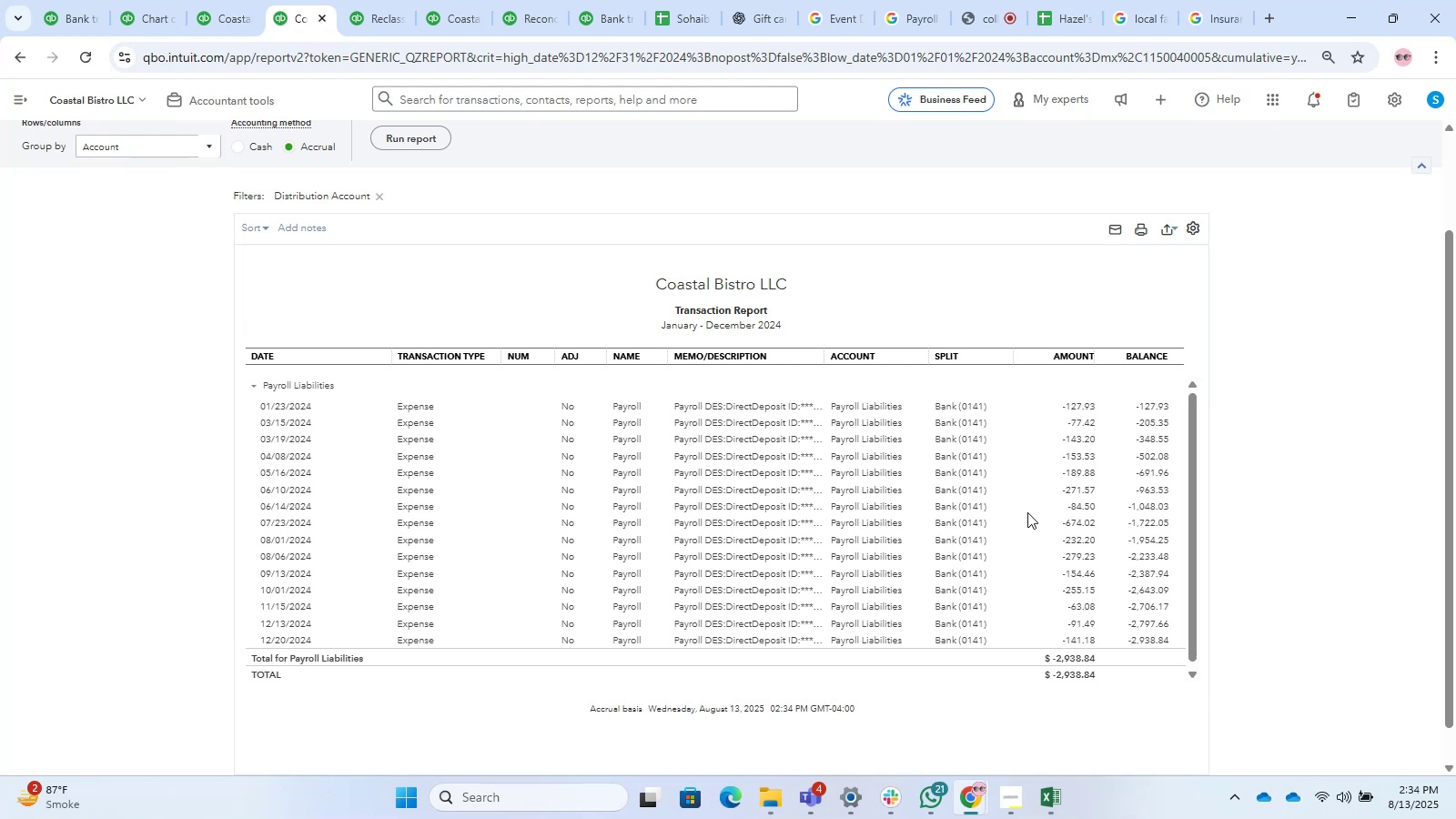 
wait(40.61)
 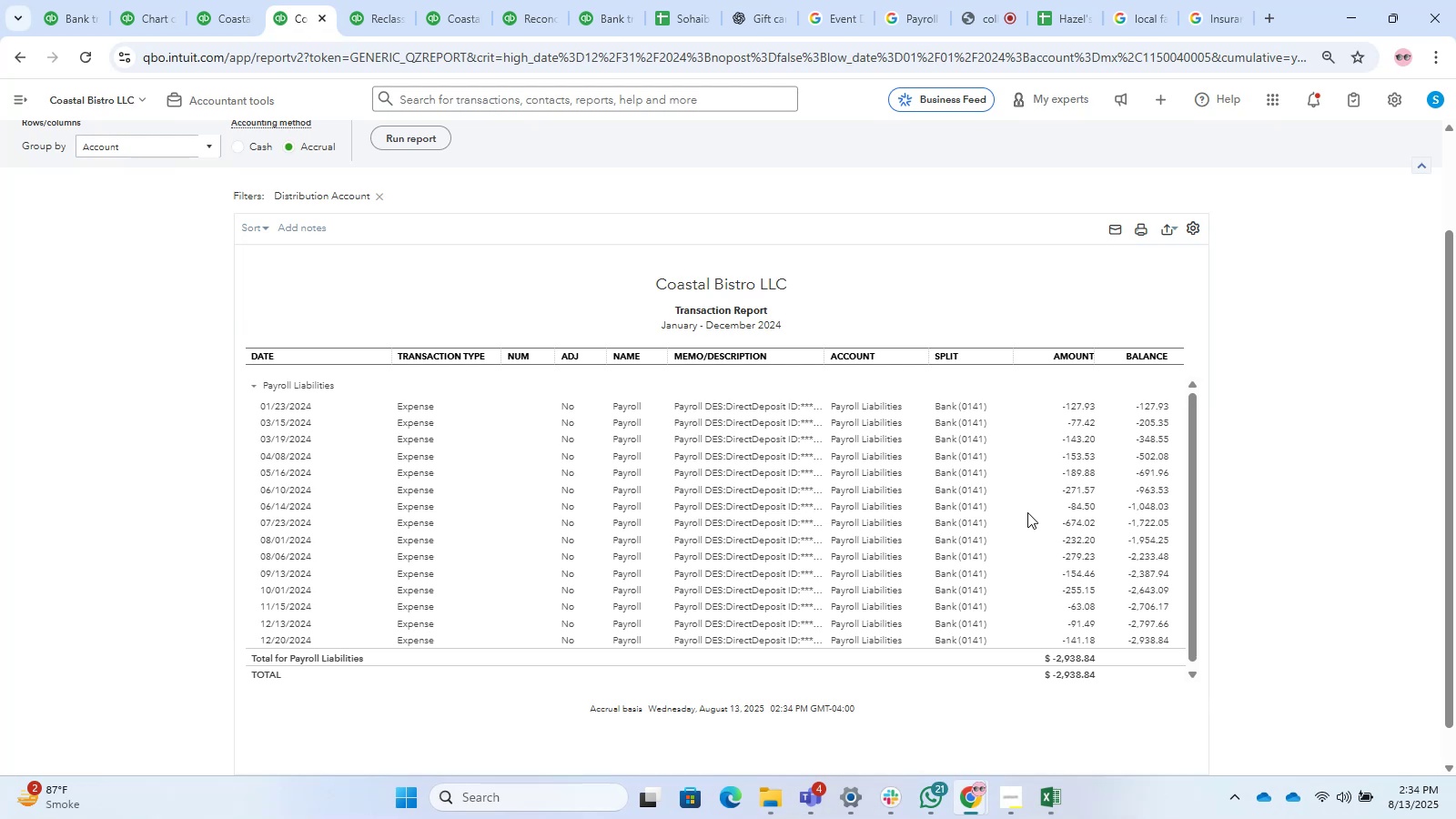 
left_click_drag(start_coordinate=[819, 351], to_coordinate=[1004, 405])
 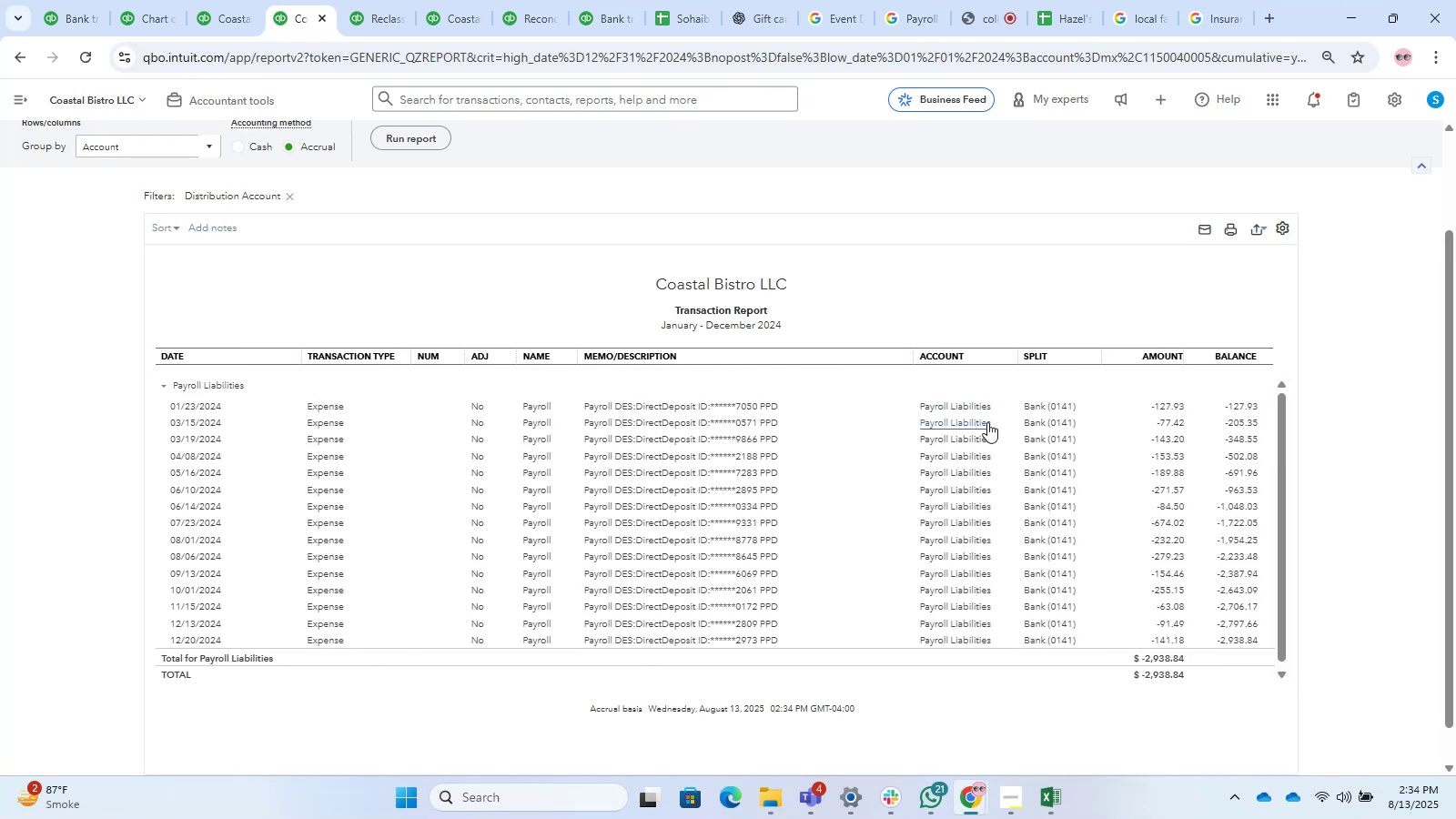 
wait(5.81)
 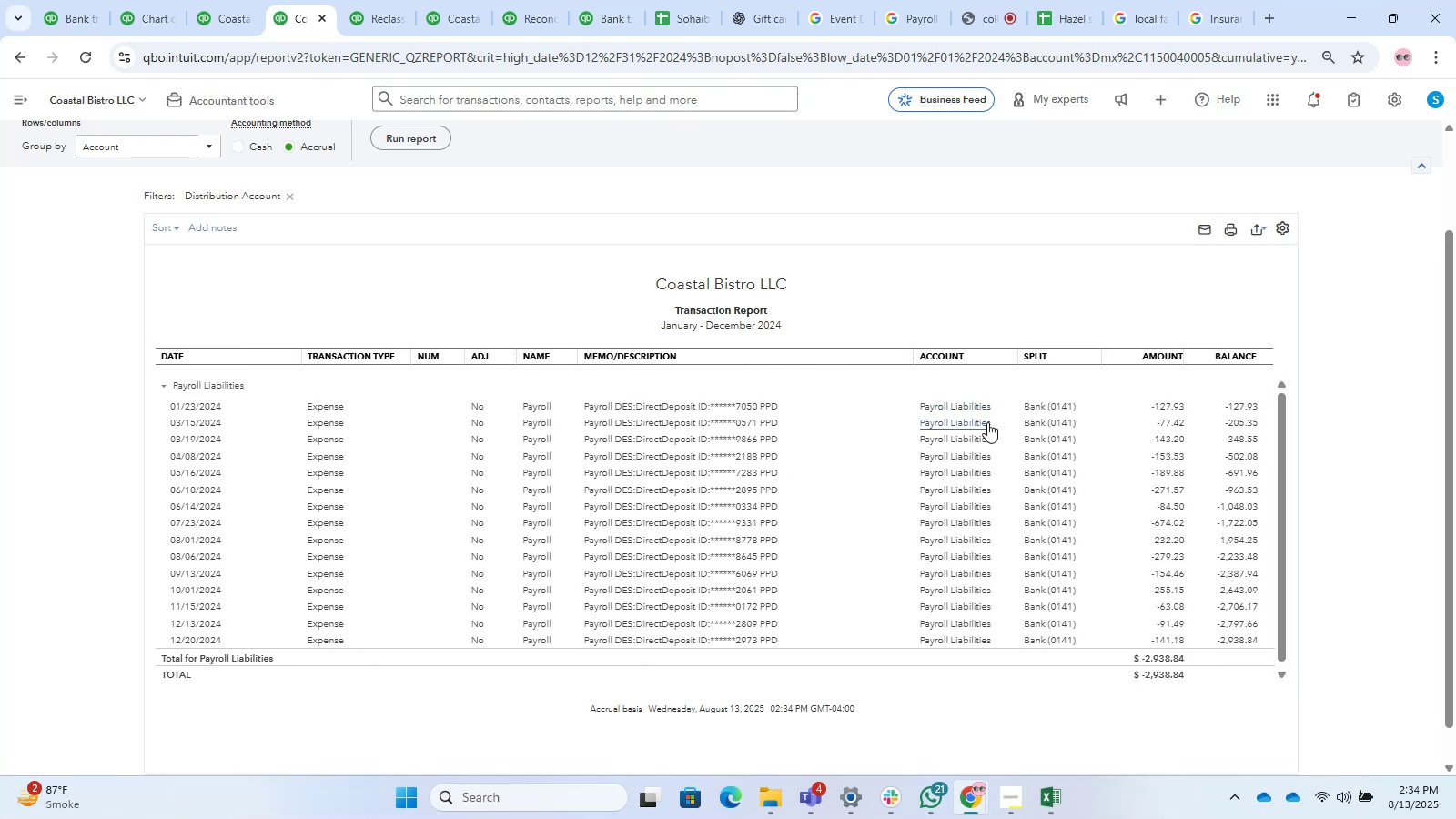 
scroll: coordinate [123, 433], scroll_direction: up, amount: 2.0
 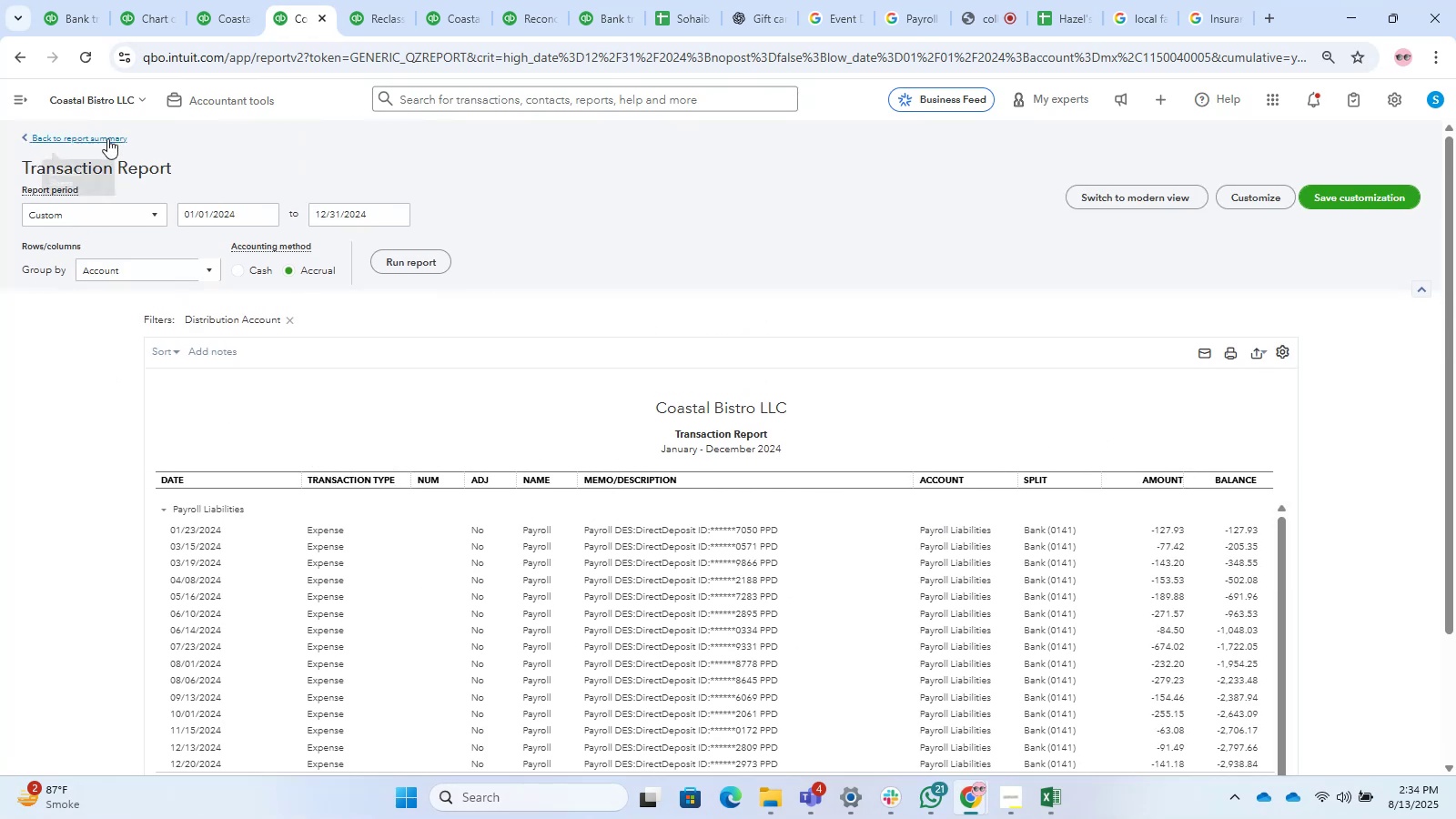 
left_click([105, 134])
 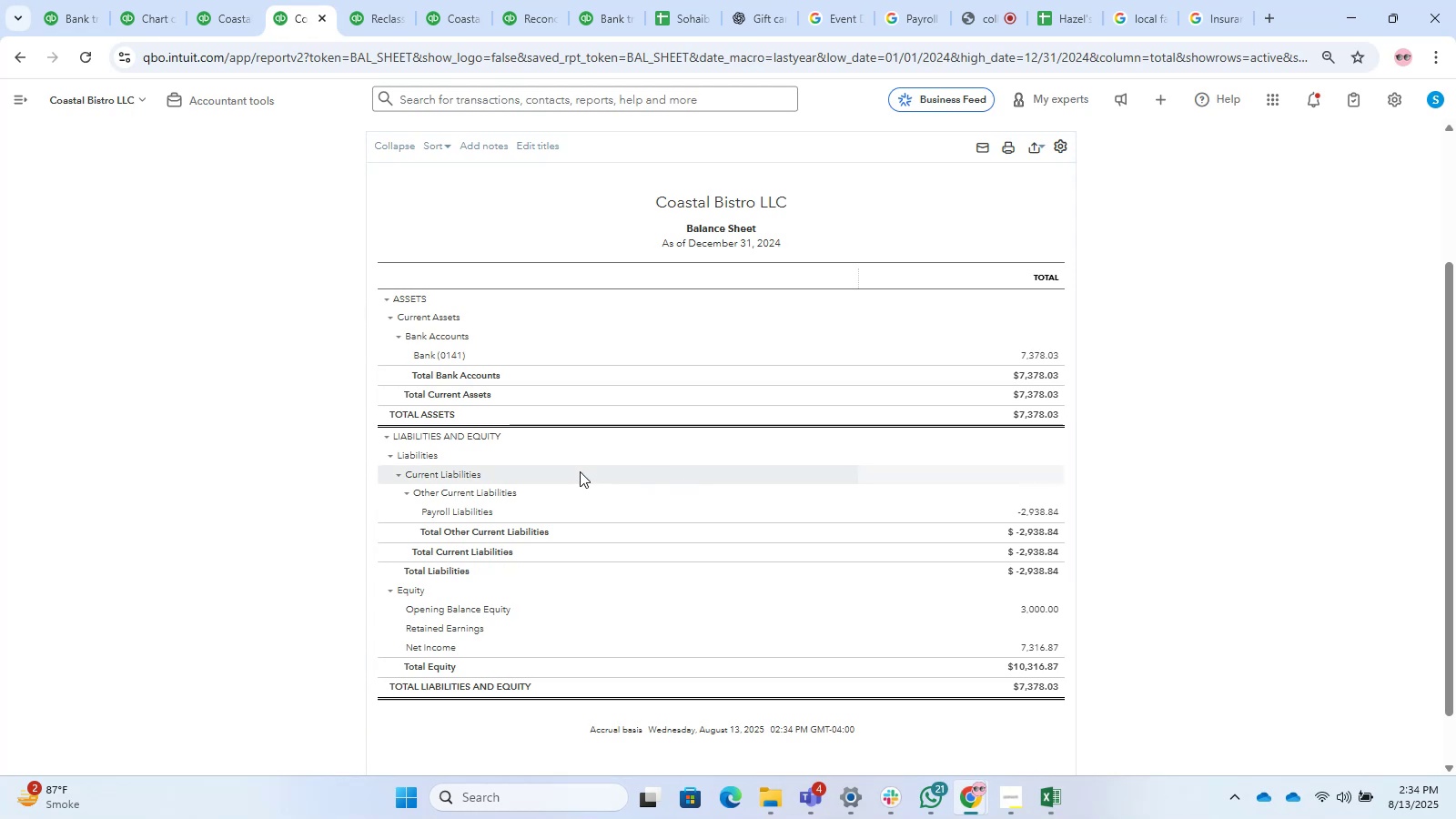 
wait(7.08)
 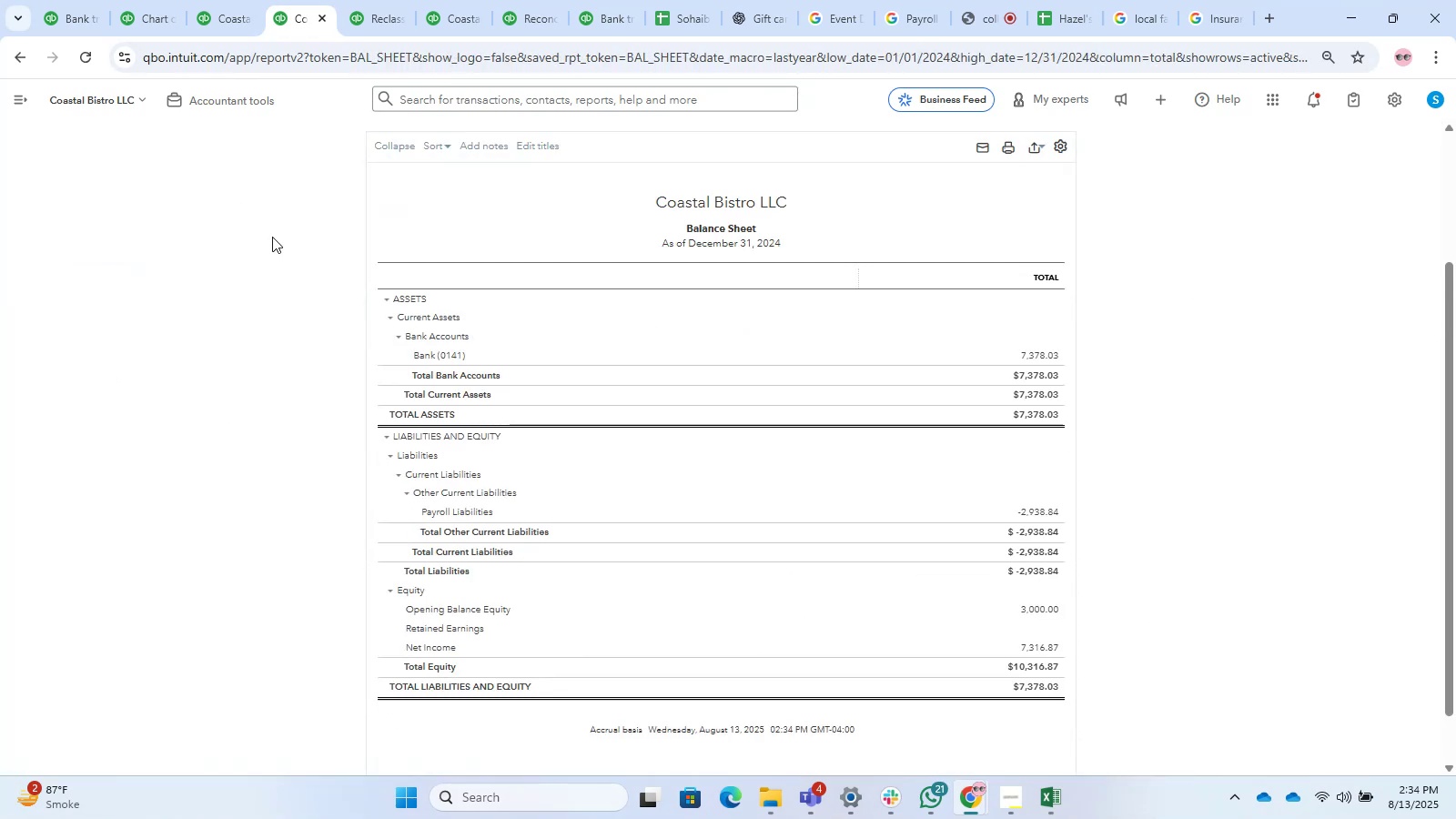 
left_click([79, 0])
 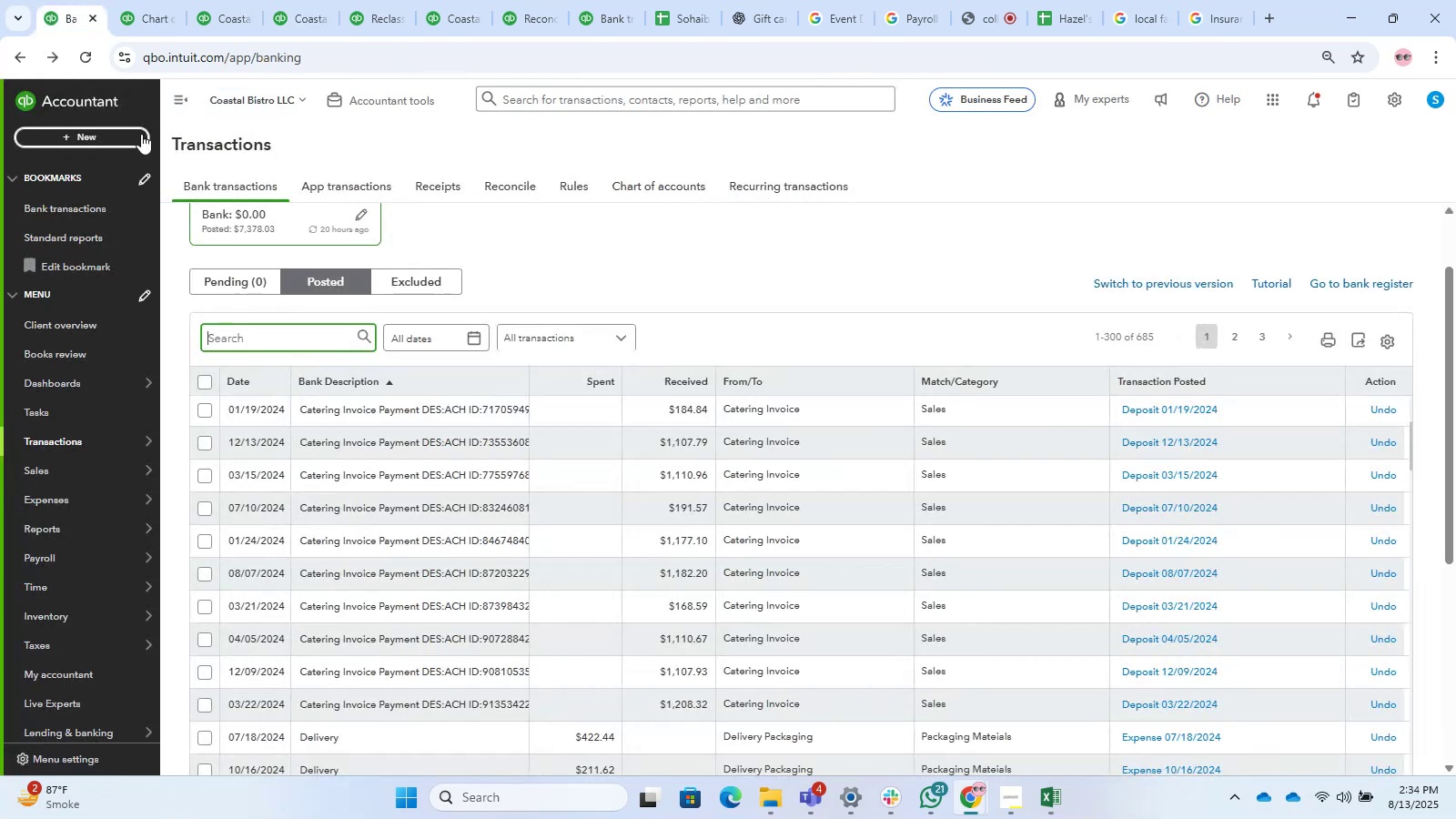 
left_click([141, 136])
 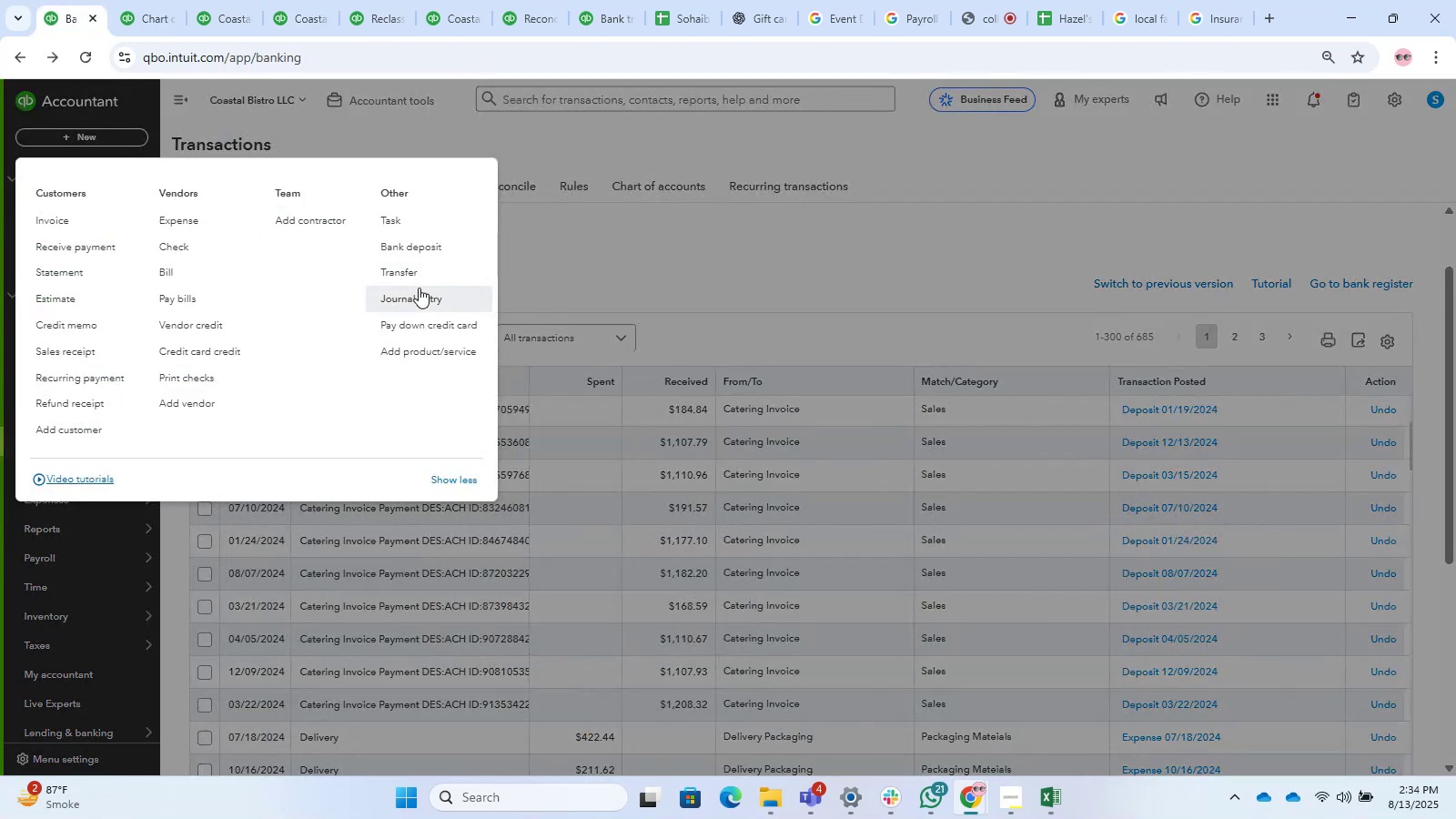 
left_click_drag(start_coordinate=[415, 284], to_coordinate=[419, 288])
 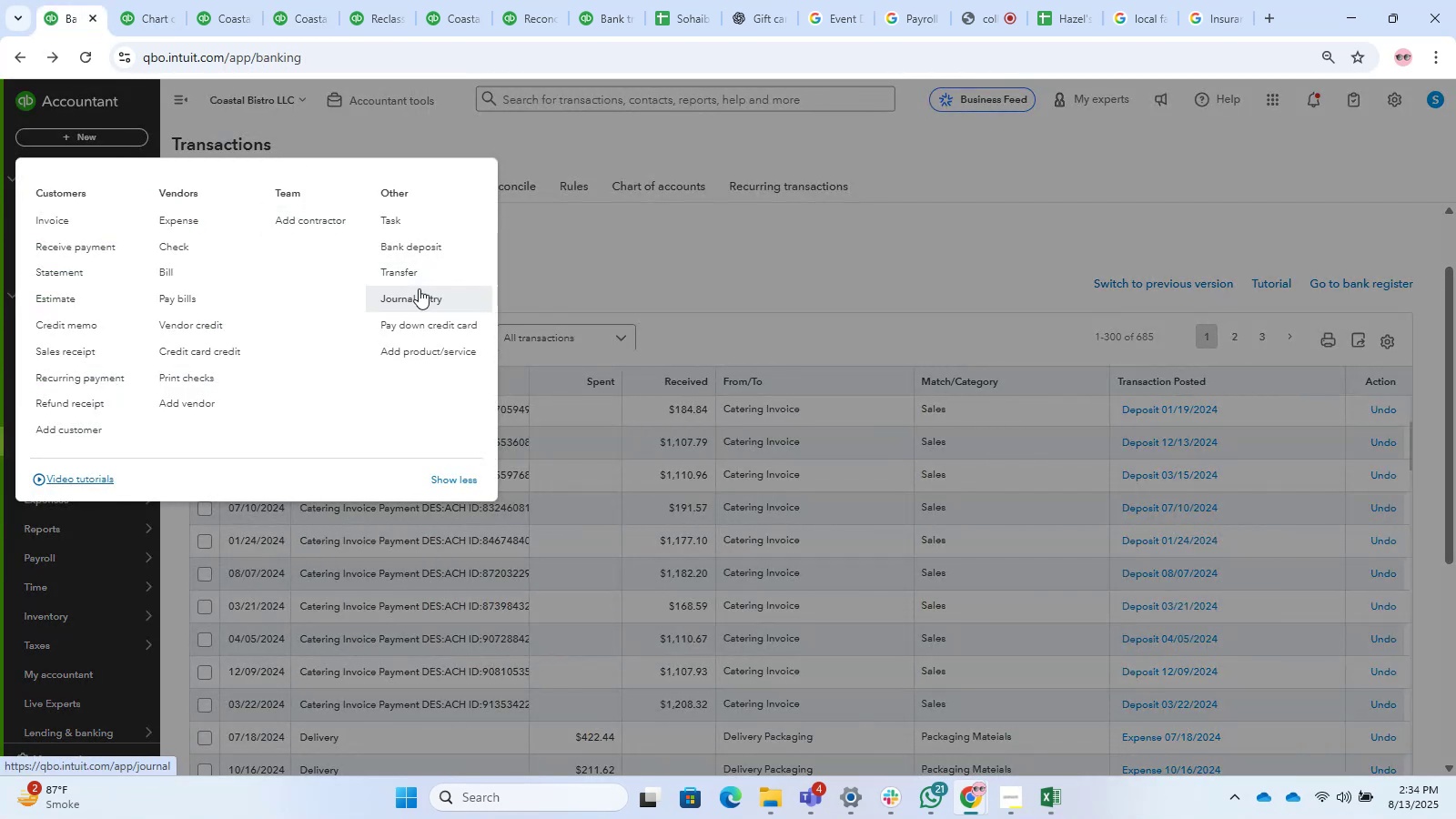 
left_click([419, 288])
 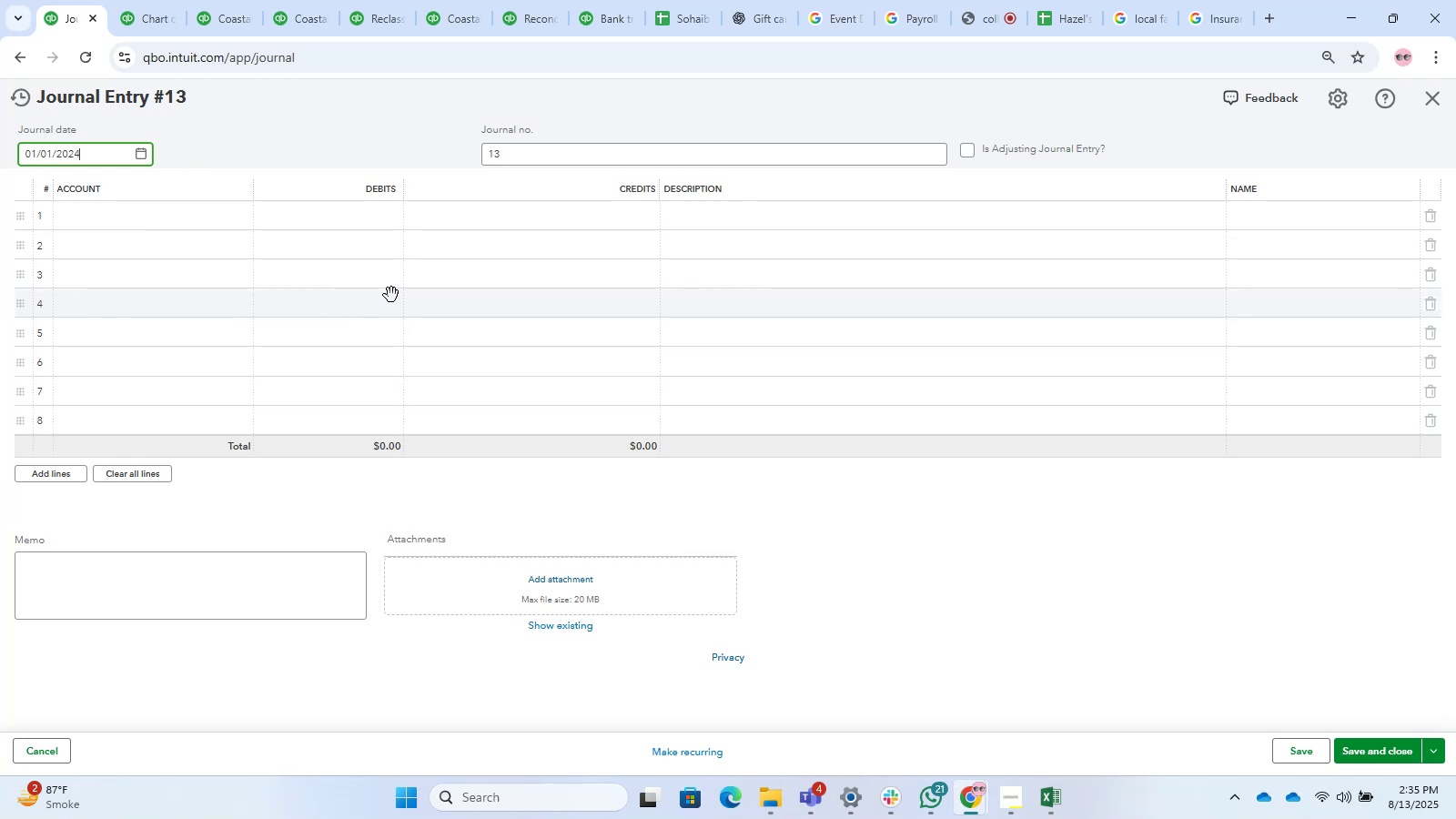 
wait(23.59)
 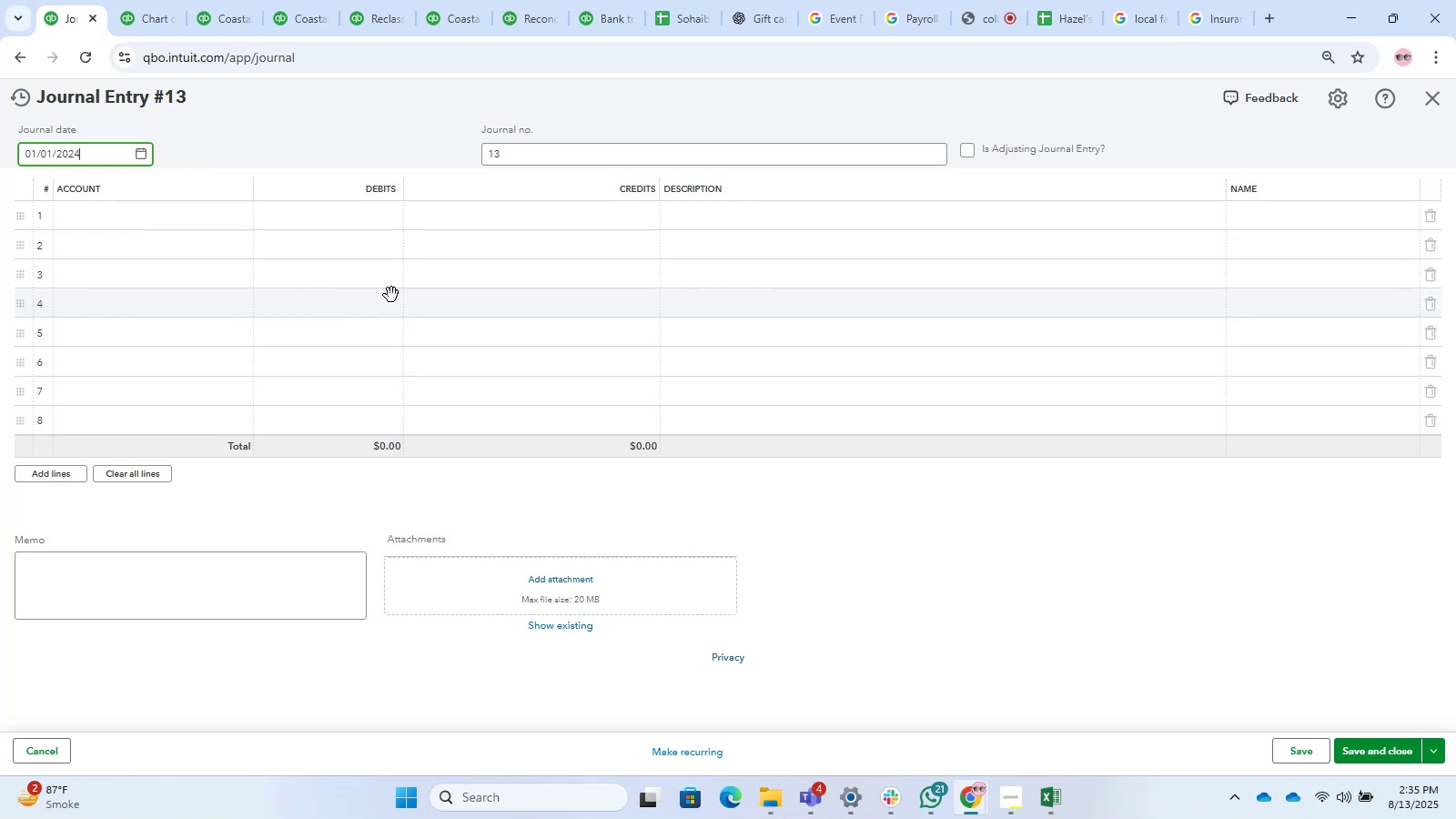 
left_click([1448, 98])
 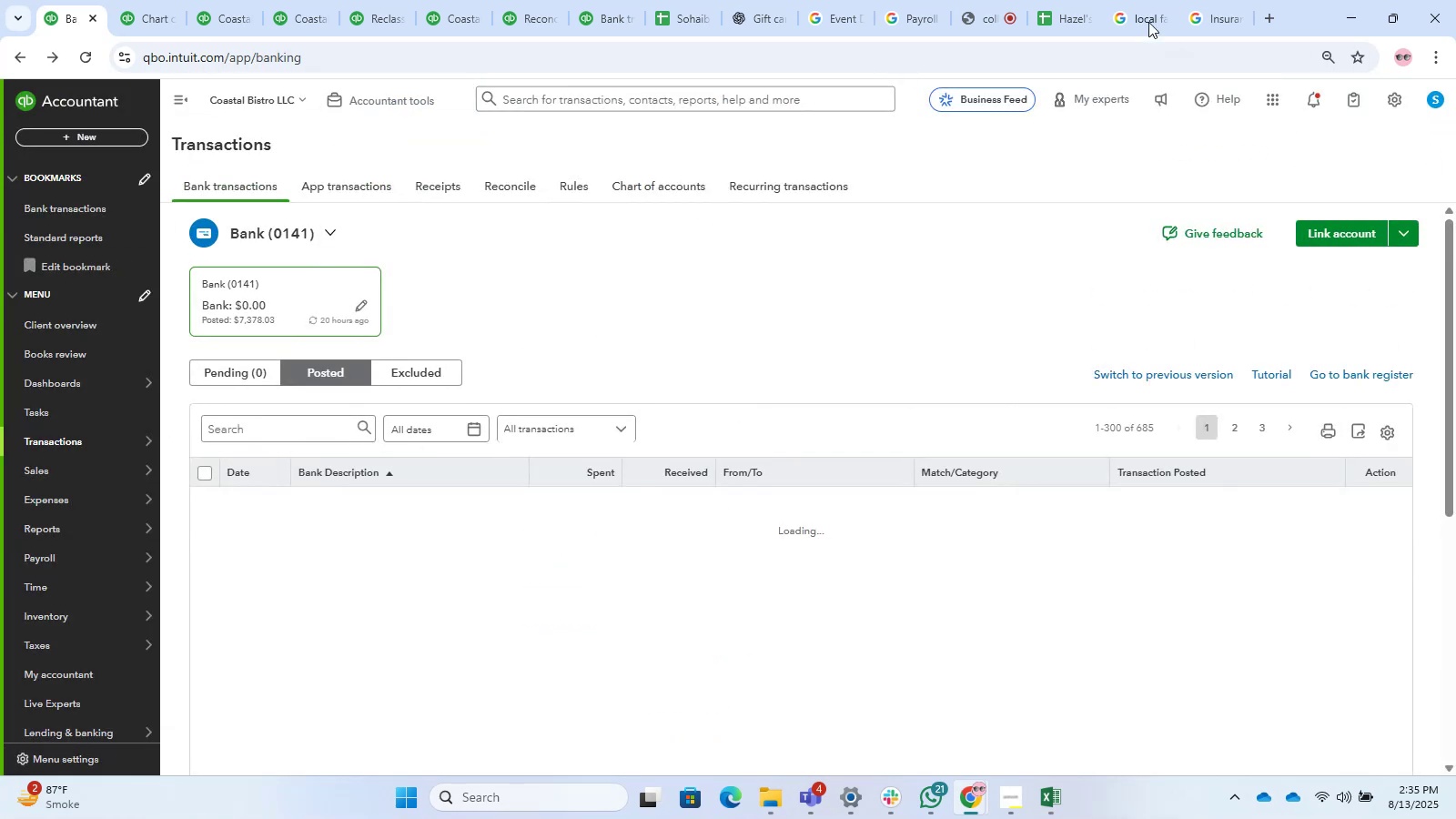 
left_click([1006, 0])
 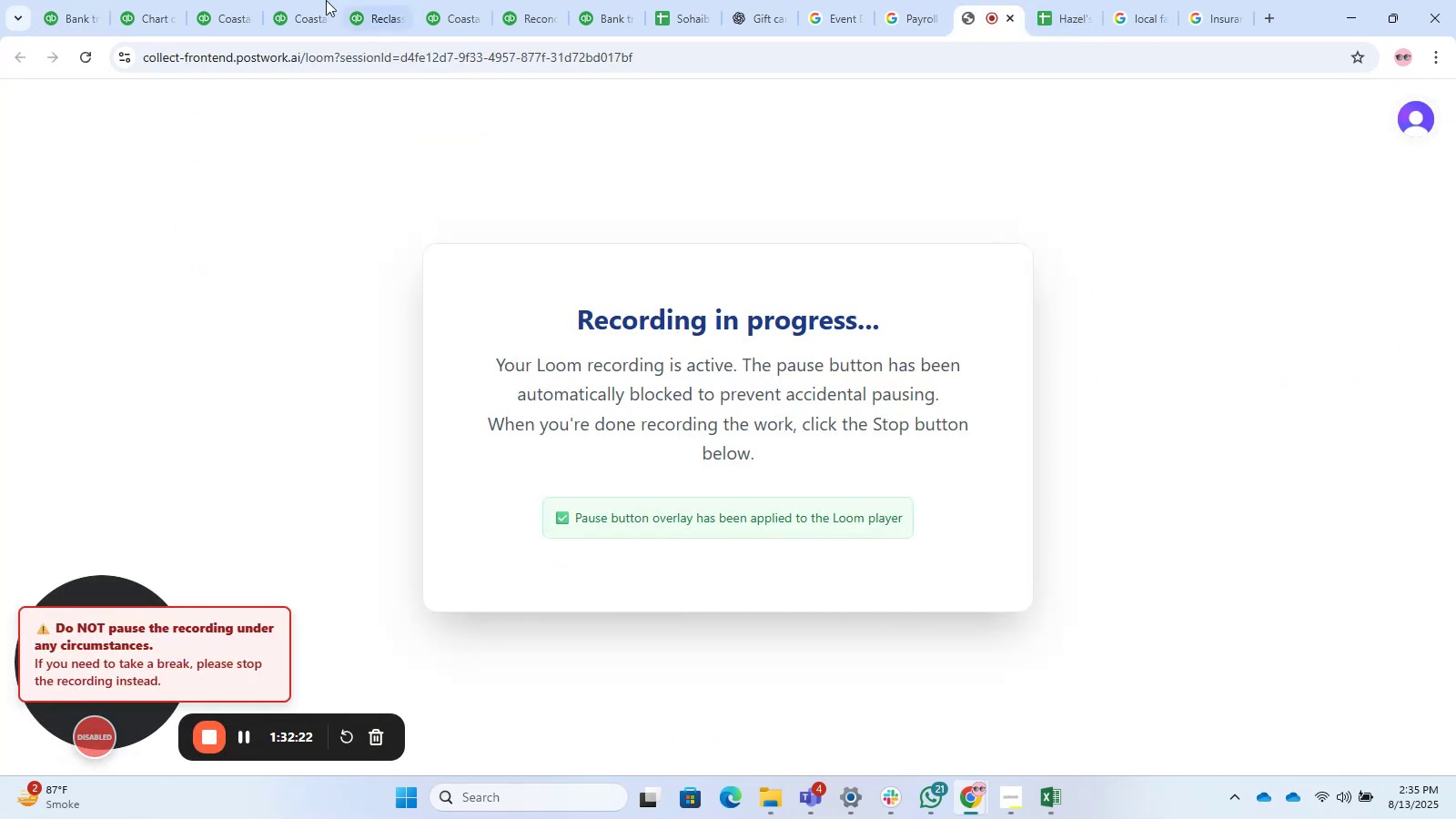 
left_click([144, 0])
 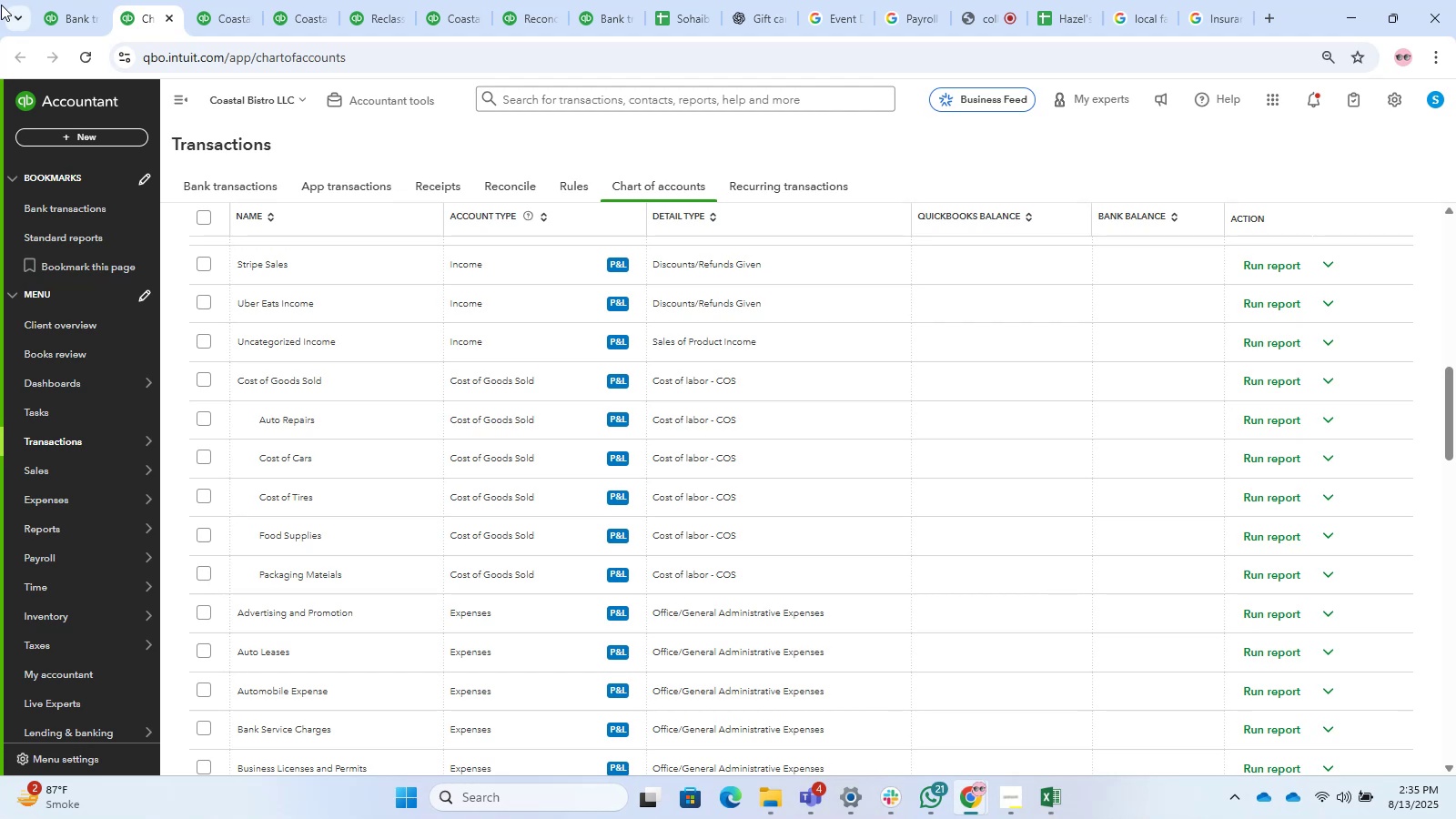 
wait(25.14)
 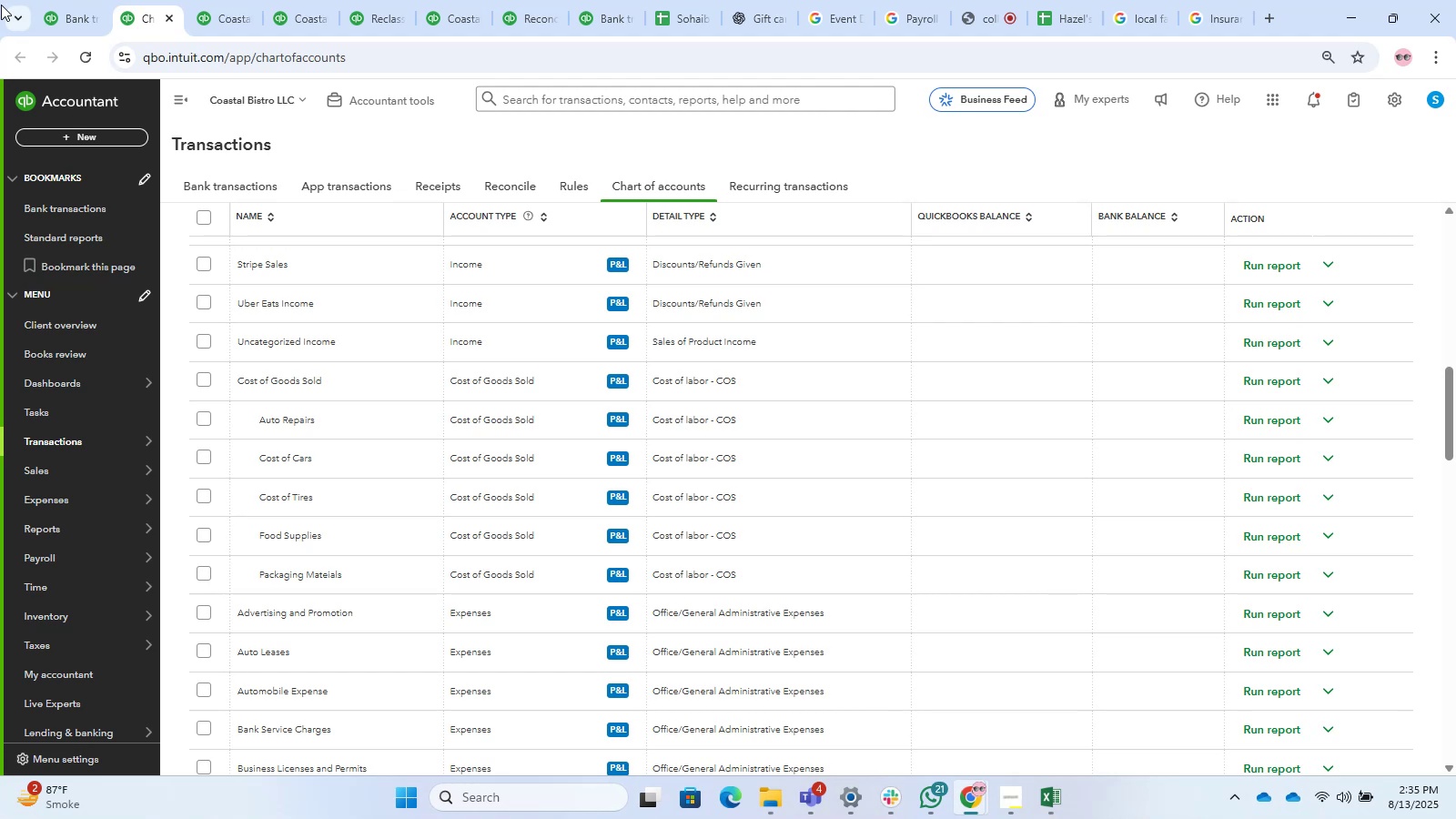 
scroll: coordinate [467, 497], scroll_direction: up, amount: 12.0
 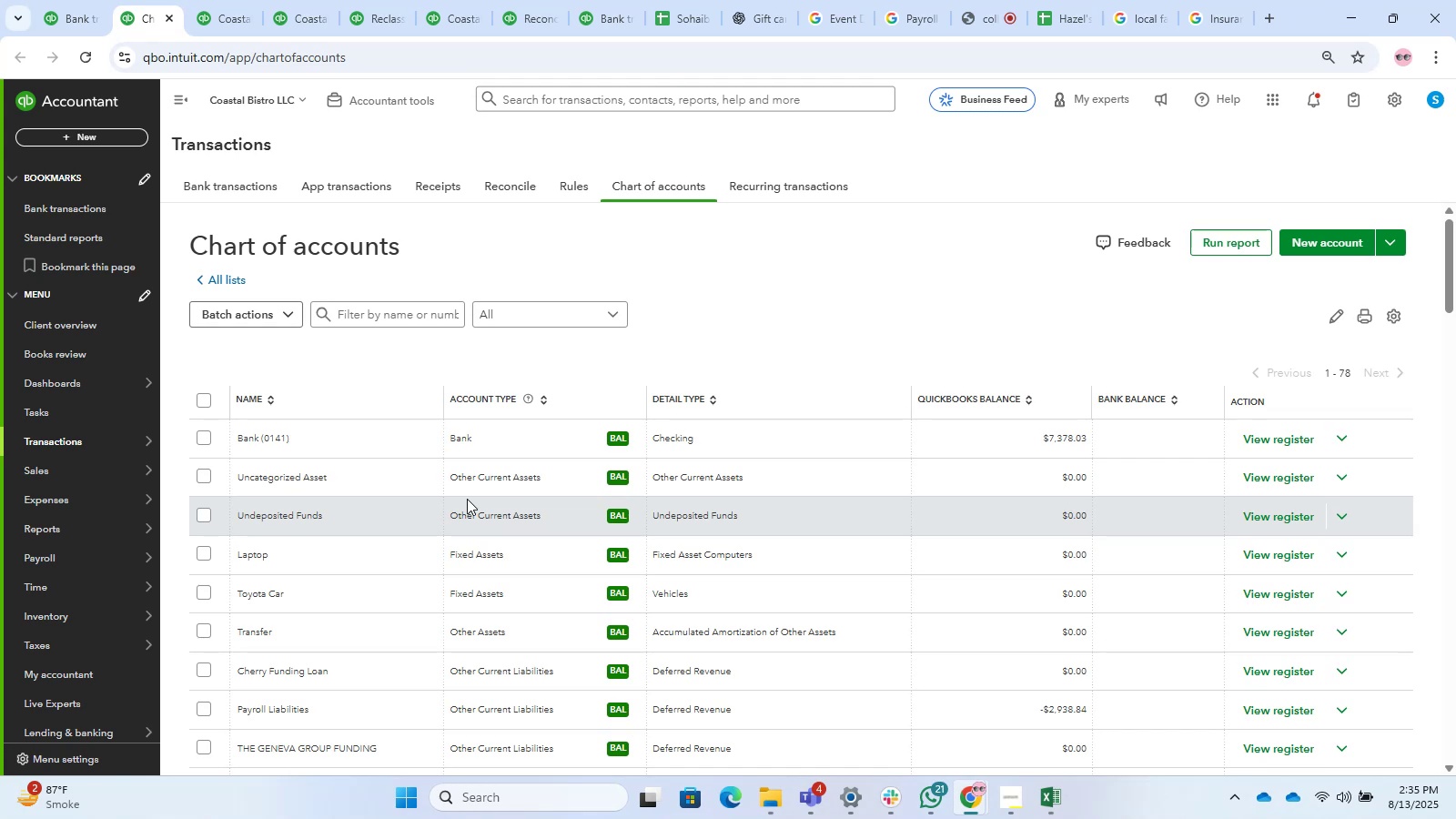 
wait(17.4)
 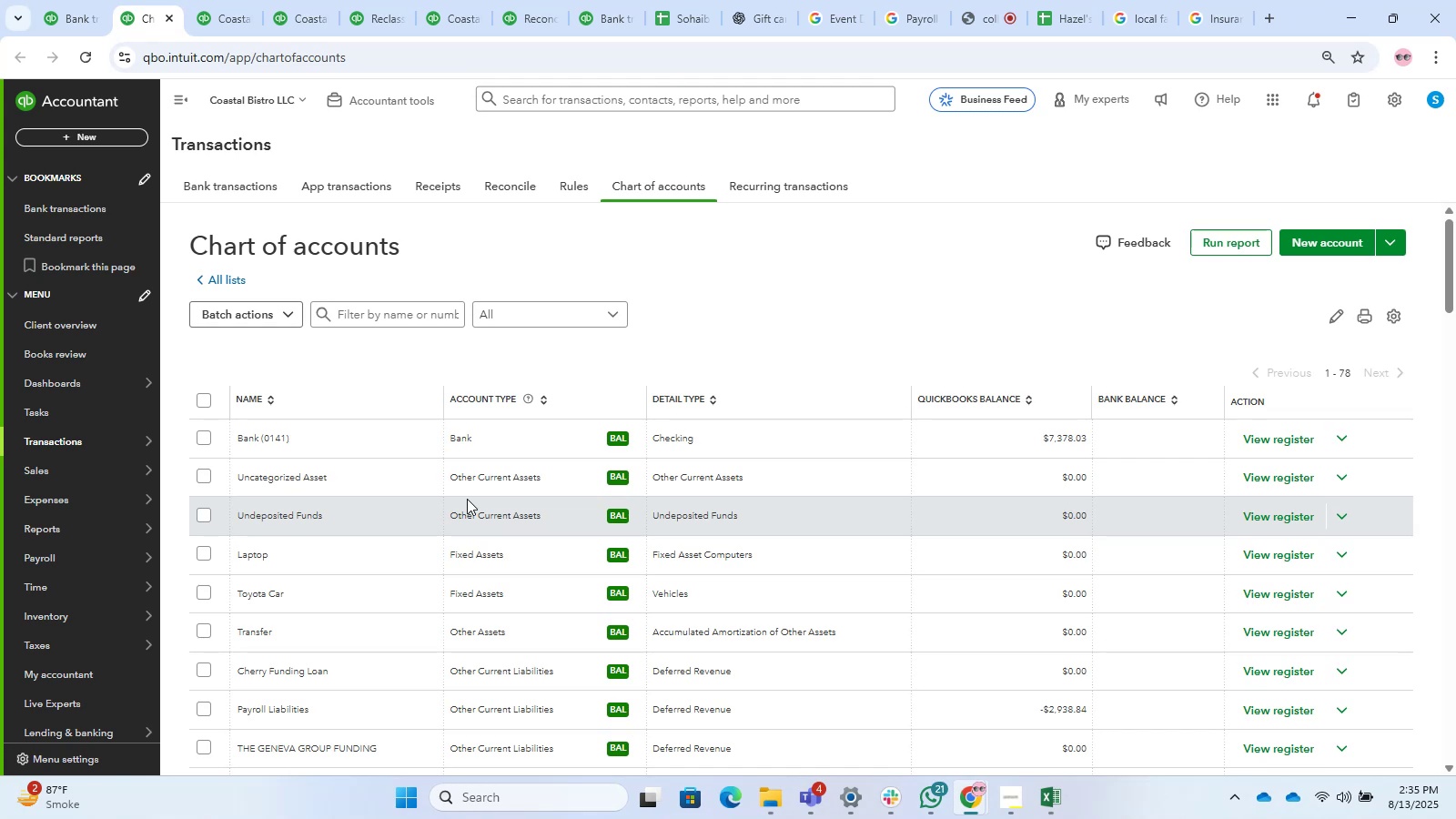 
scroll: coordinate [429, 541], scroll_direction: down, amount: 15.0
 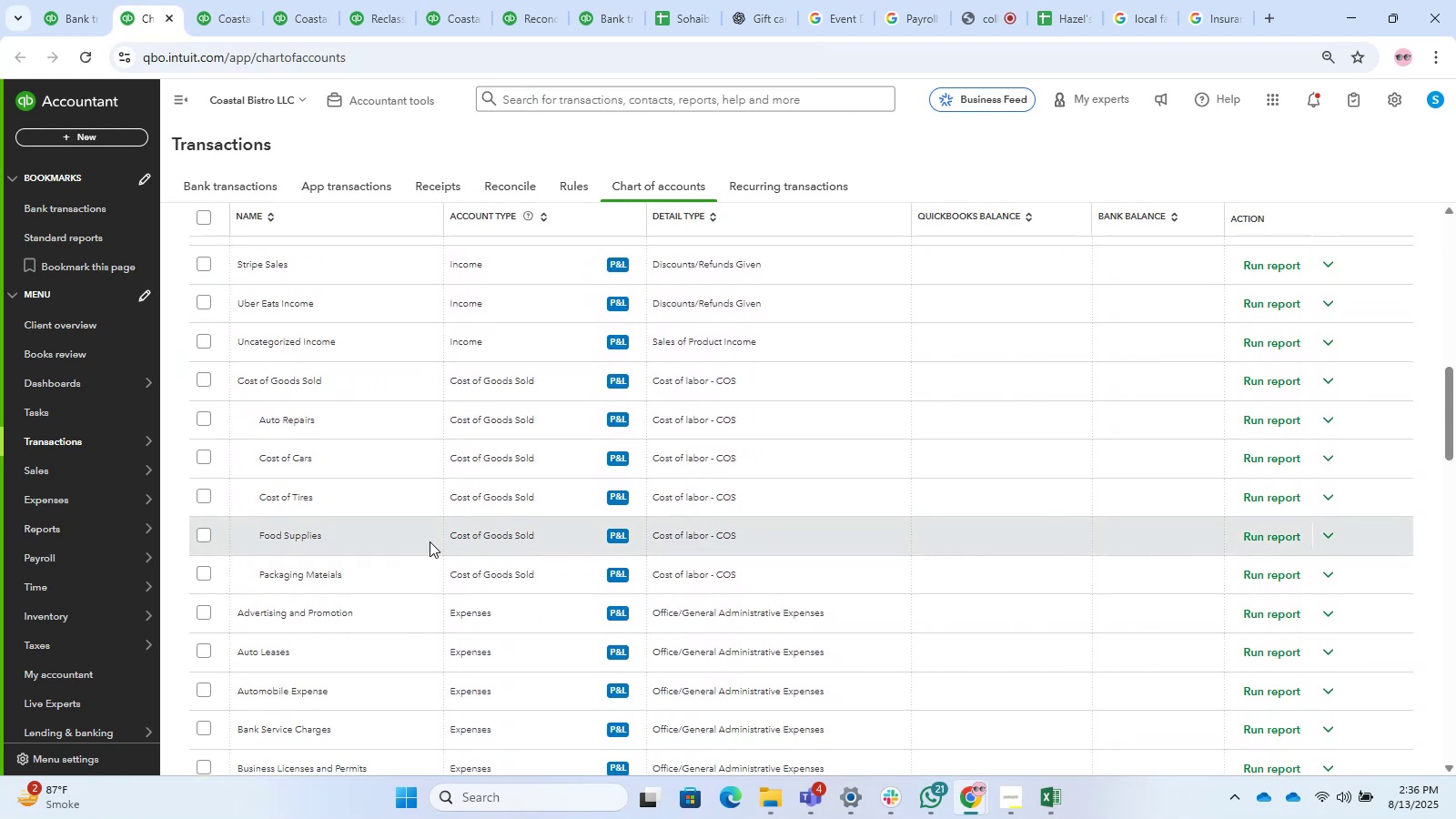 
left_click([122, 140])
 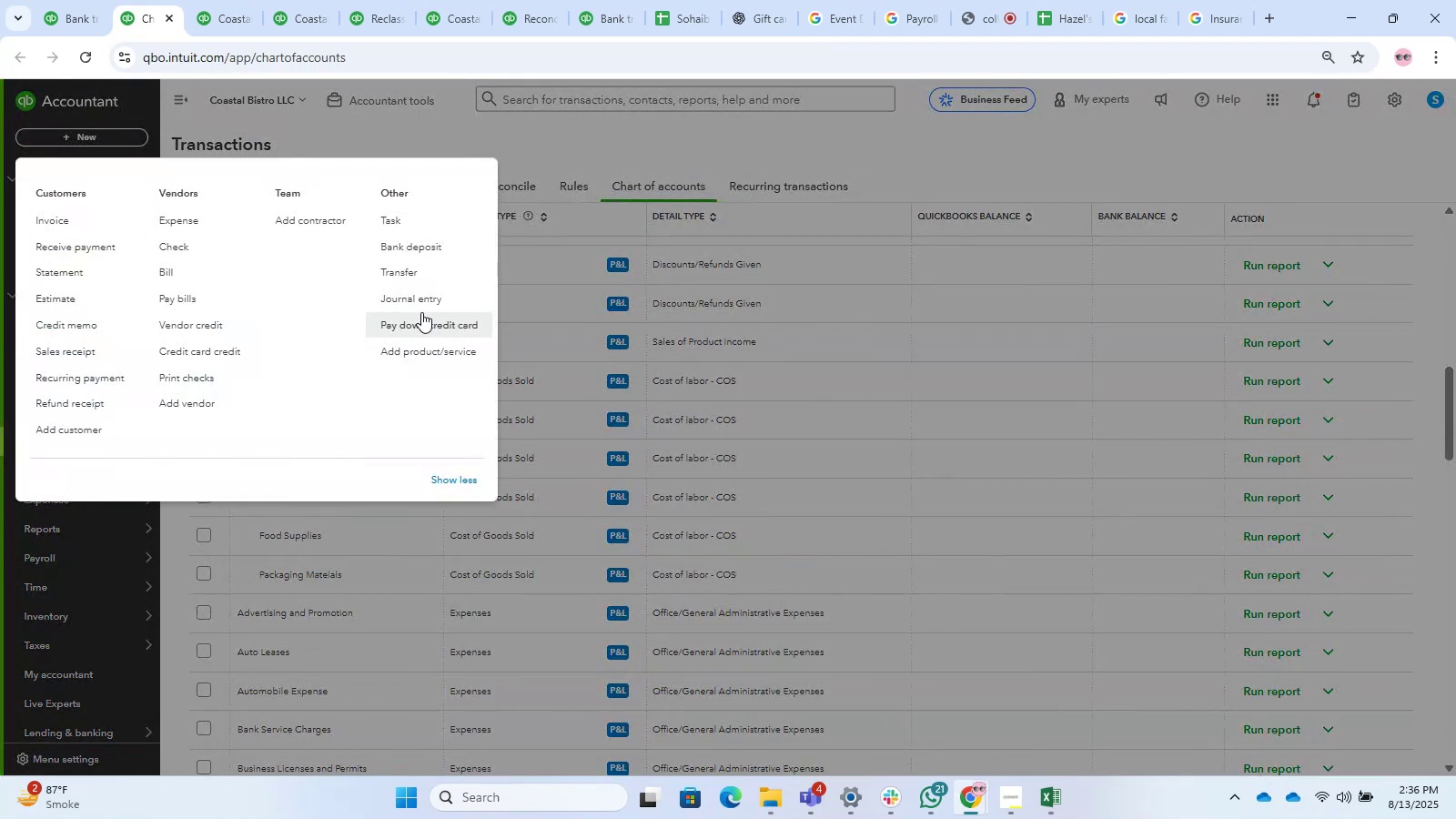 
left_click([424, 307])
 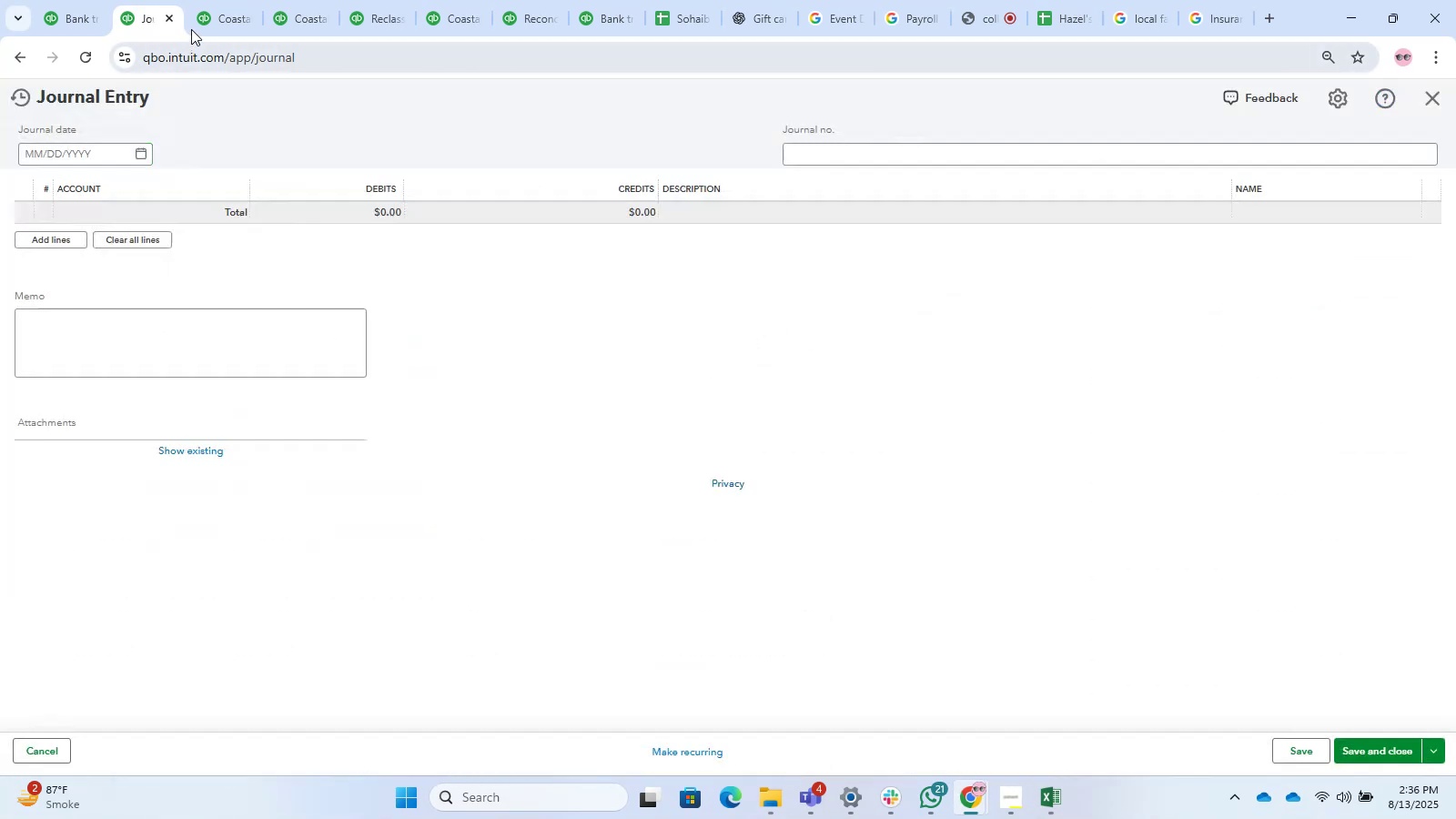 
left_click([221, 11])
 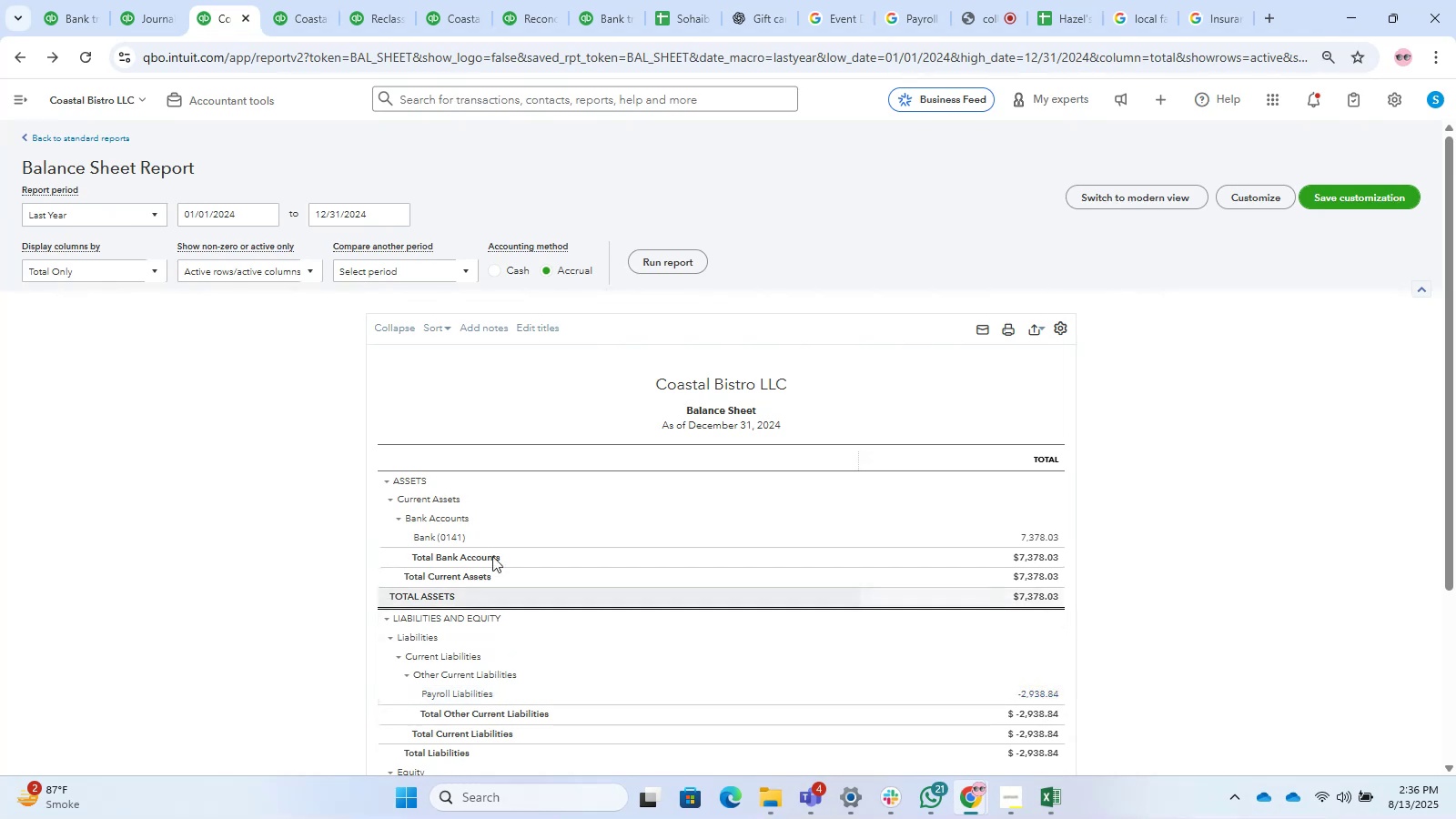 
left_click([136, 5])
 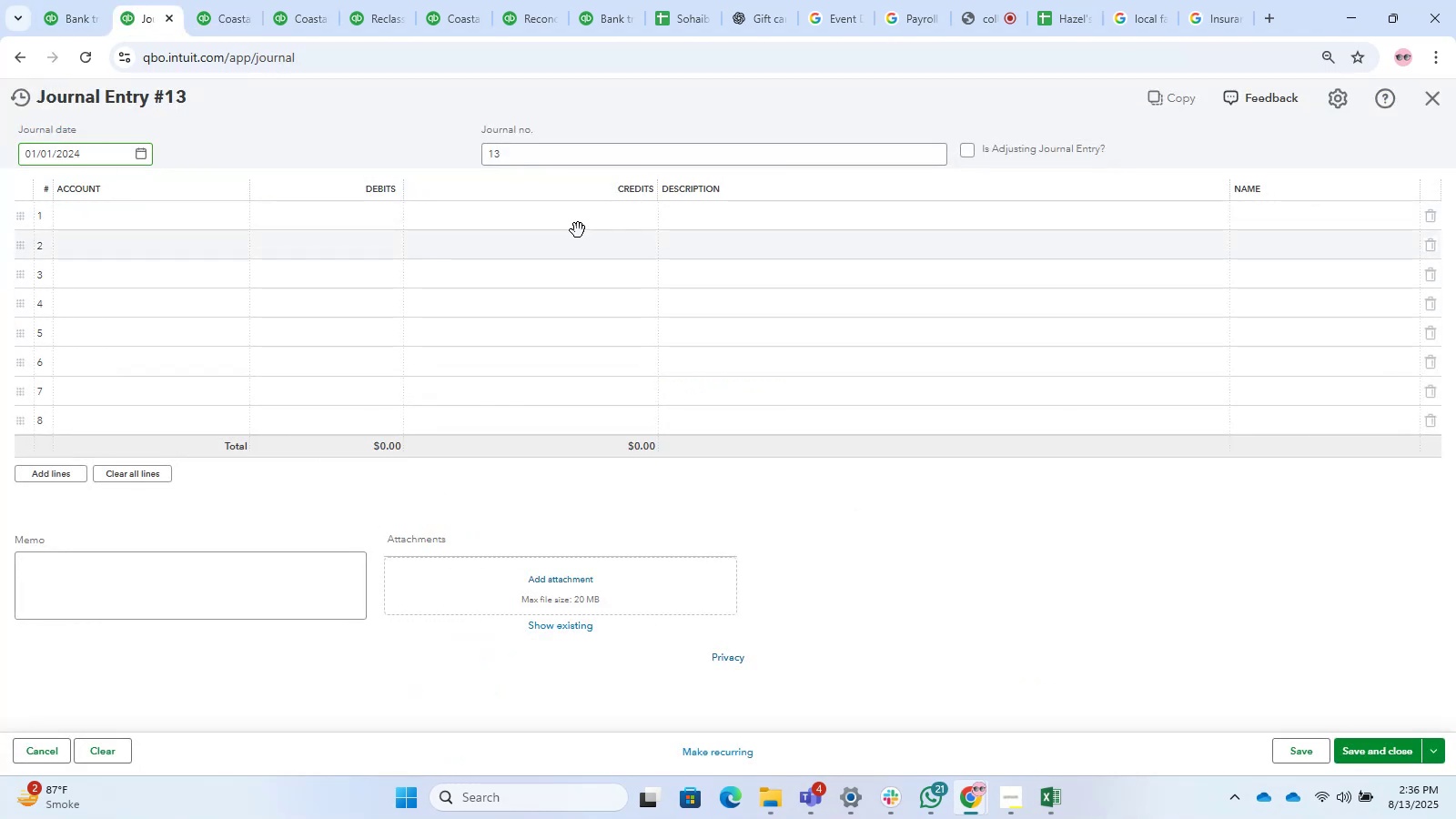 
double_click([578, 217])
 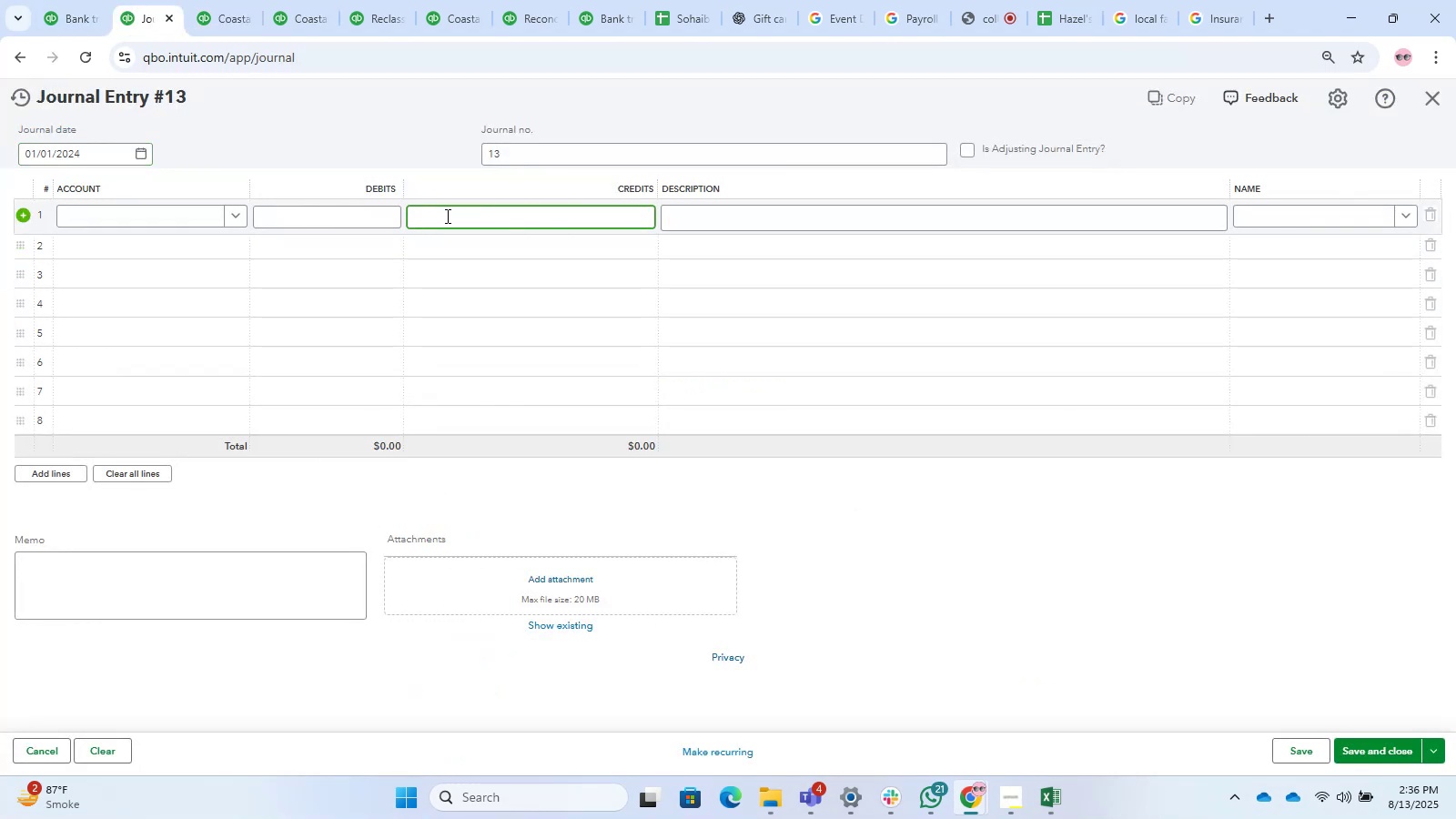 
left_click([357, 216])
 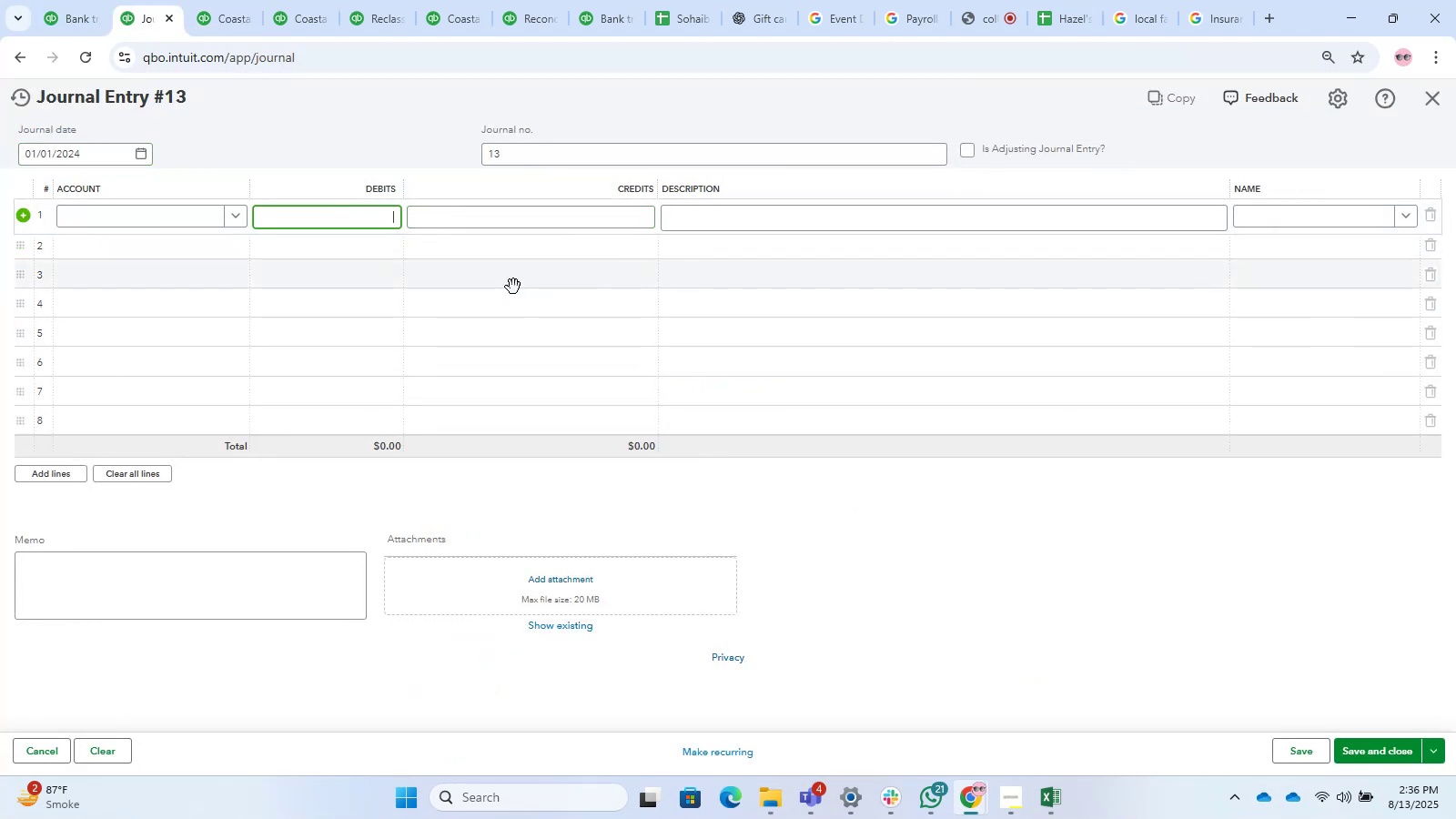 
key(Numpad2)
 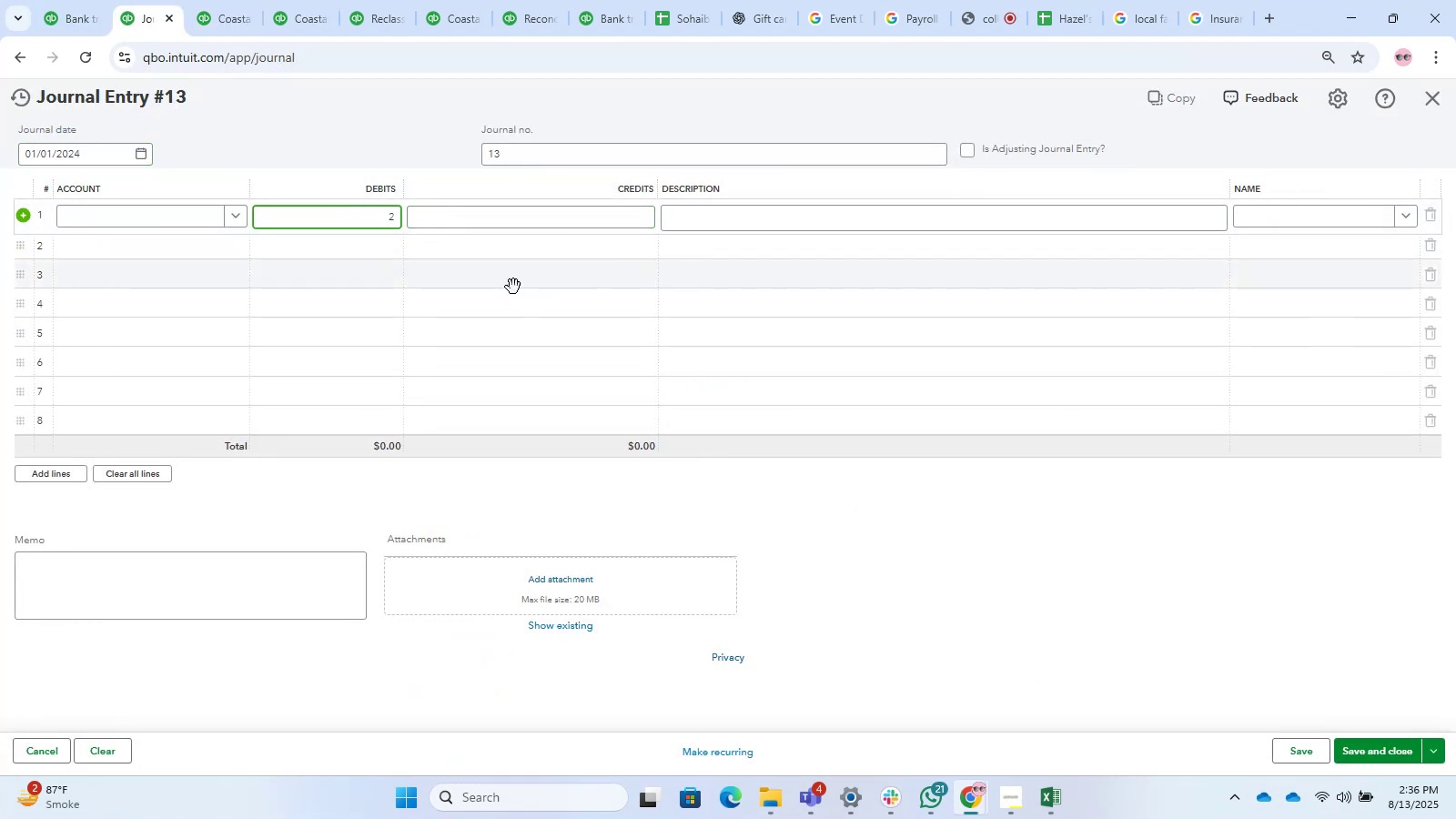 
key(Backspace)
 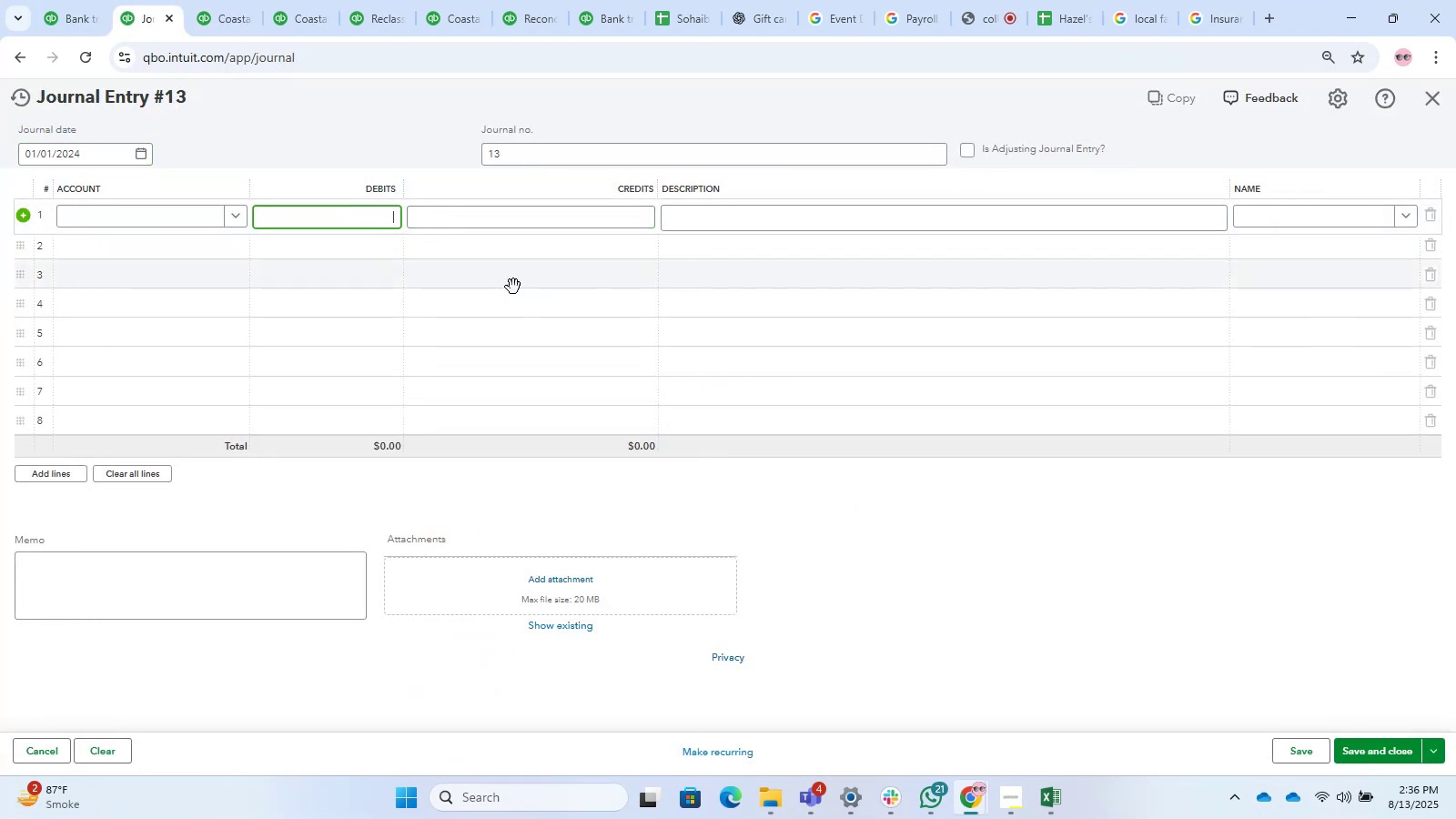 
key(Tab)
 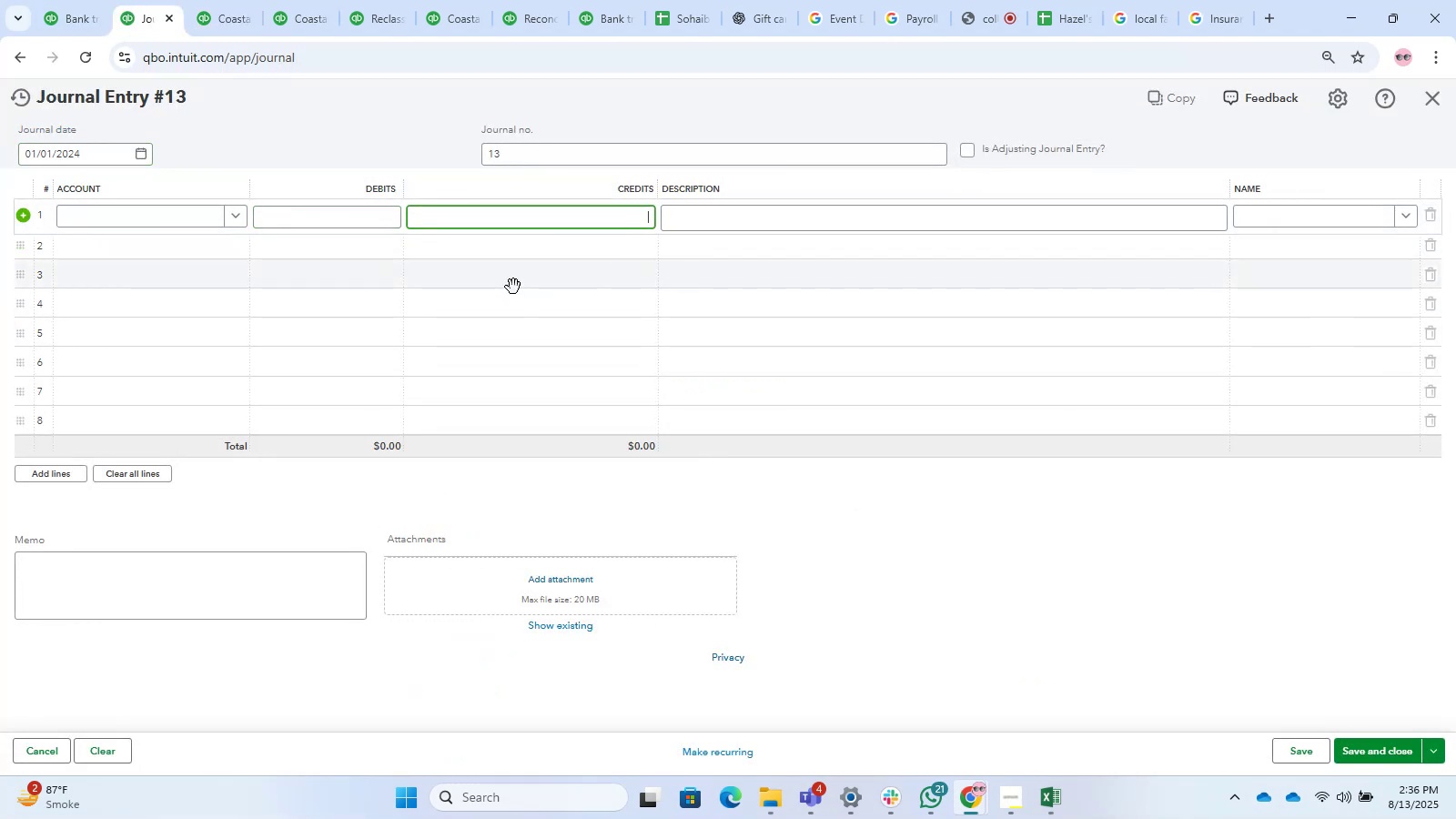 
key(Numpad2)
 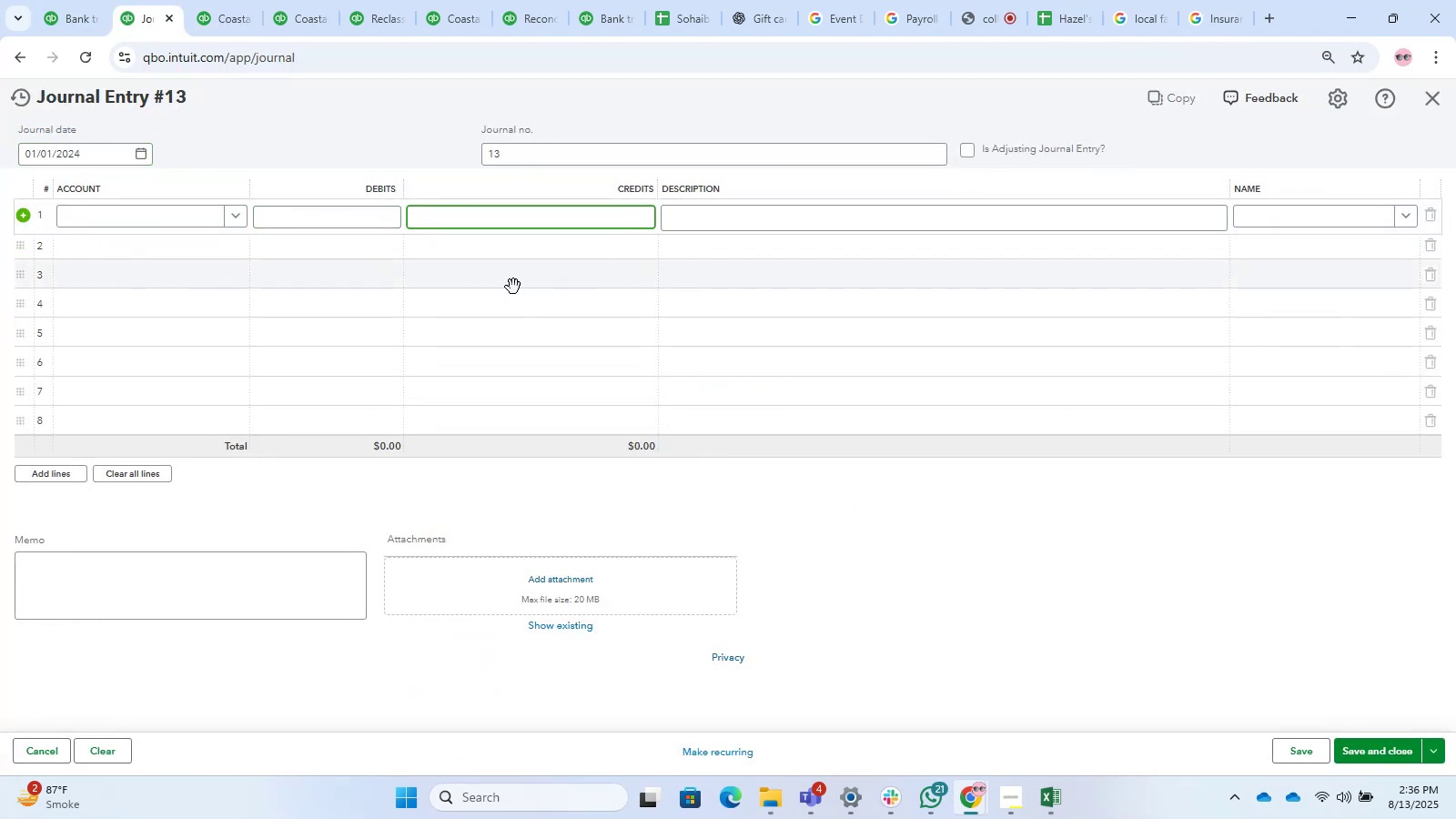 
key(Numpad9)
 